 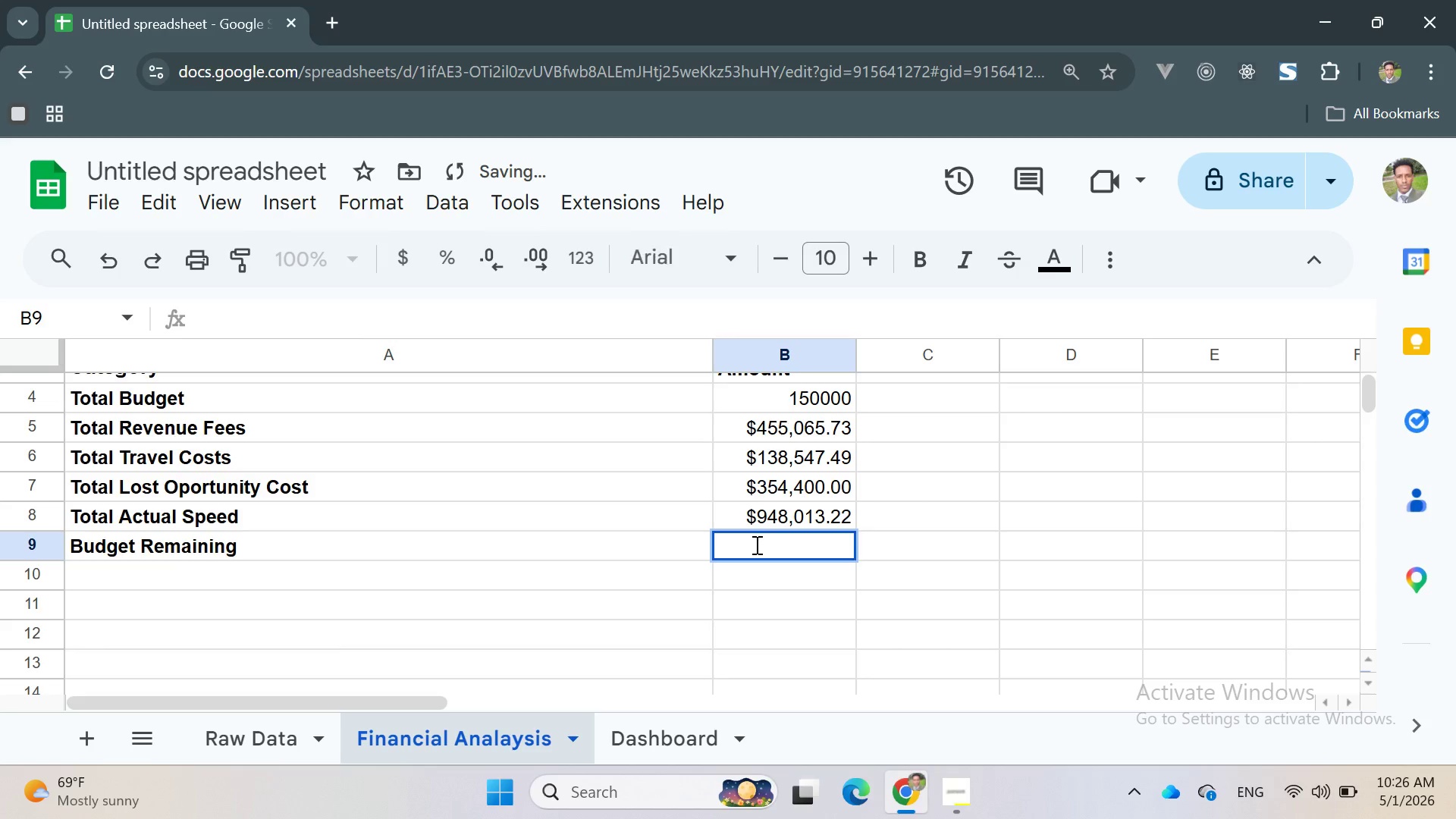 
triple_click([755, 544])
 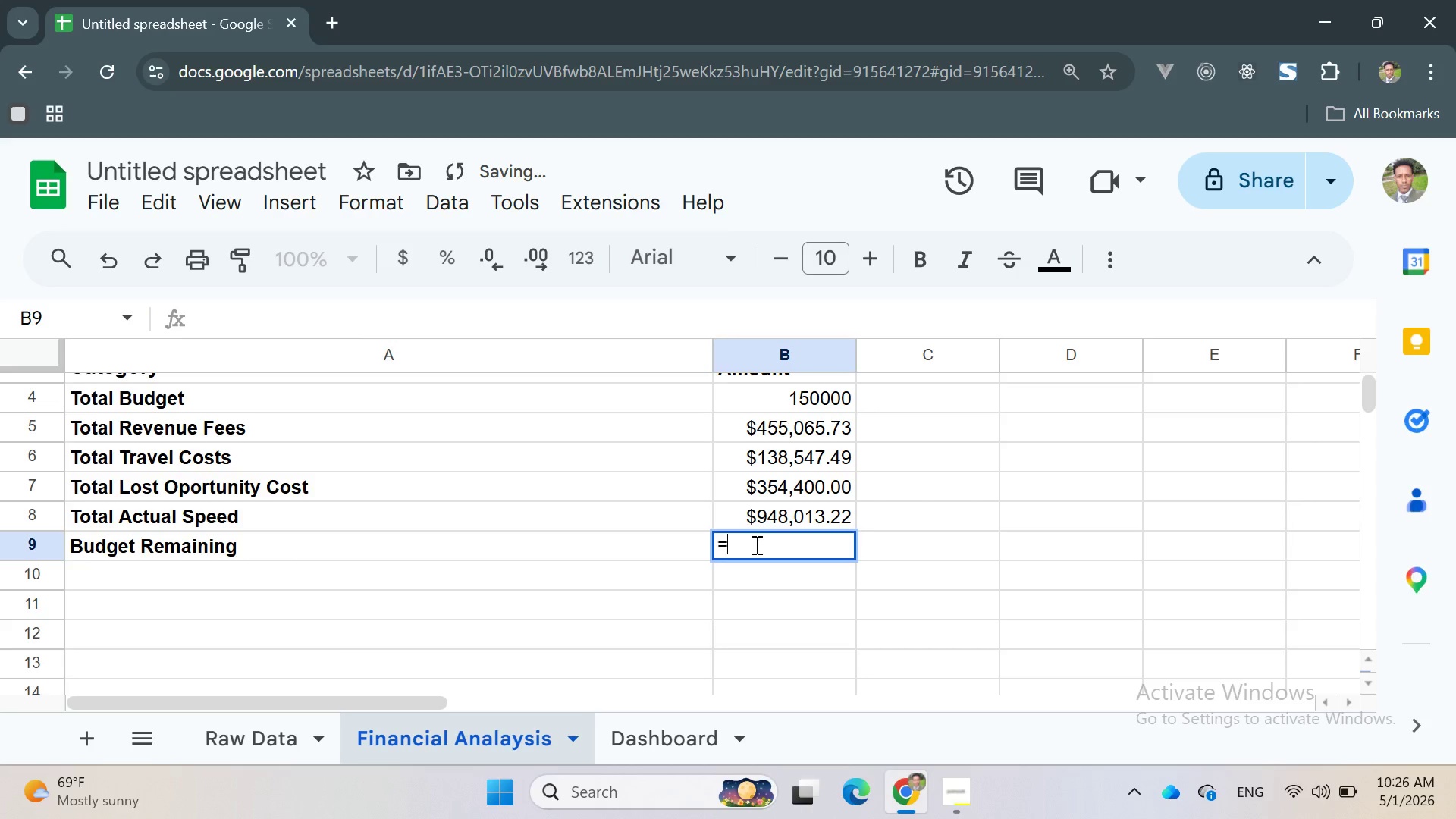 
key(Equal)
 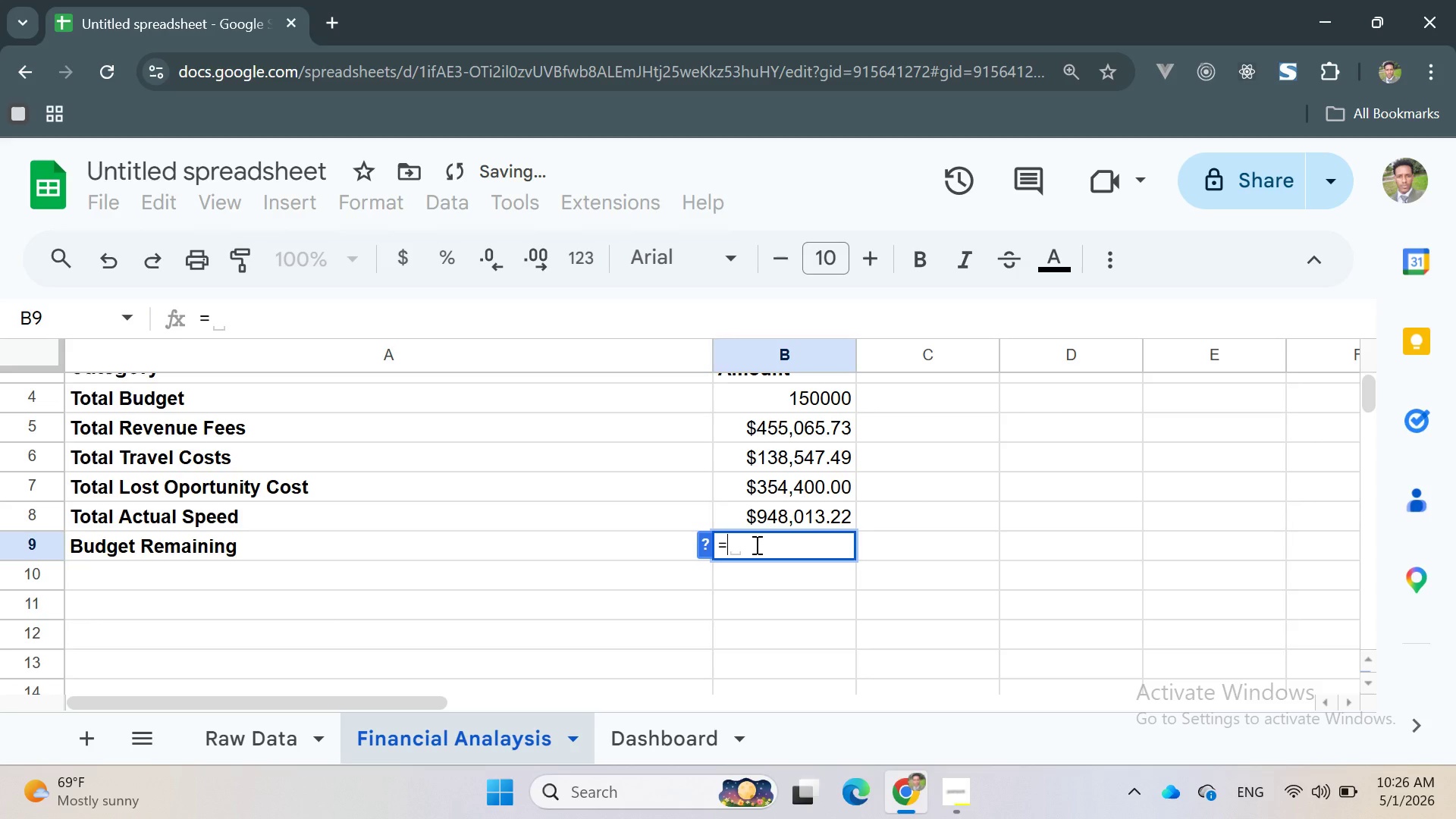 
type(B4 - B8)
 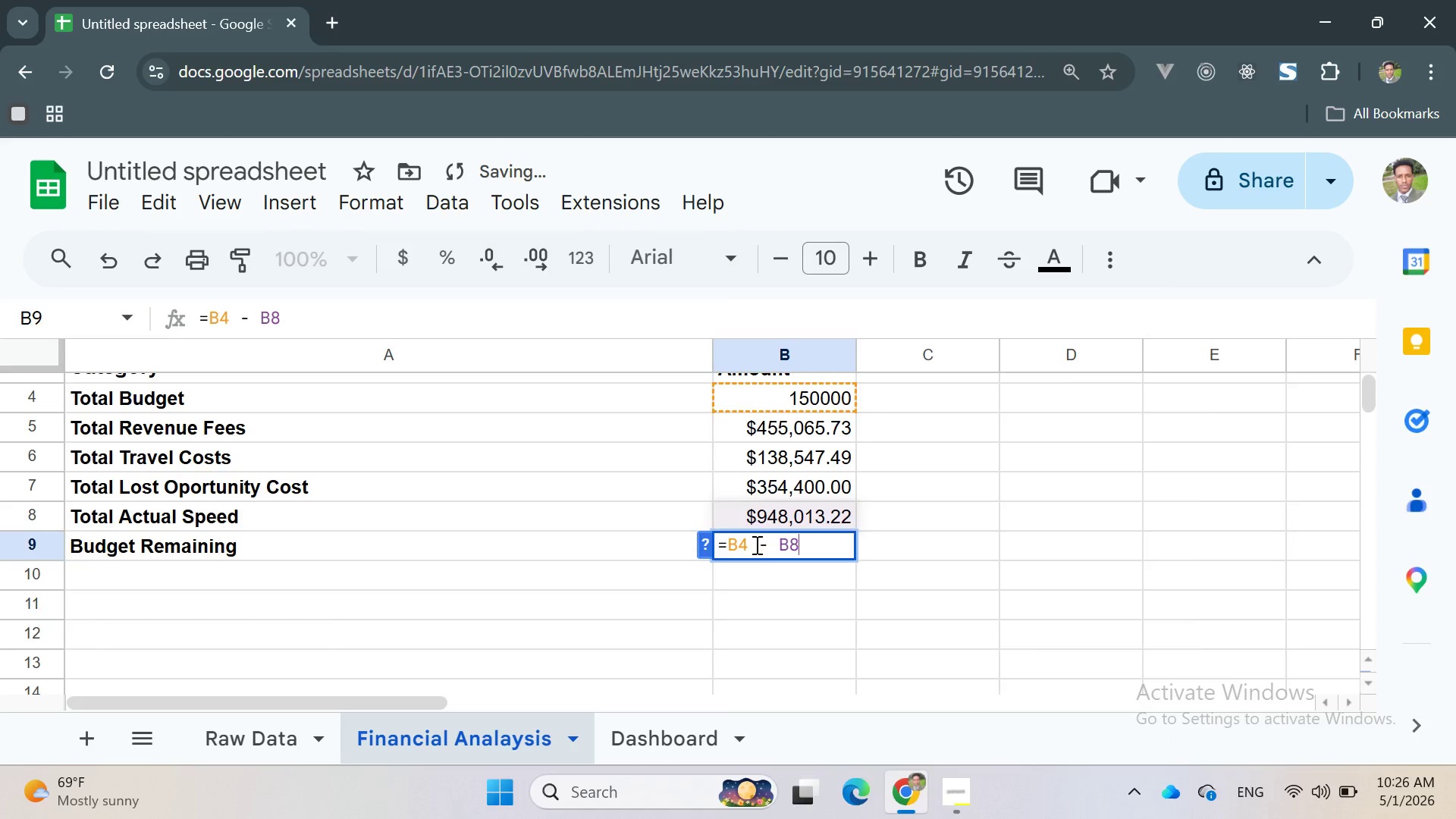 
key(Enter)
 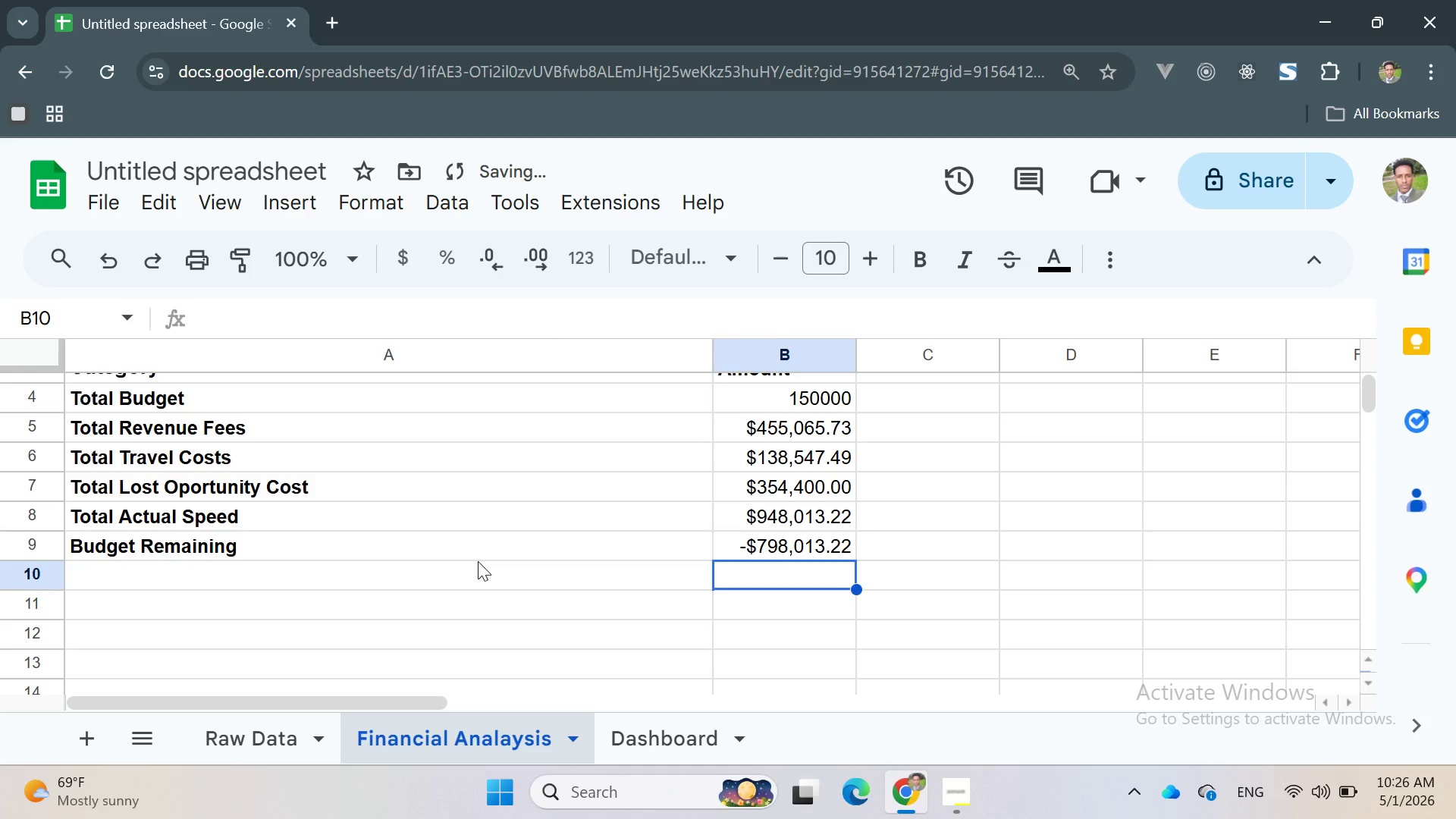 
double_click([473, 558])
 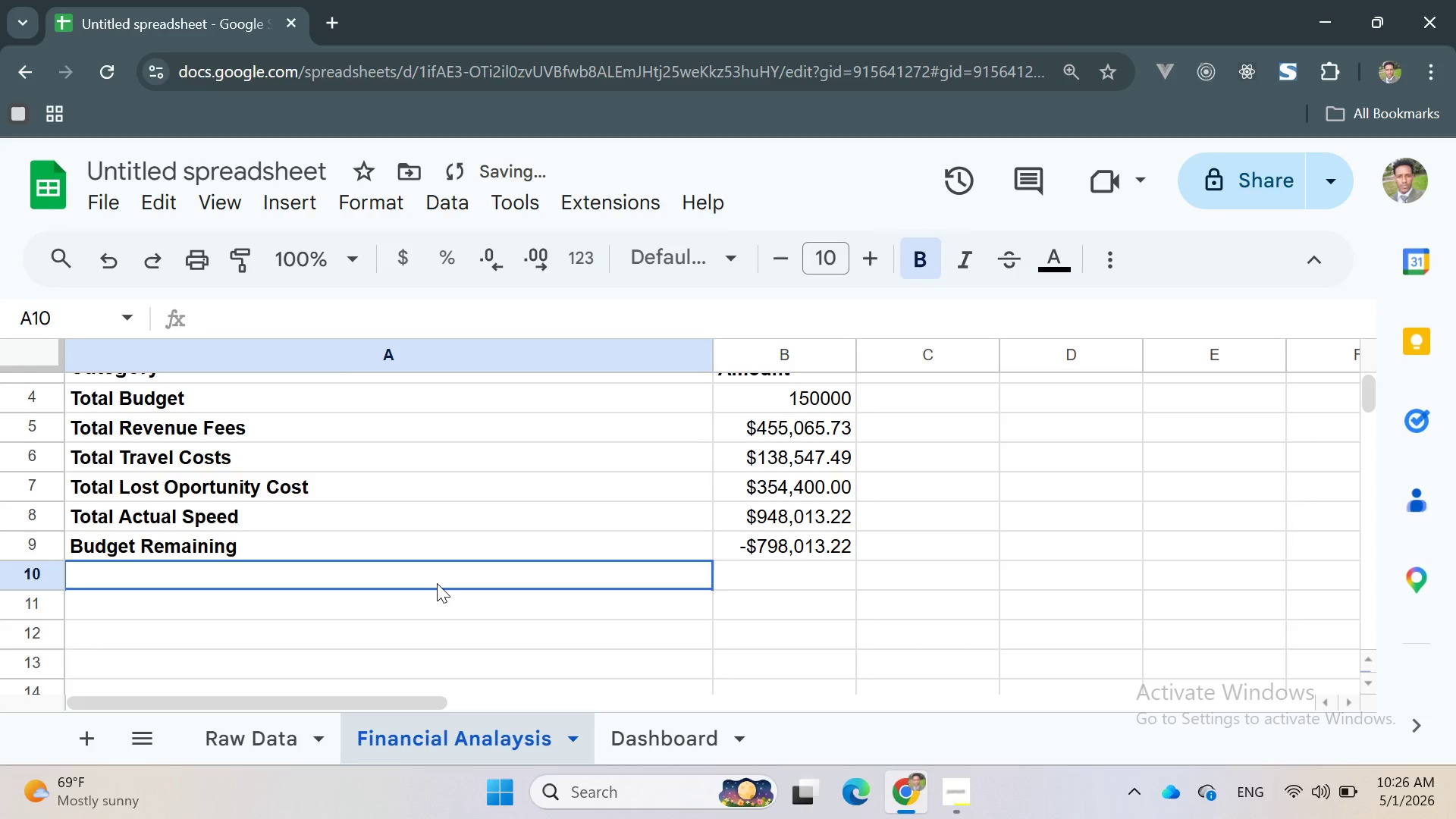 
double_click([437, 583])
 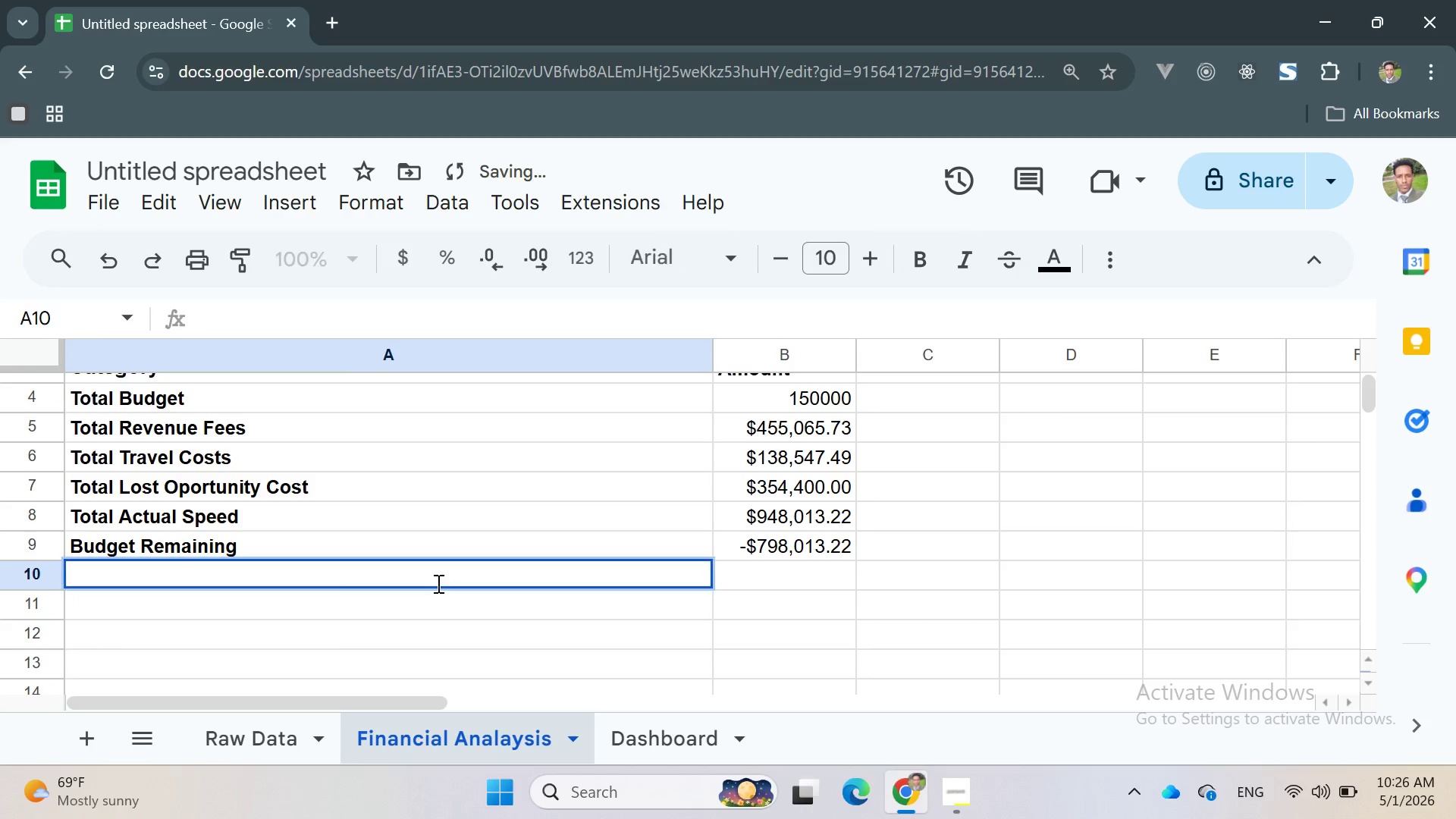 
triple_click([437, 583])
 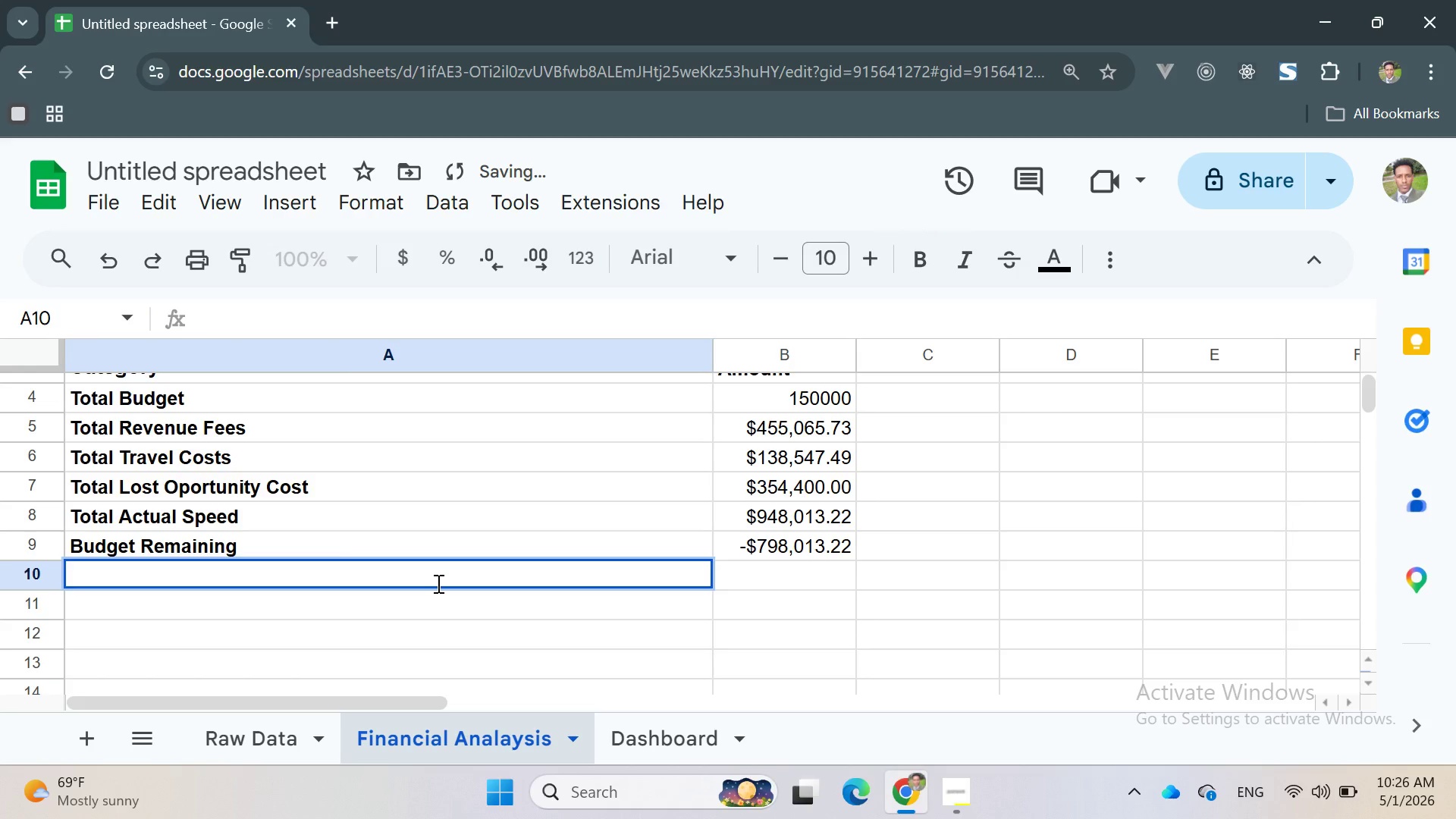 
type(Budget Status)
 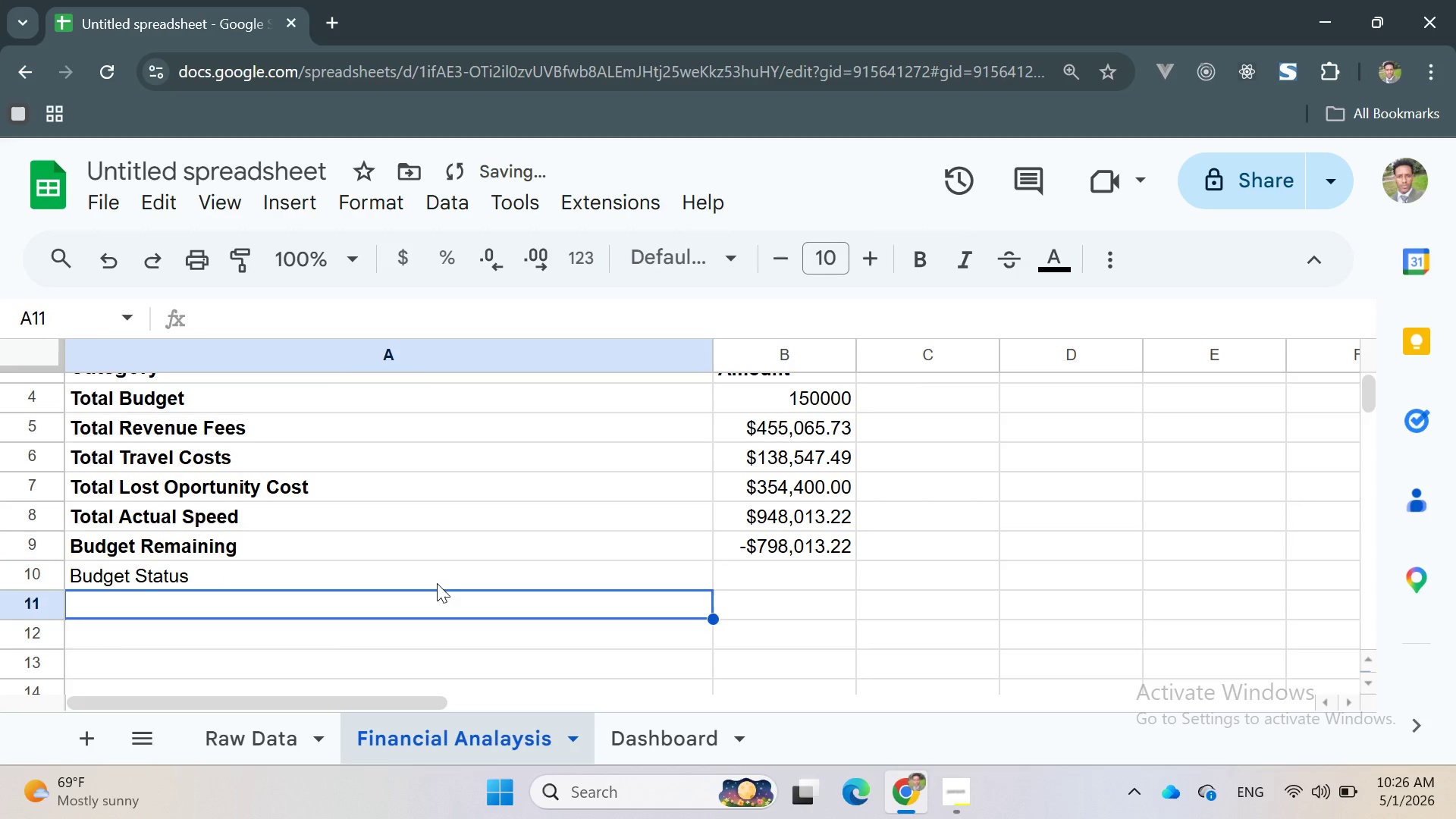 
key(Enter)
 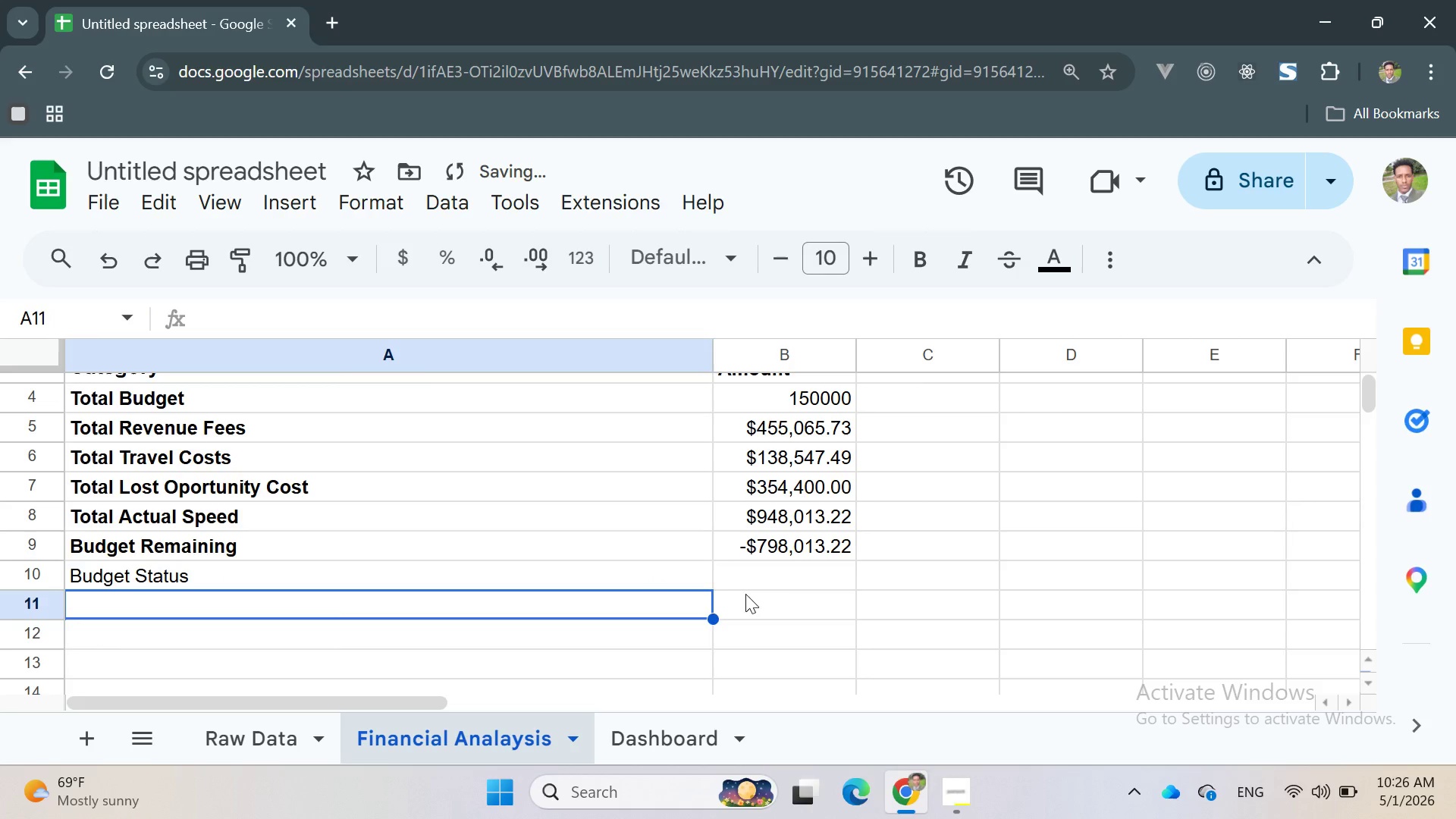 
left_click([776, 590])
 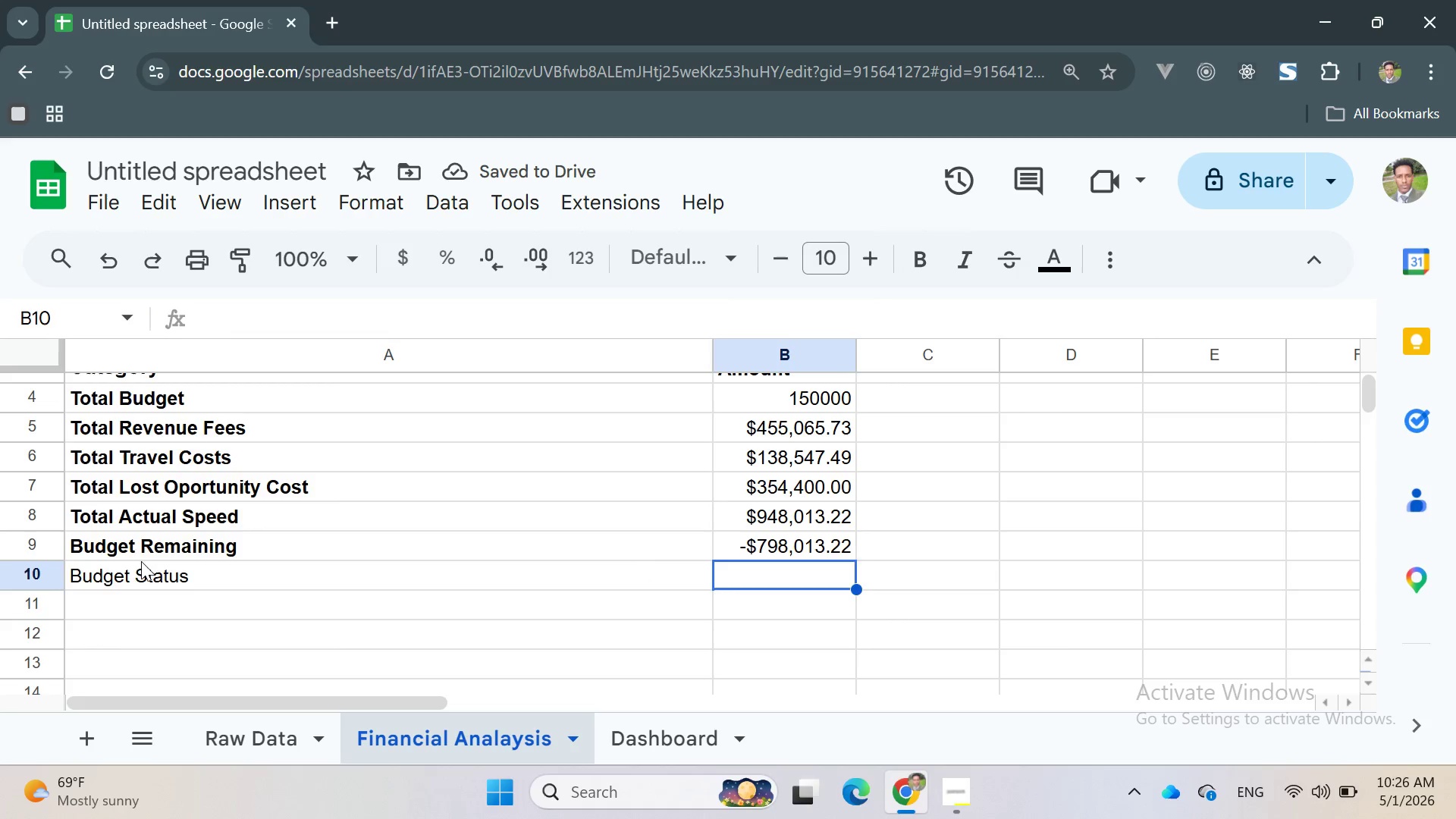 
double_click([141, 568])
 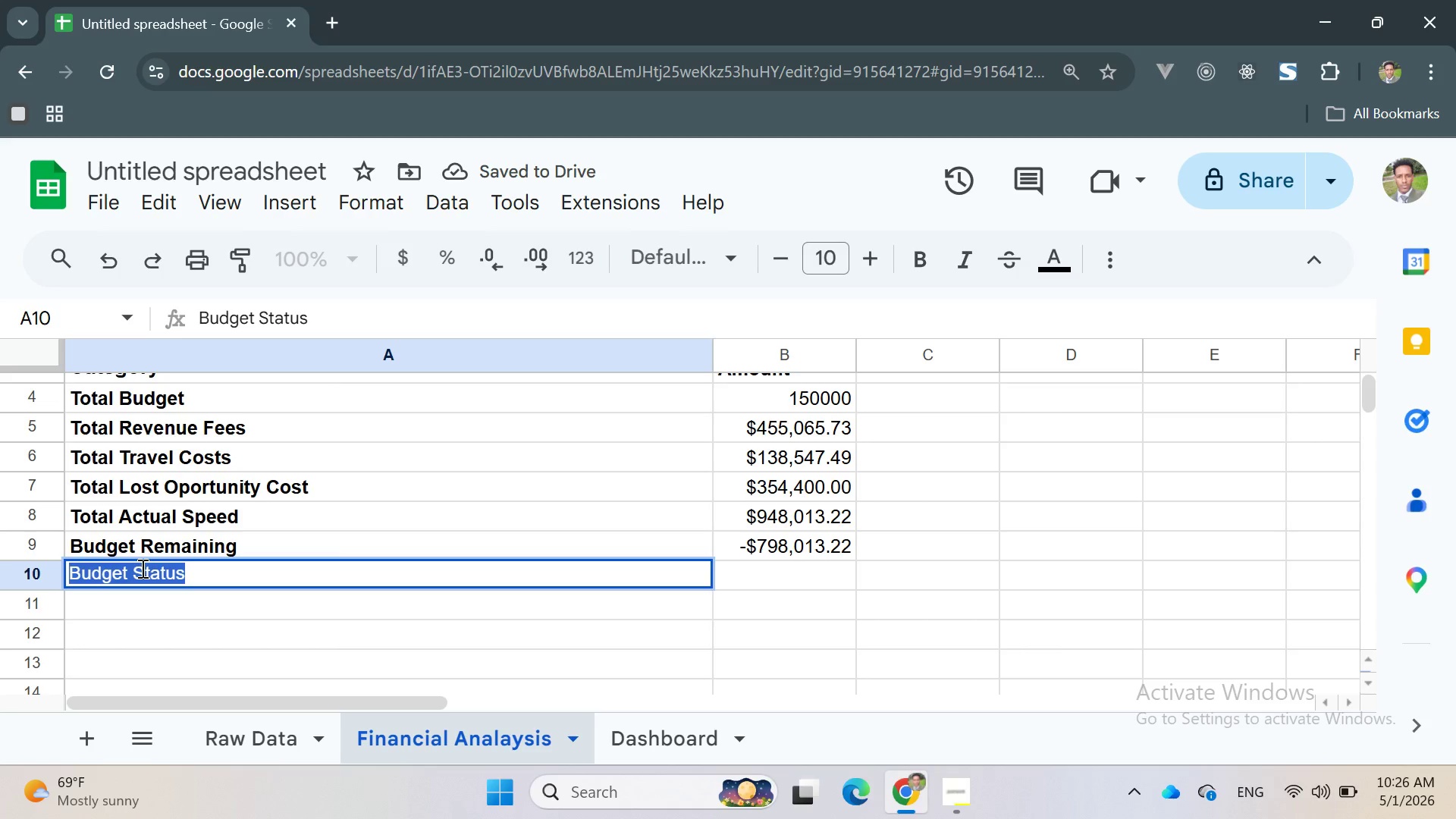 
triple_click([141, 568])
 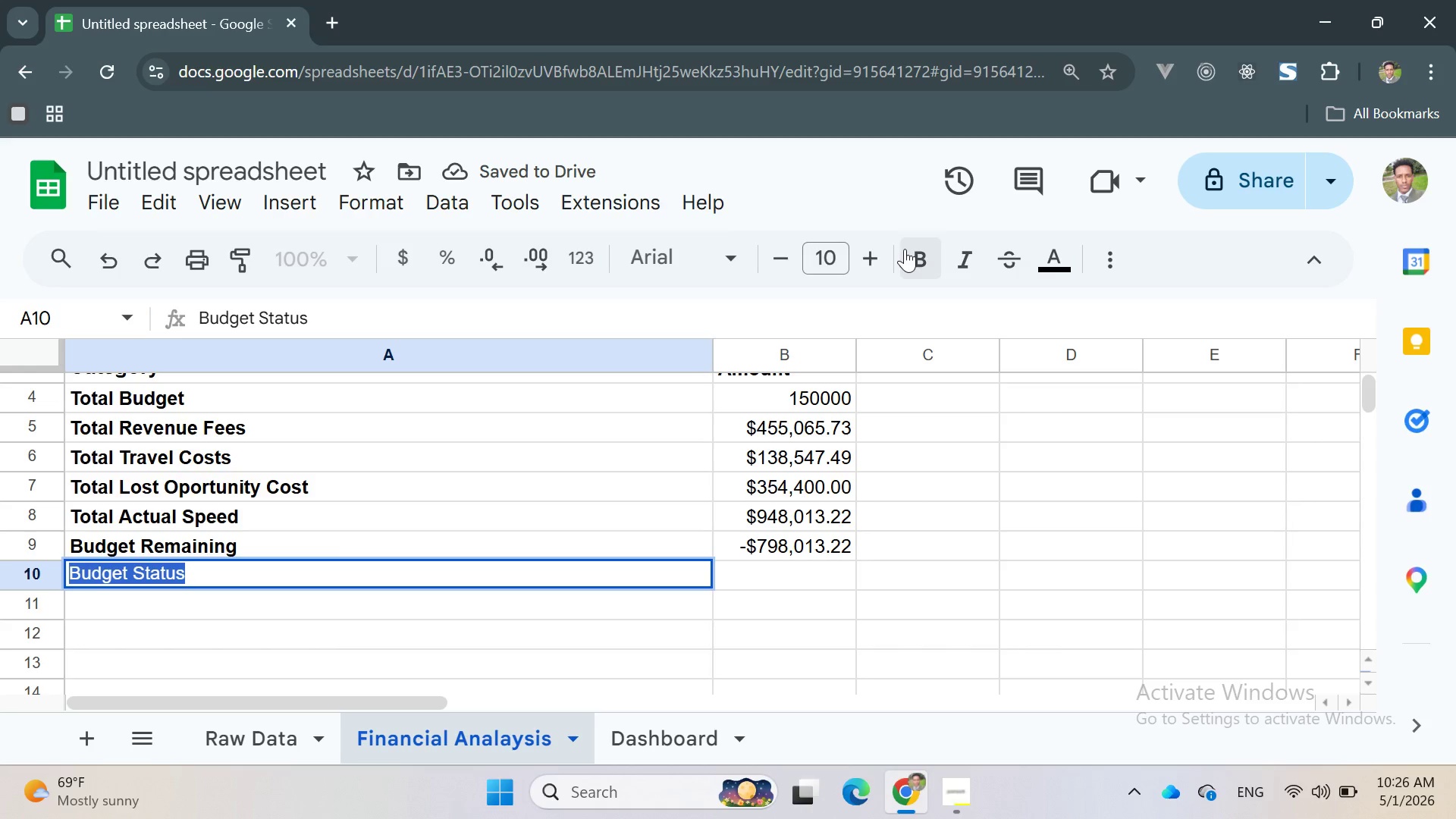 
left_click([914, 254])
 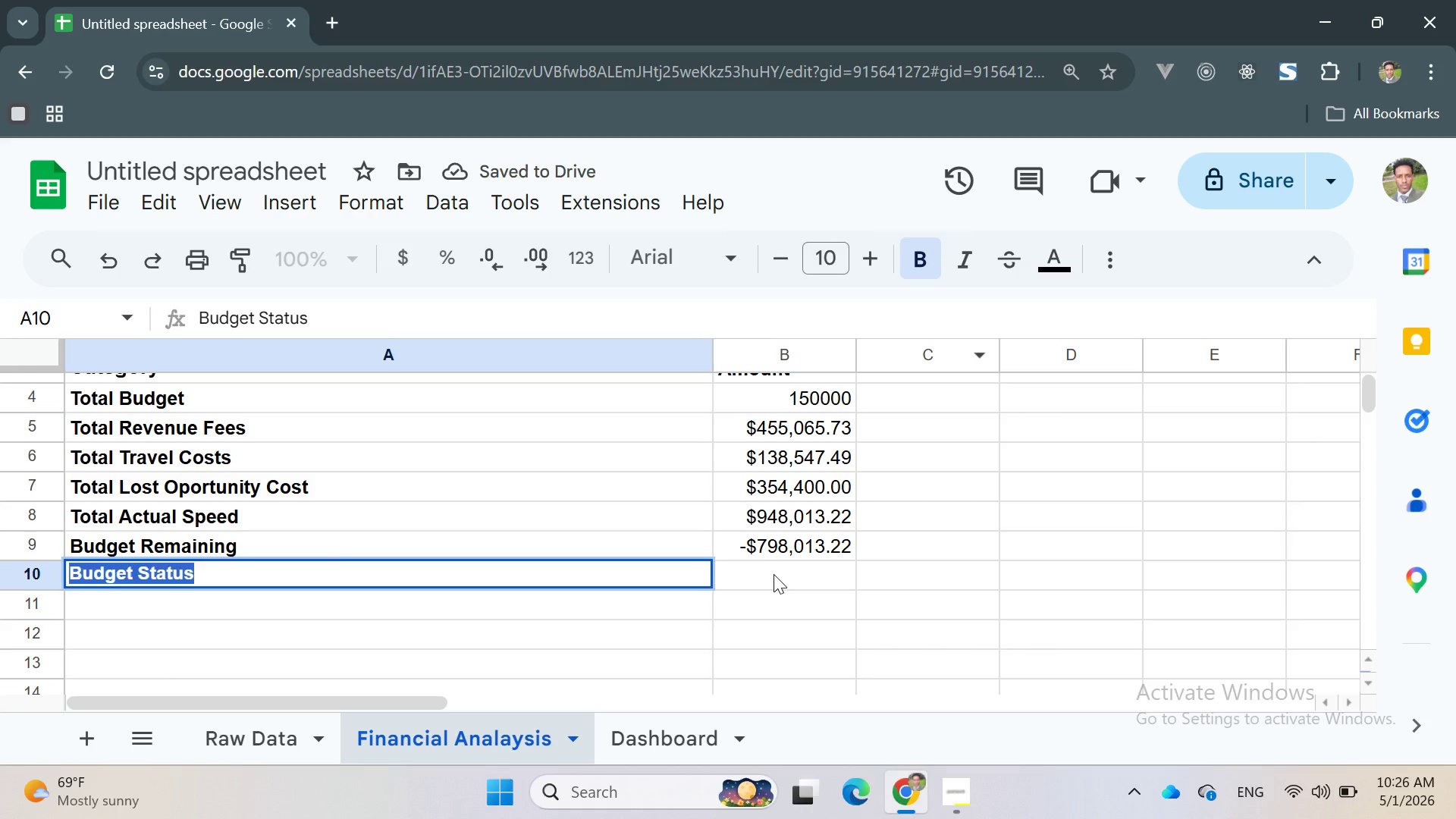 
double_click([774, 575])
 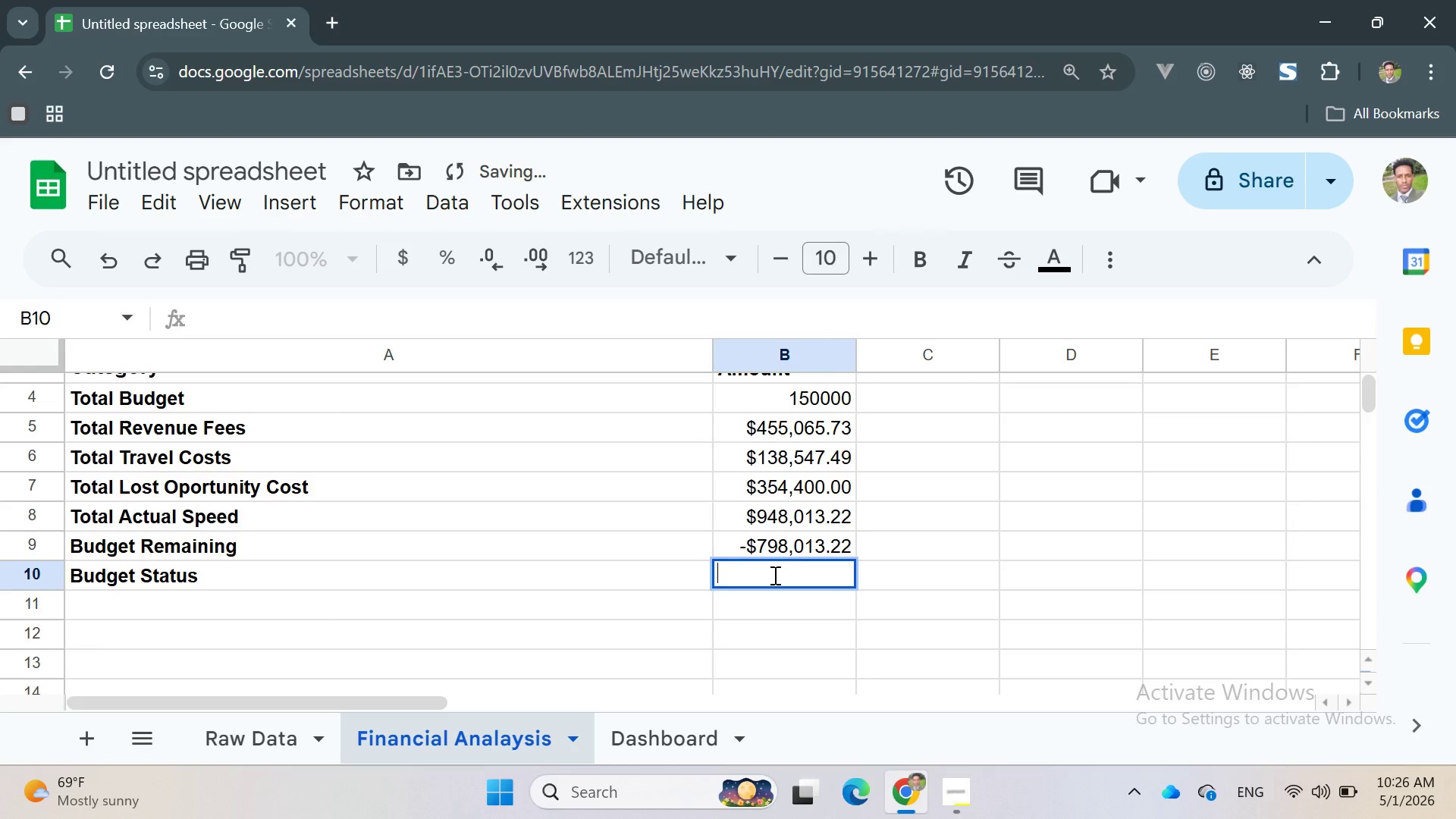 
key(Control+V)
 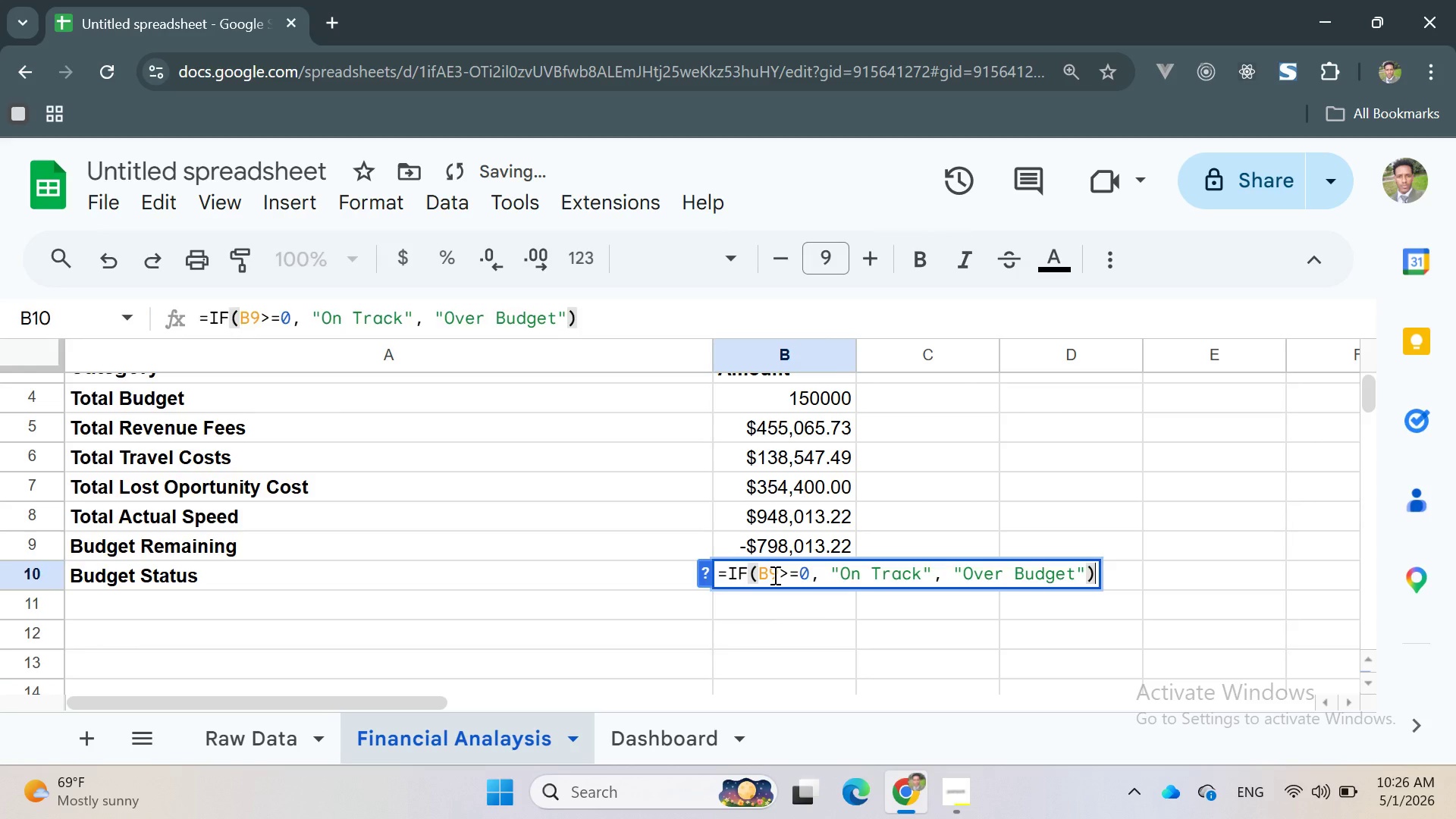 
key(Control+Enter)
 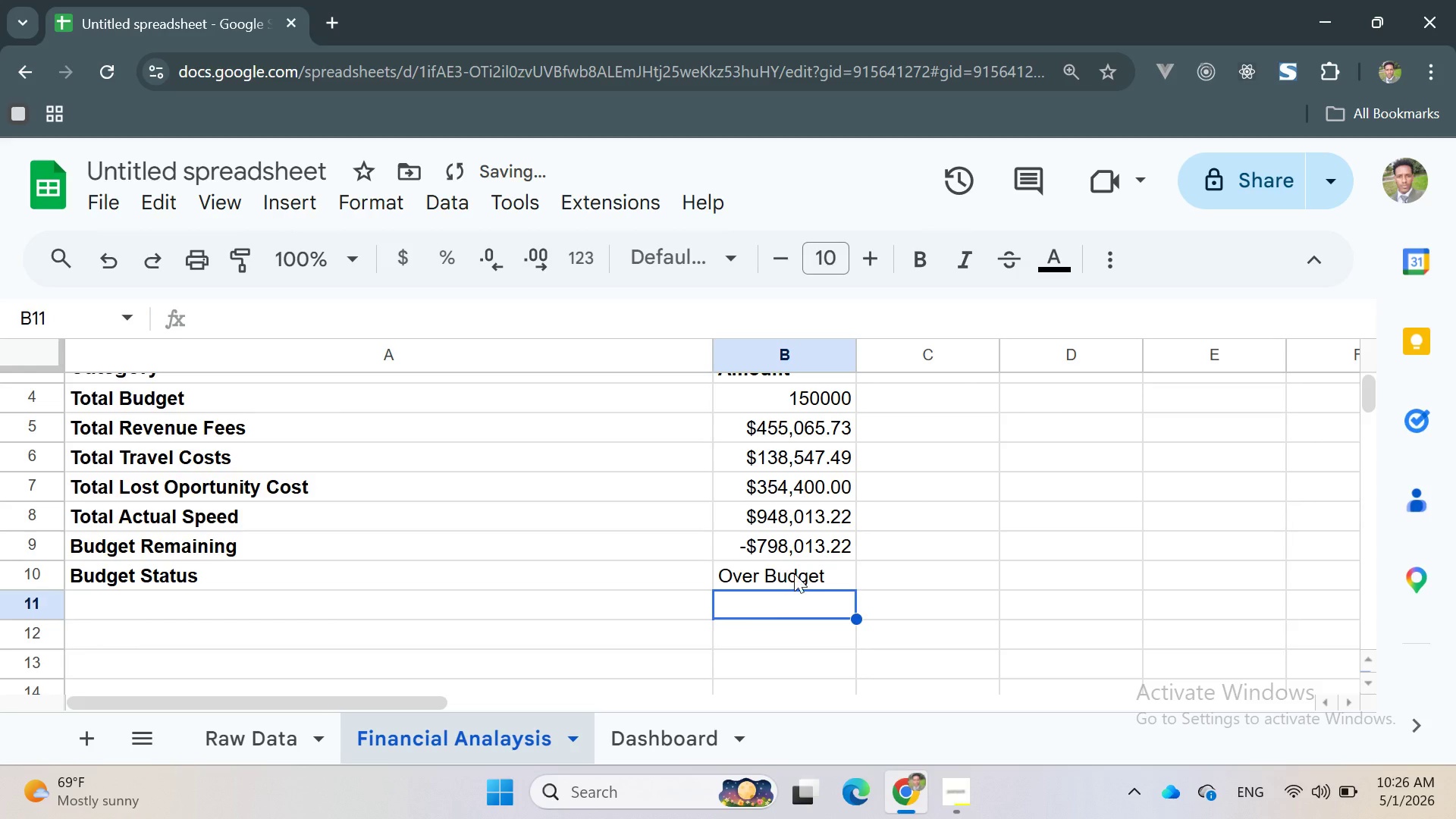 
left_click([804, 572])
 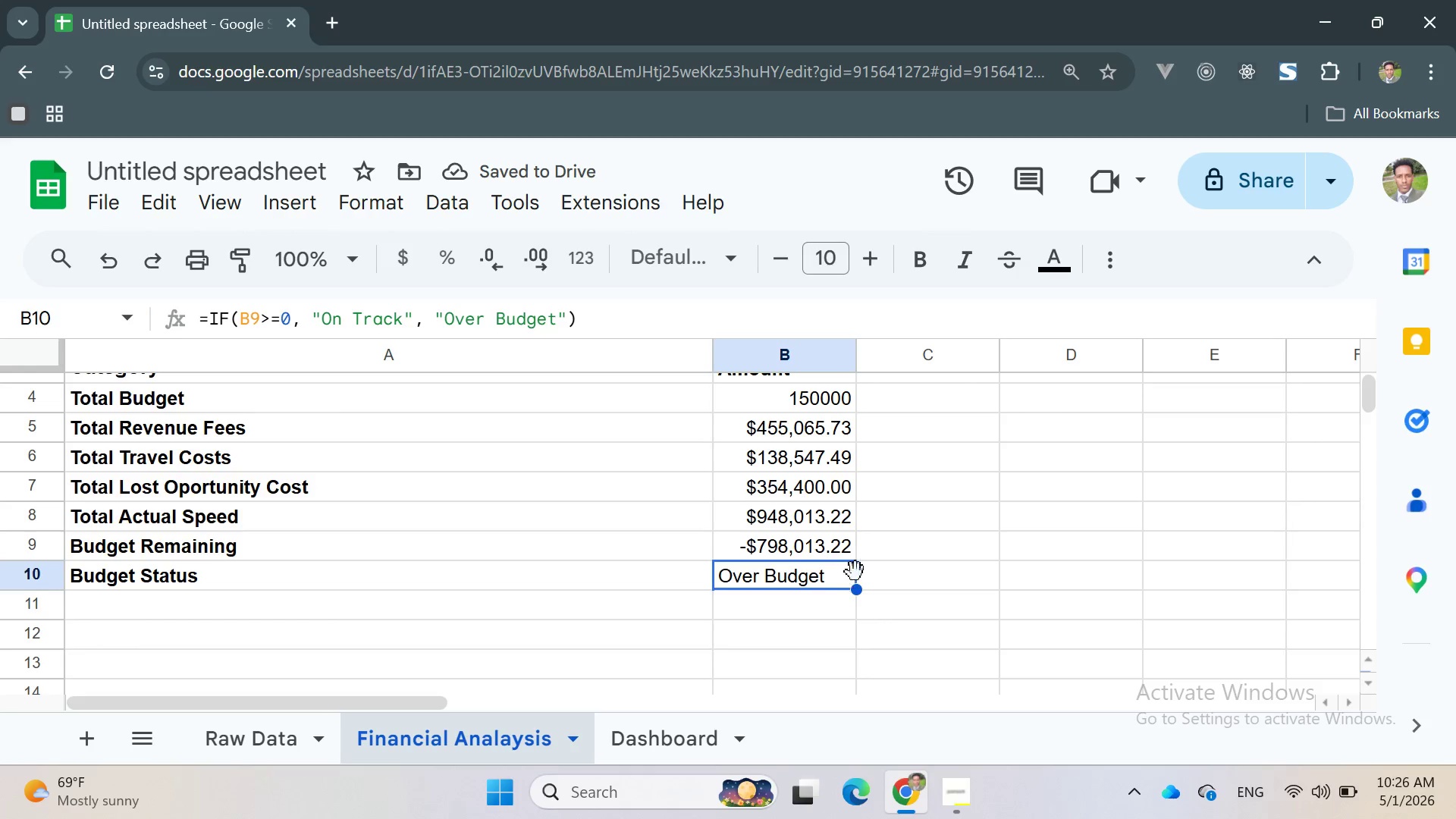 
left_click([865, 572])
 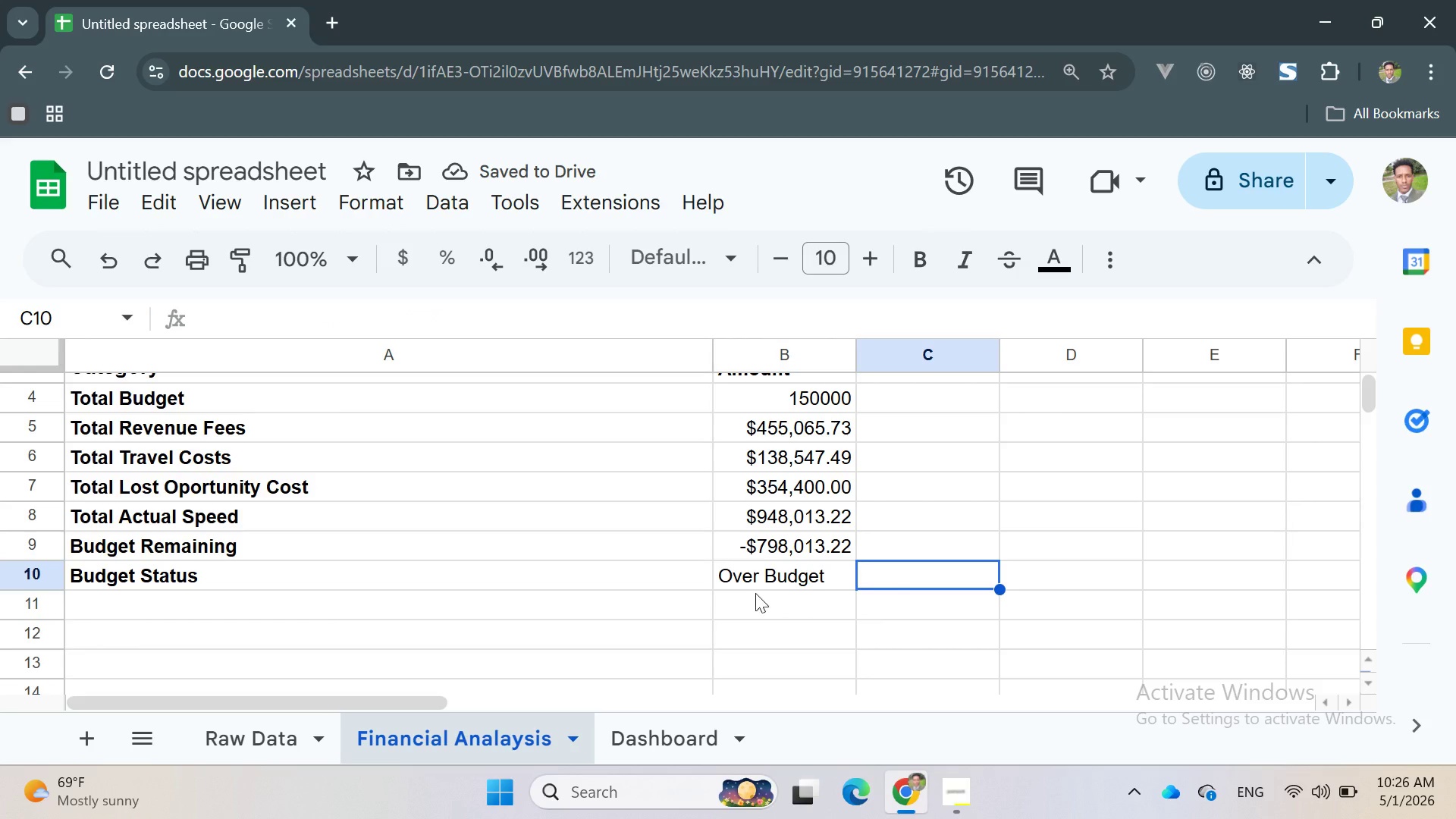 
left_click([749, 600])
 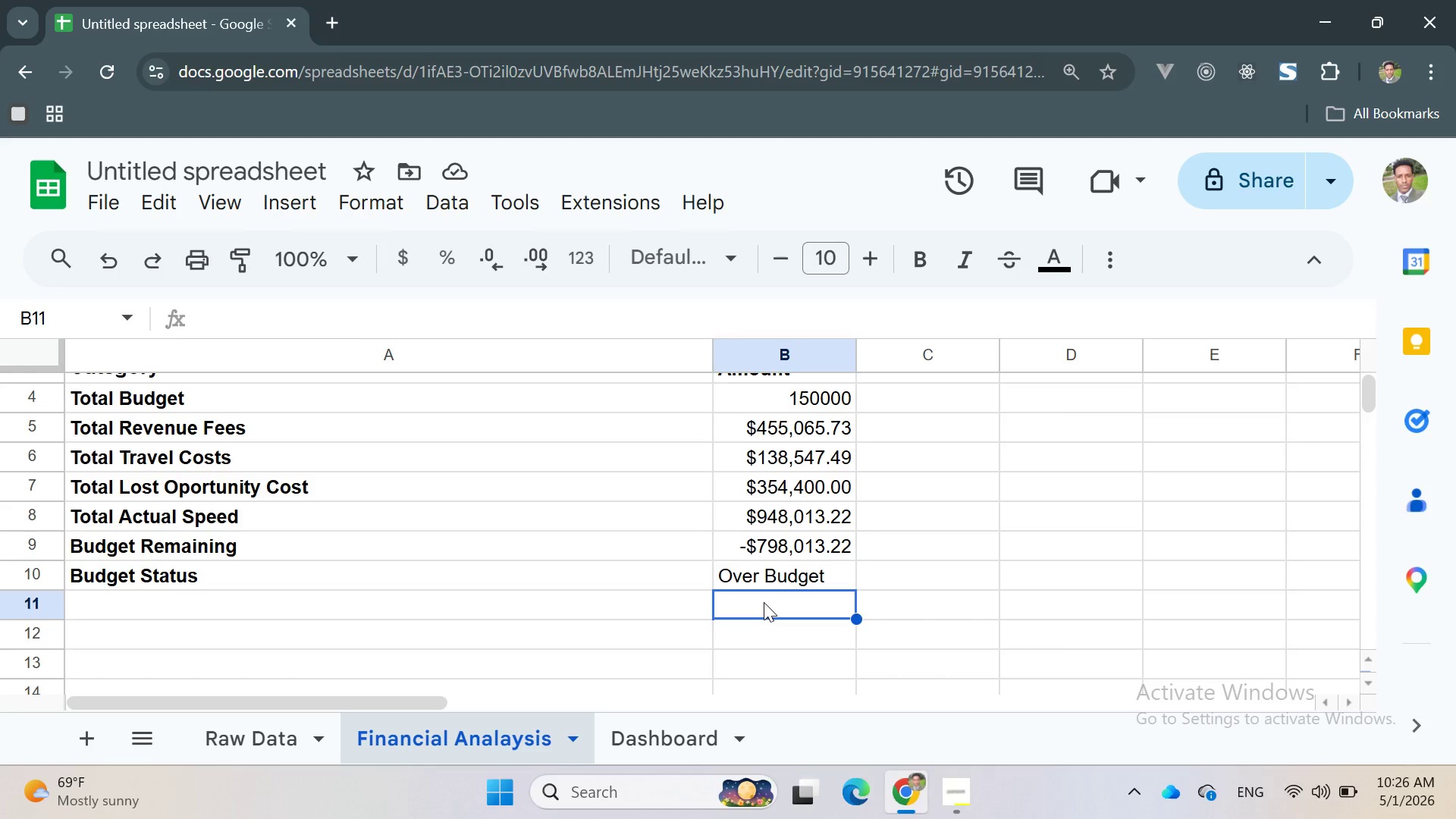 
wait(5.48)
 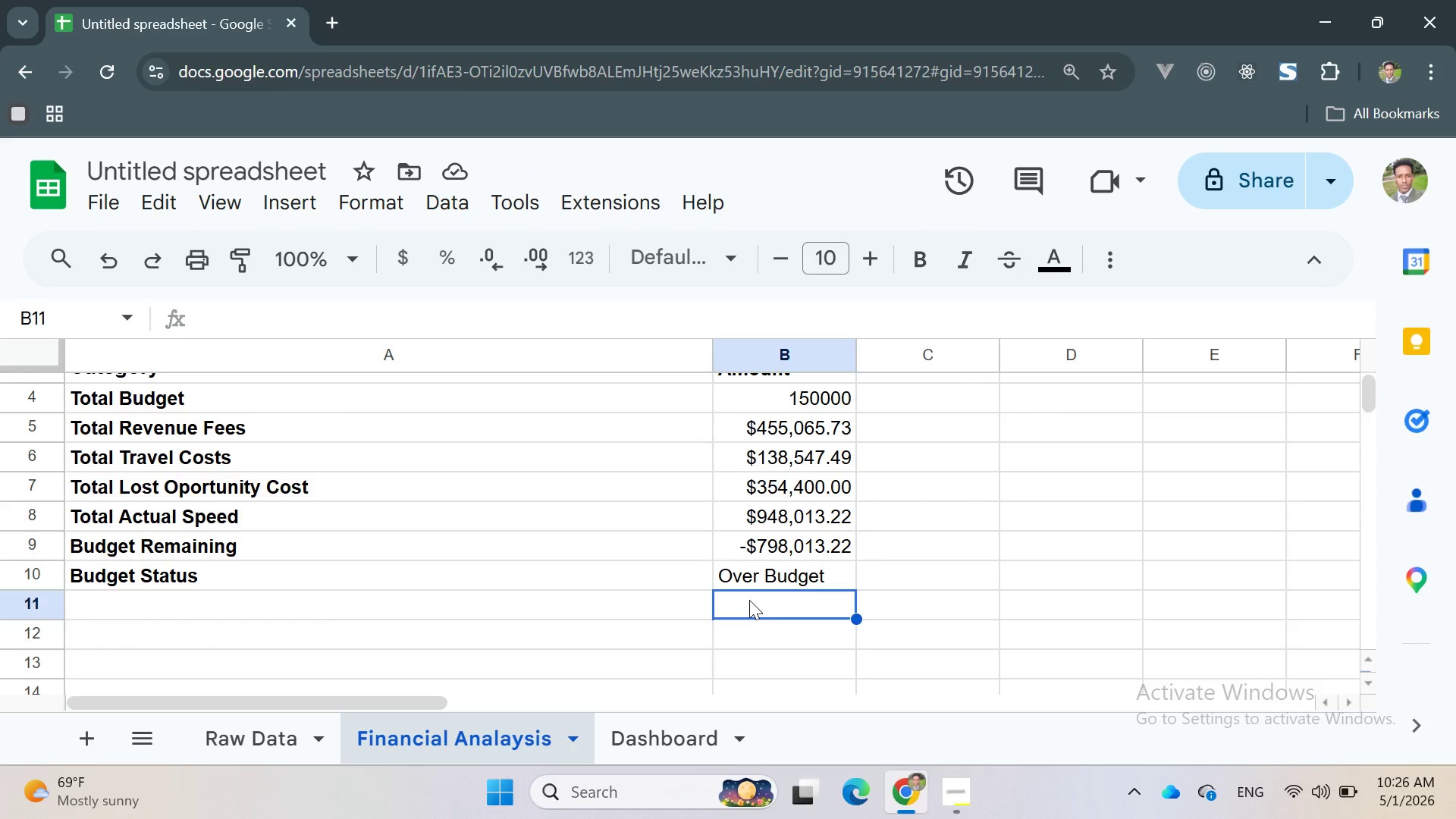 
left_click([752, 571])
 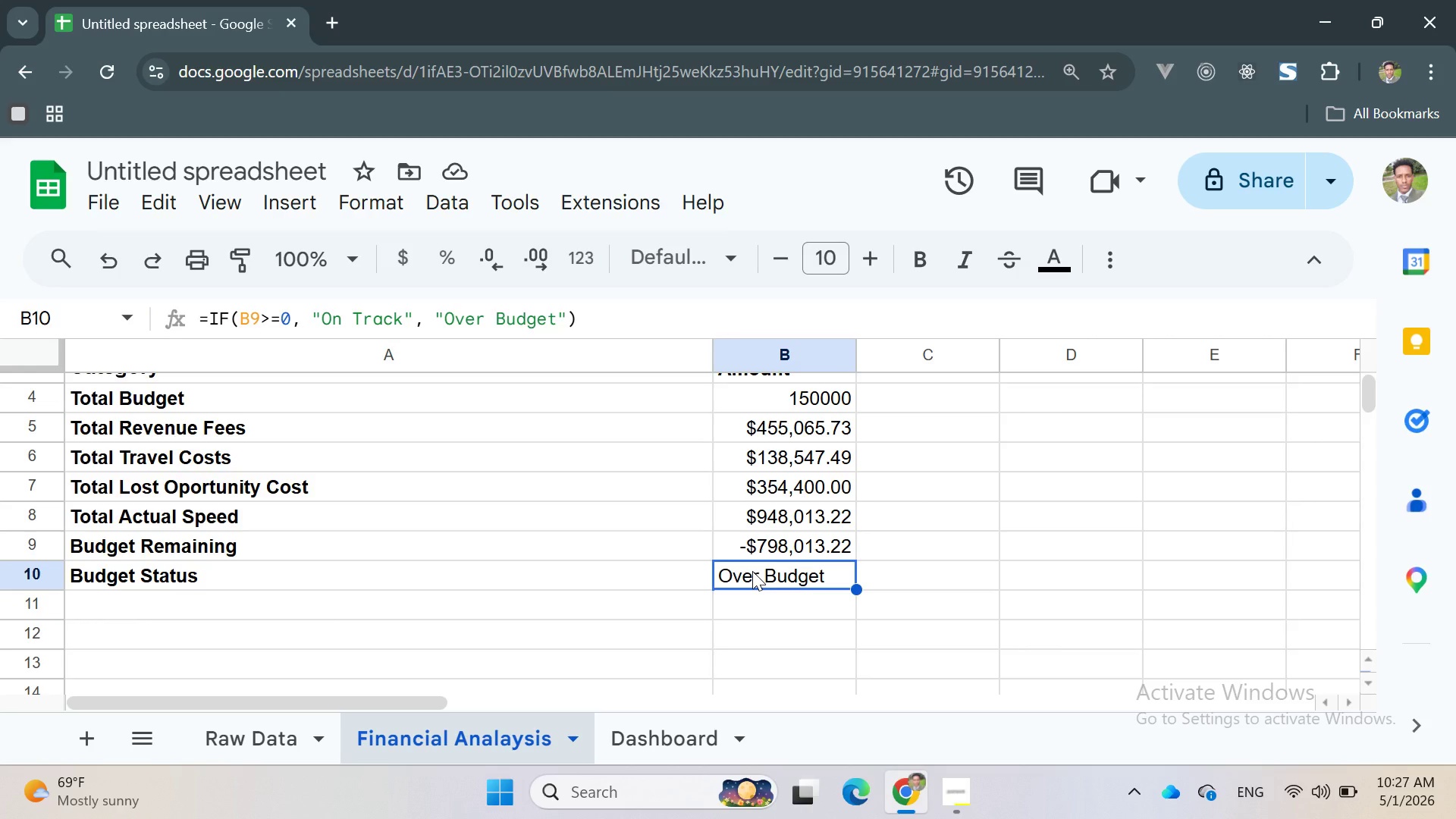 
wait(7.09)
 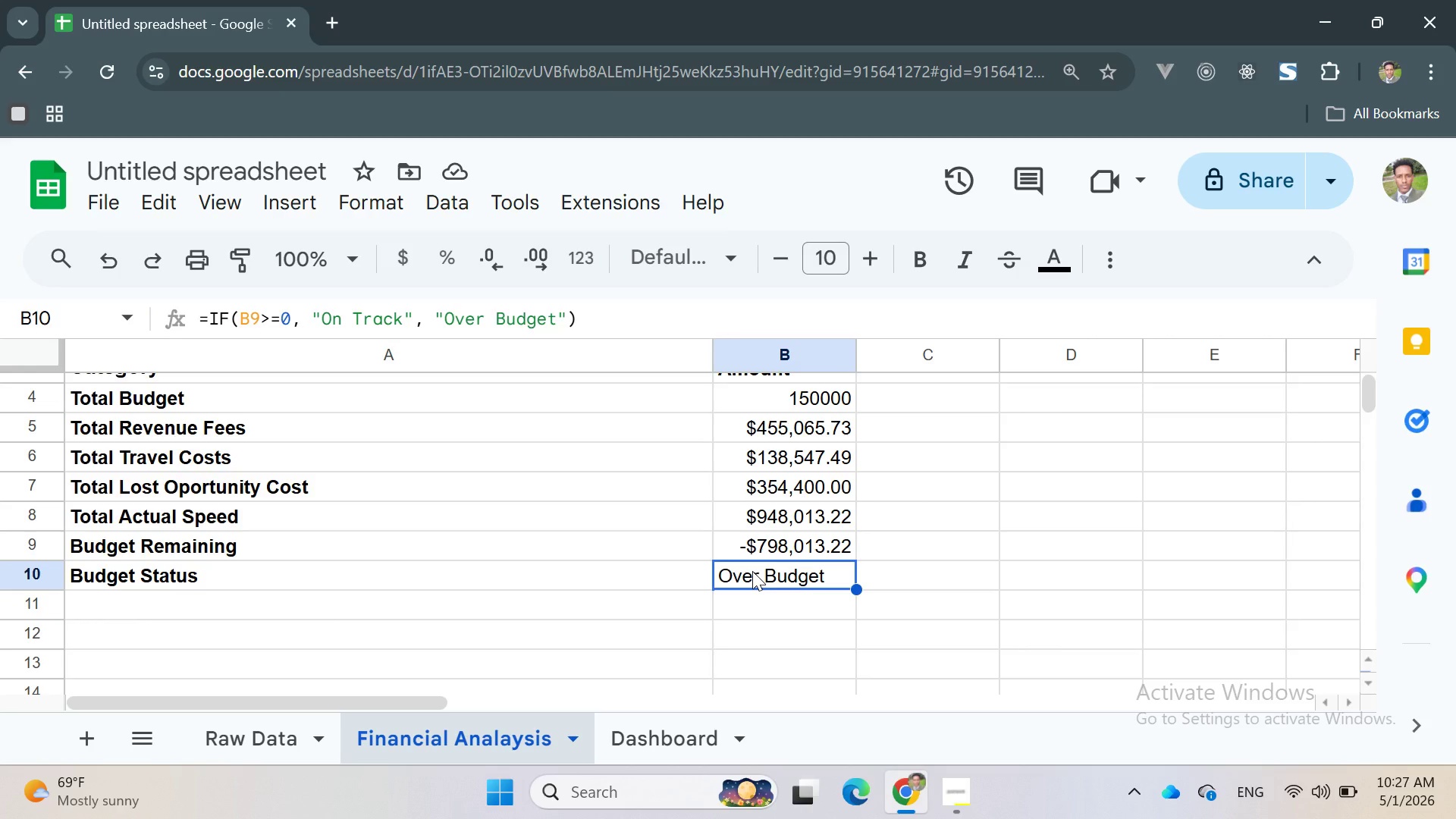 
left_click([388, 209])
 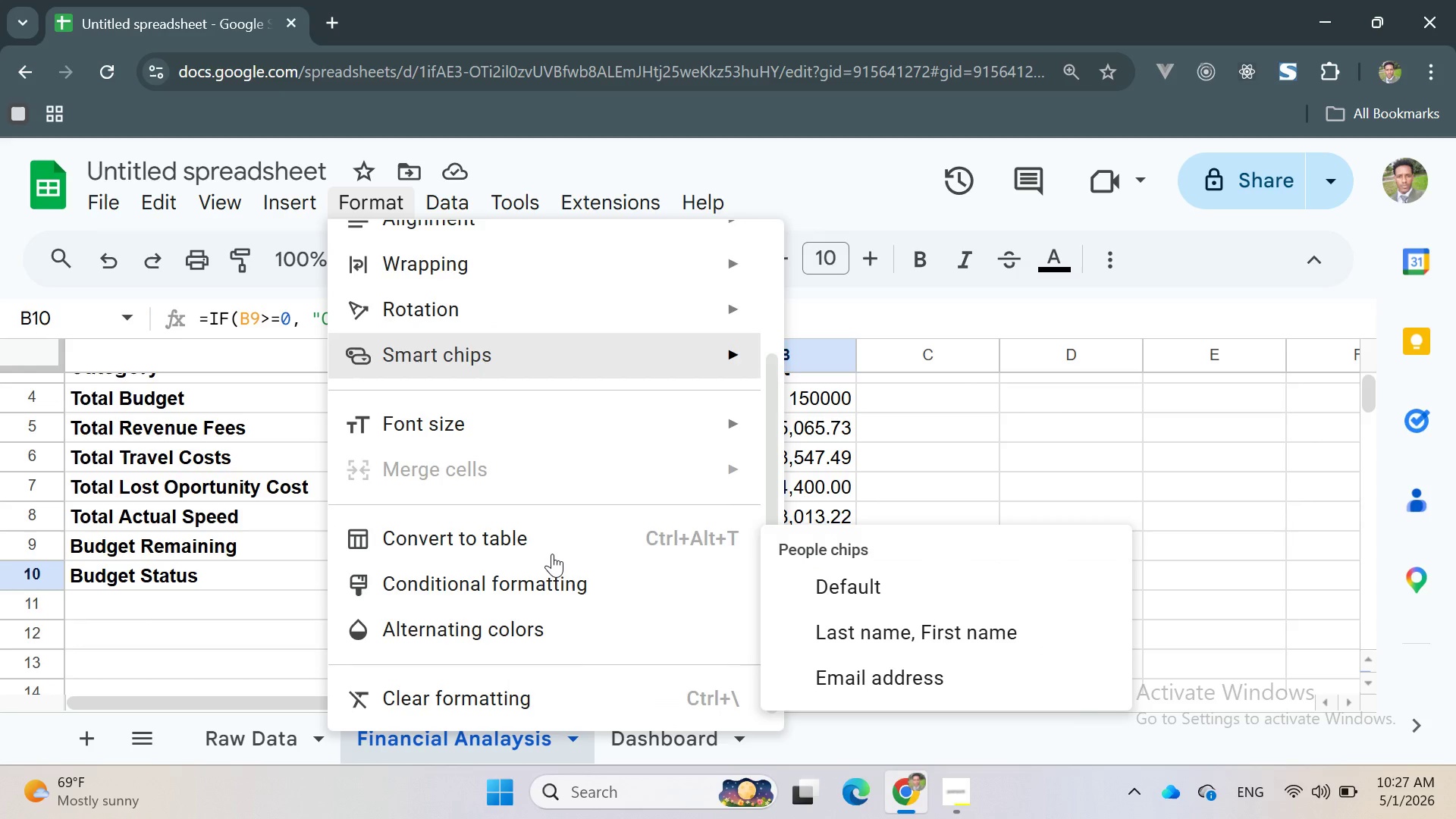 
left_click([539, 579])
 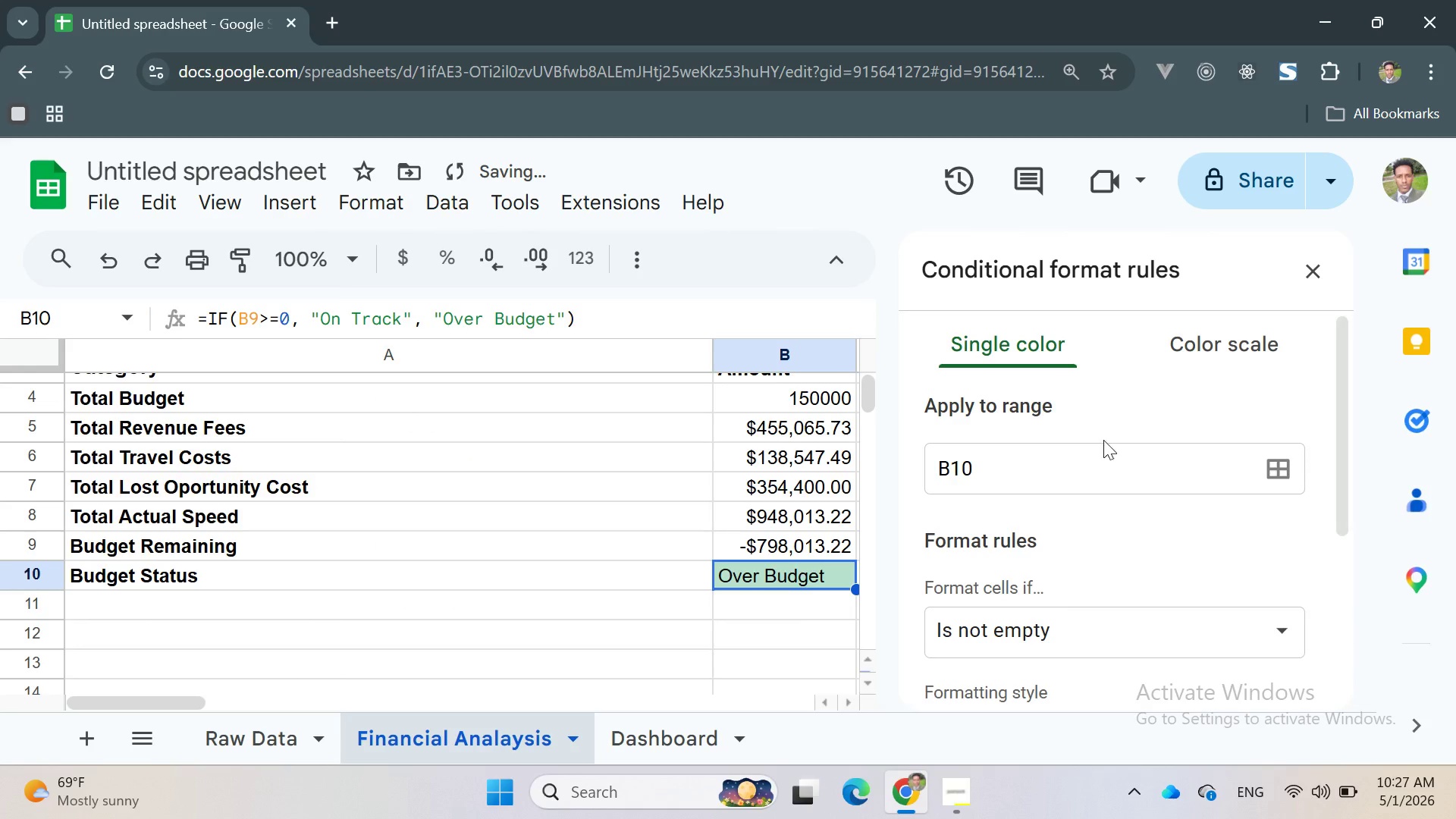 
mouse_move([1156, 506])
 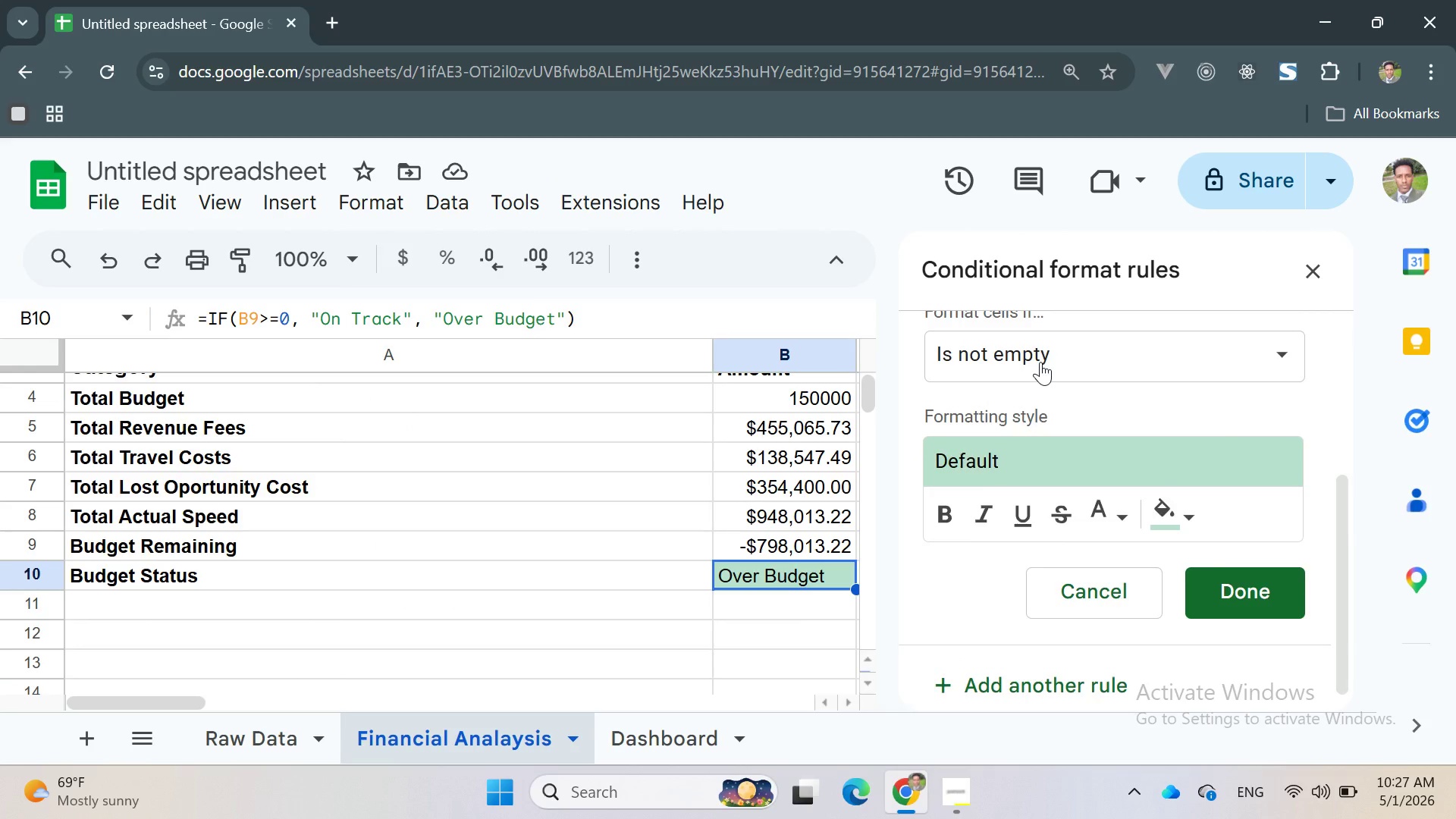 
left_click([1040, 356])
 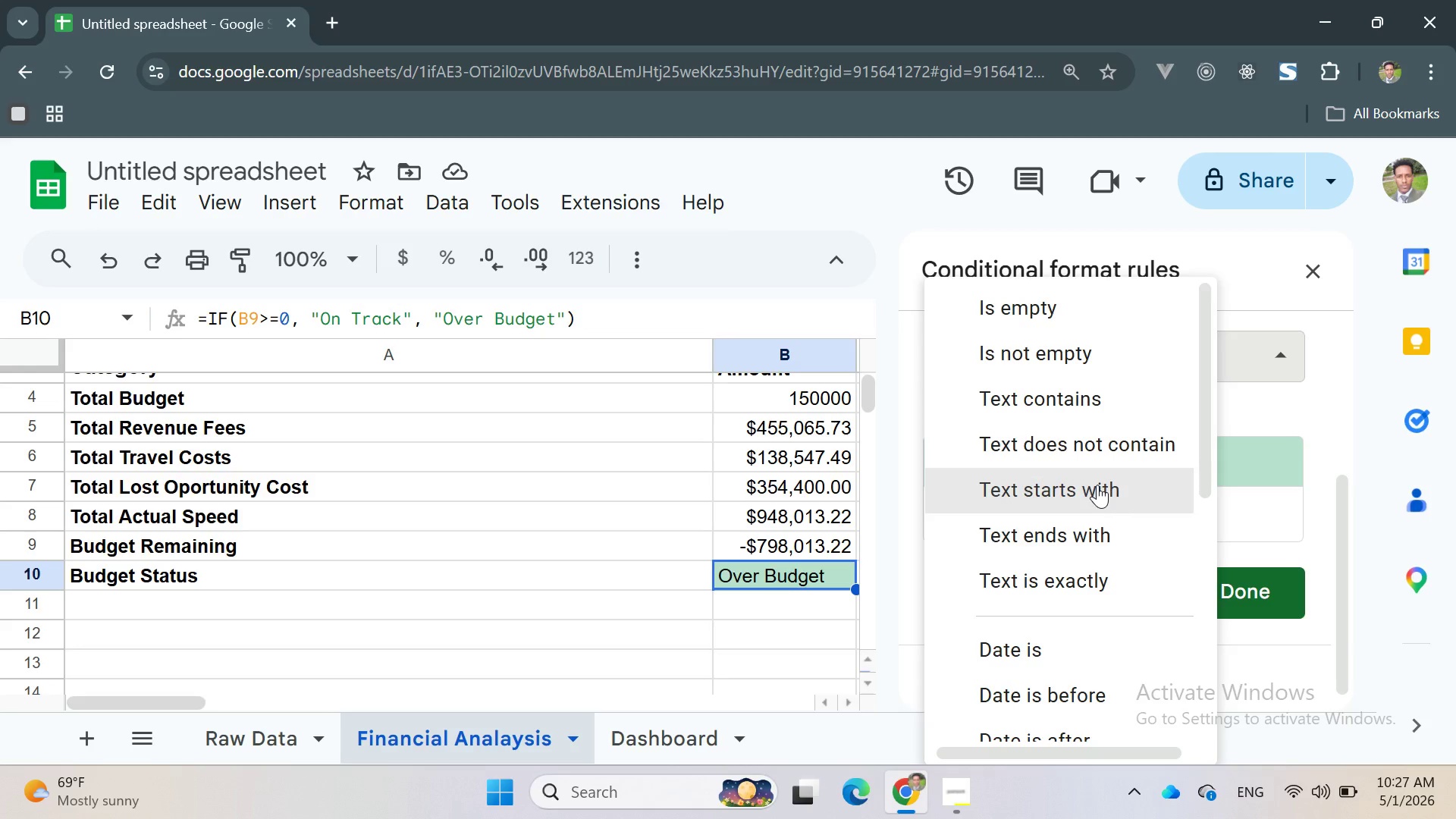 
left_click([1039, 394])
 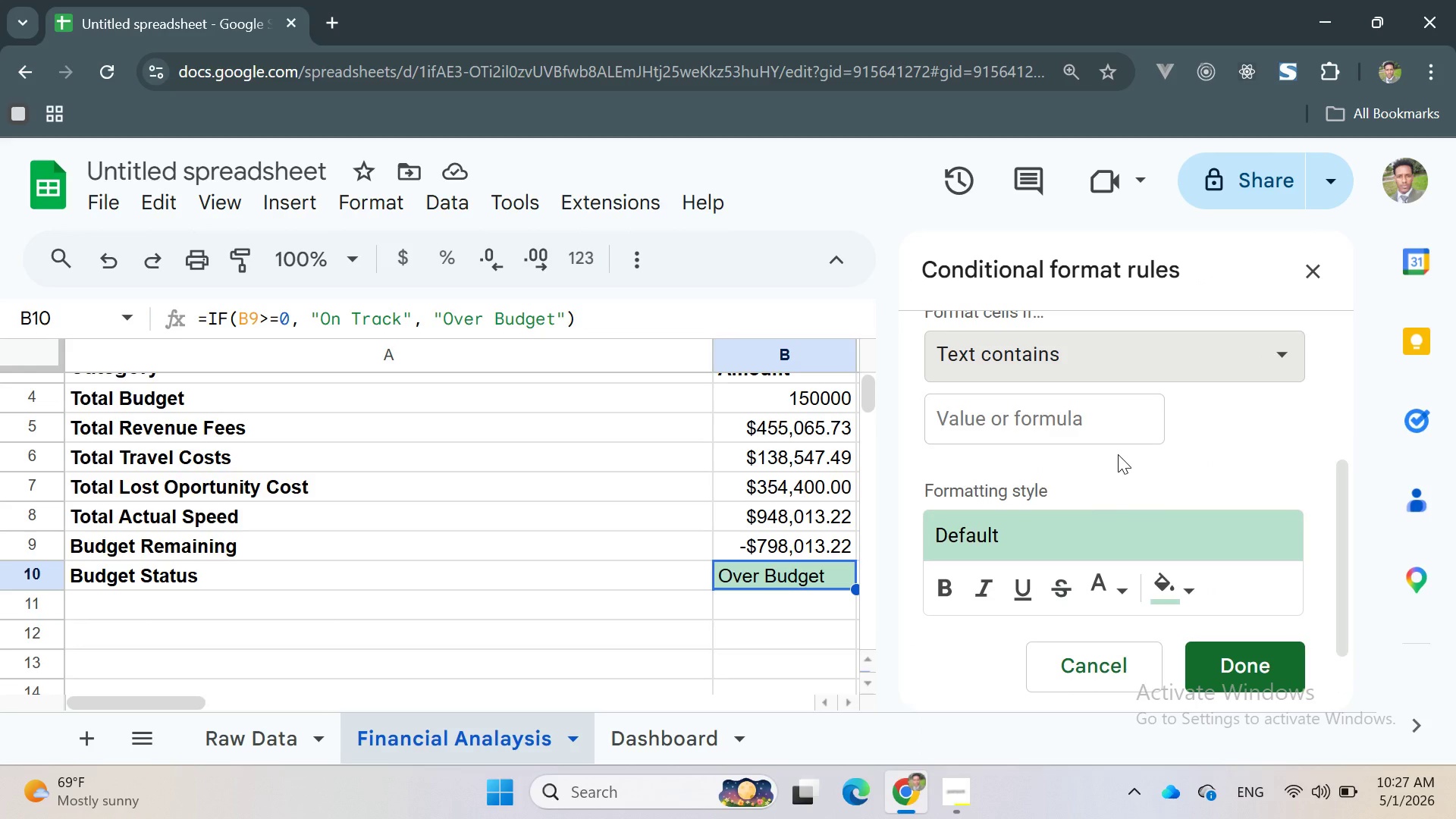 
left_click([1046, 430])
 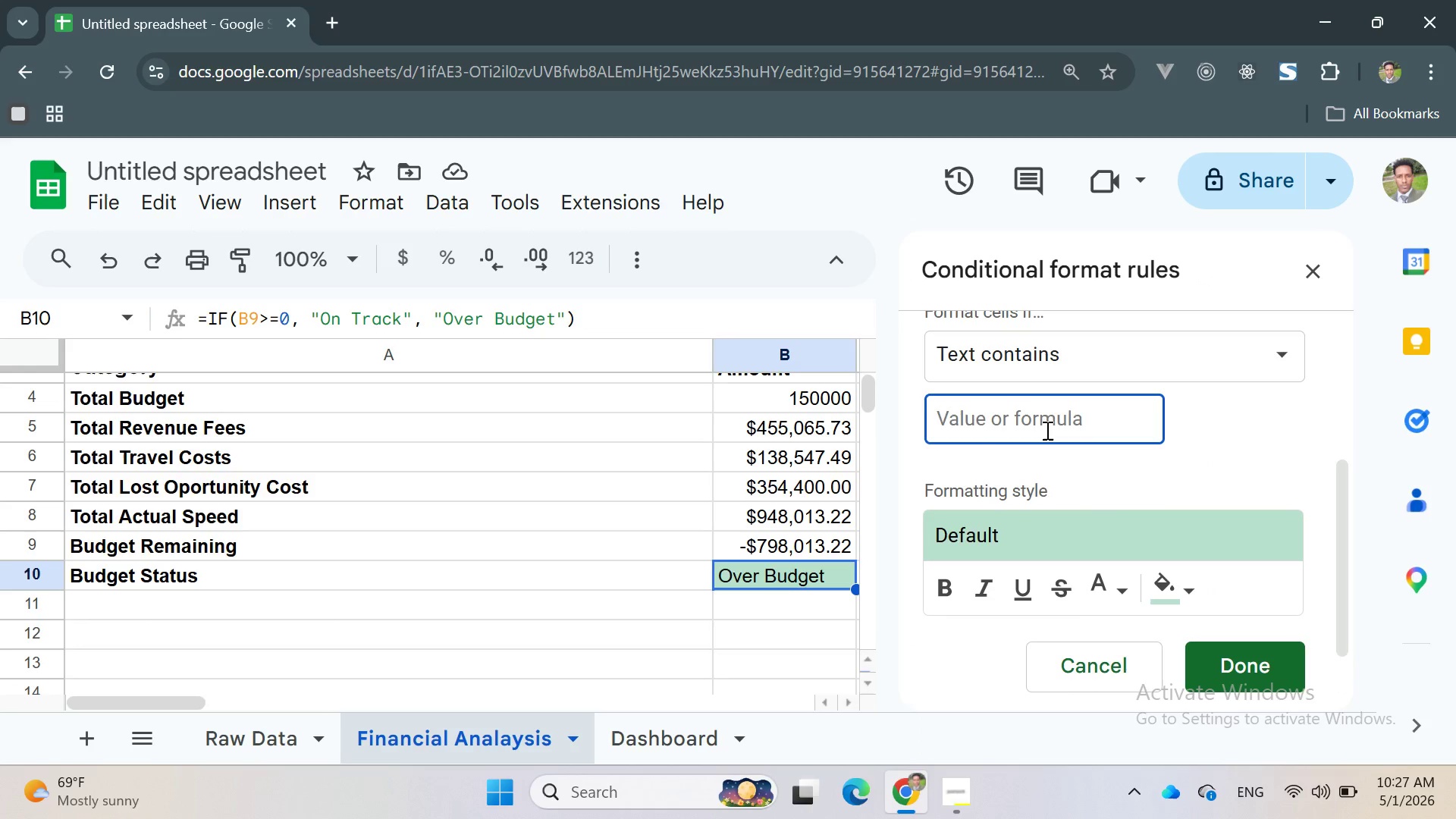 
type(On Track)
 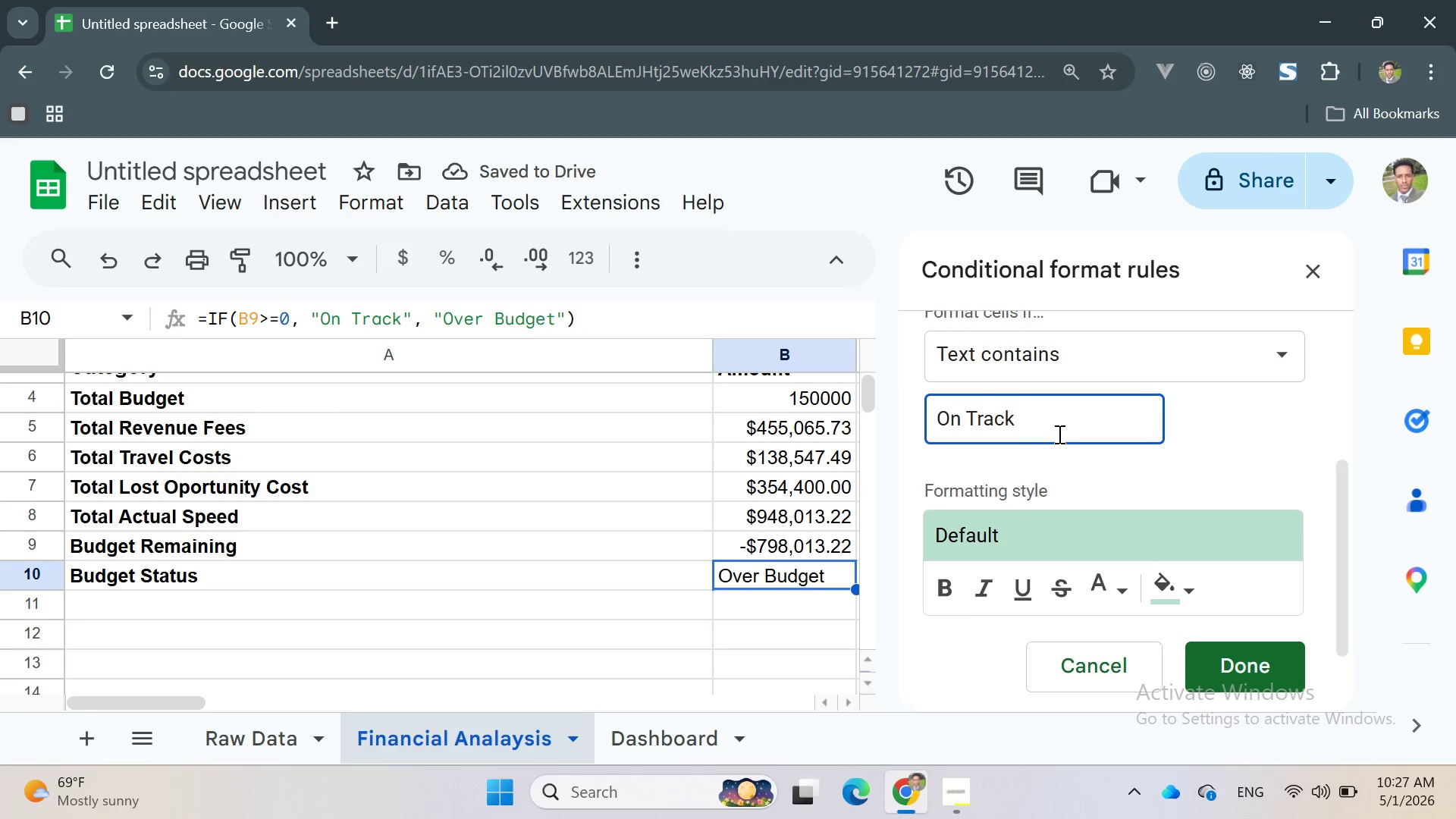 
left_click([1183, 590])
 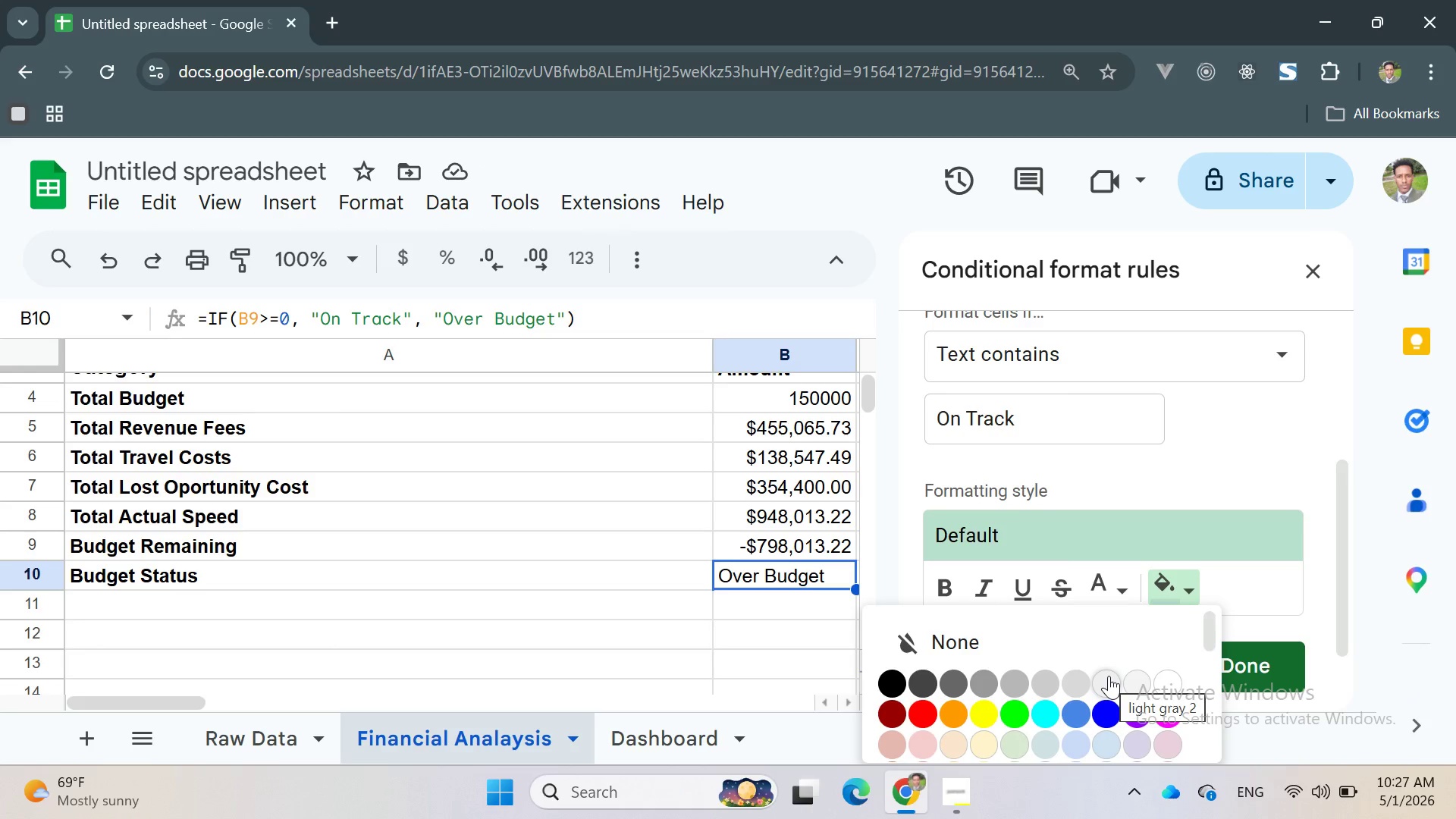 
wait(8.37)
 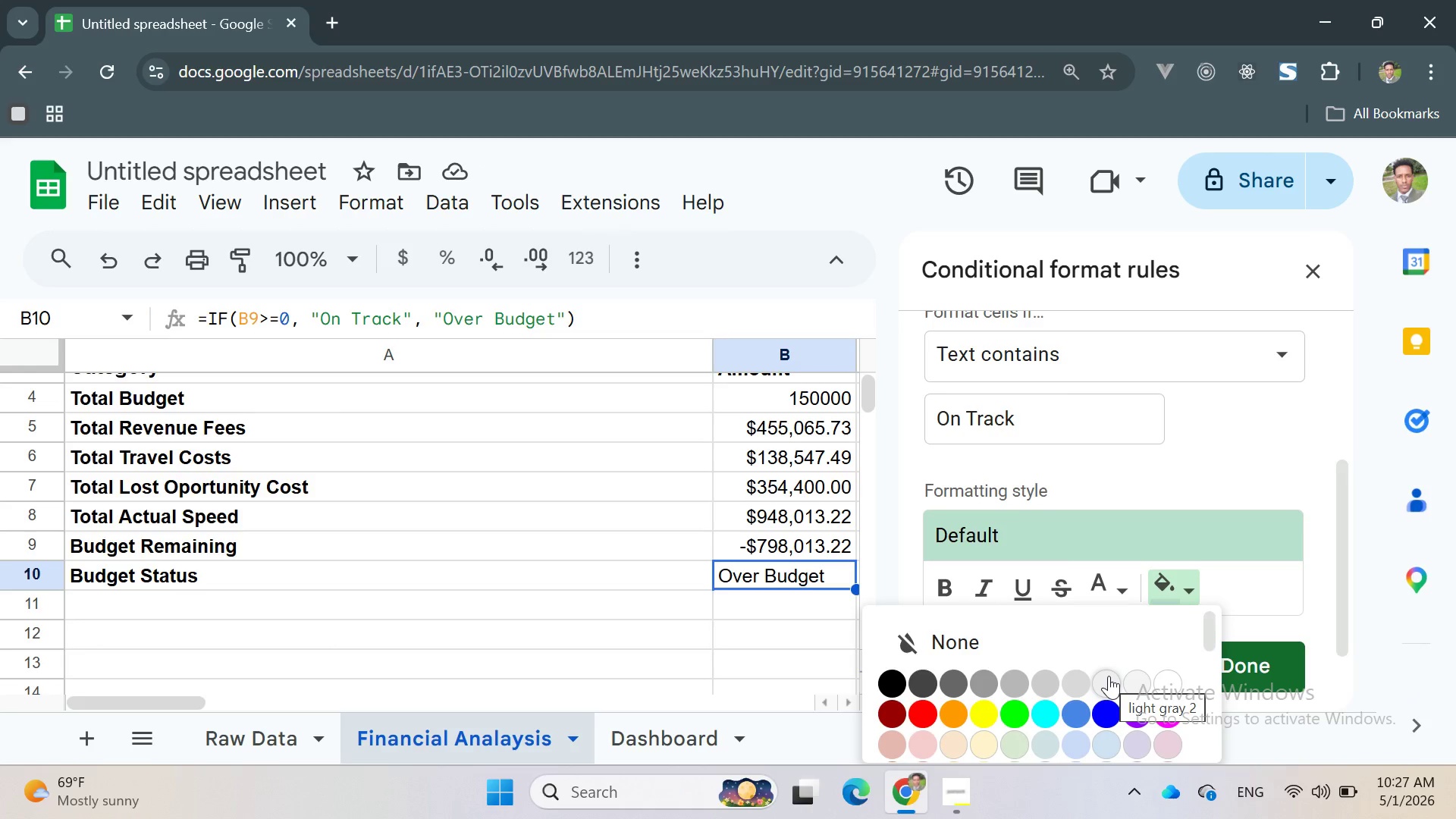 
mouse_move([1011, 676])
 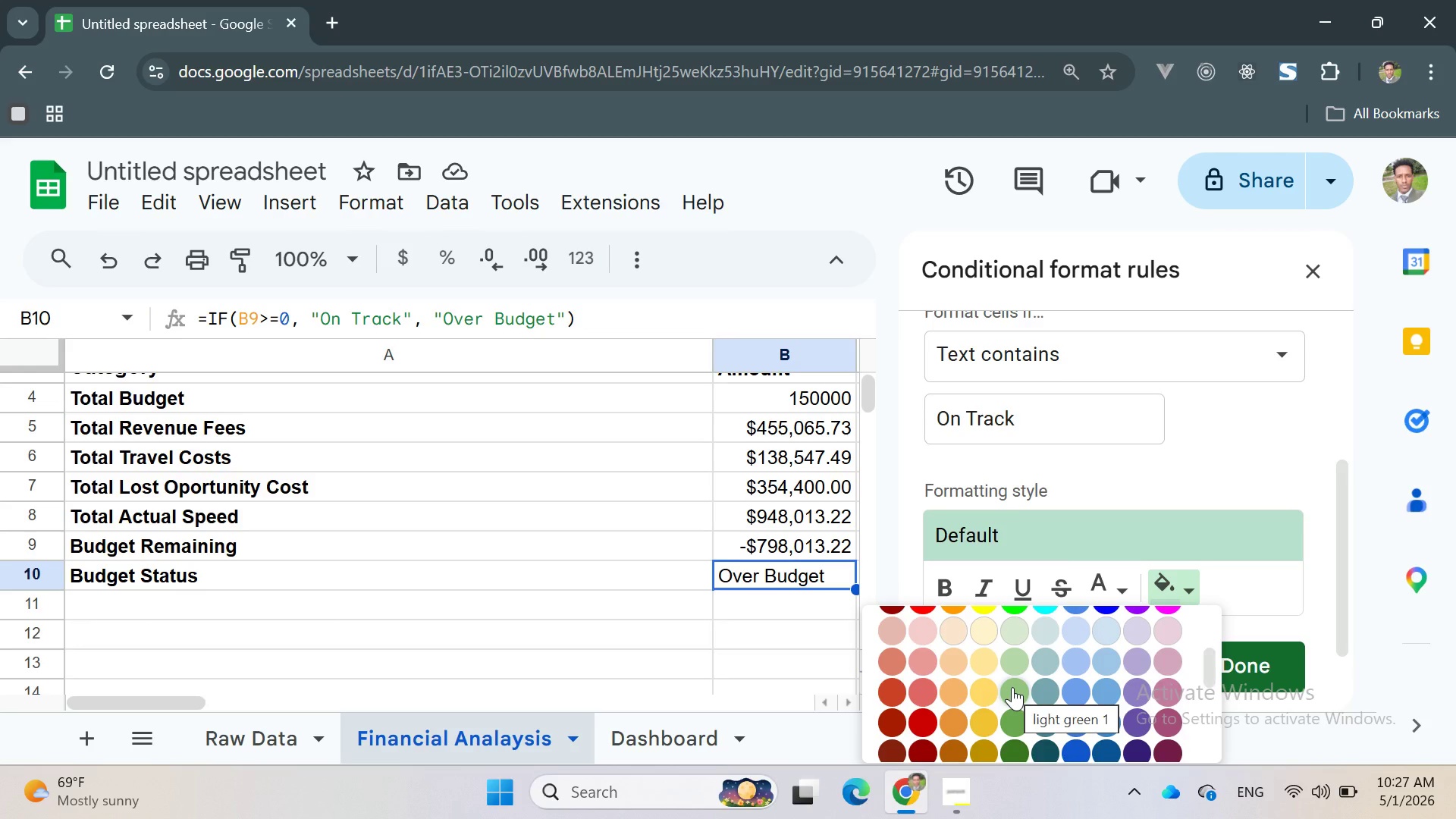 
left_click([1012, 687])
 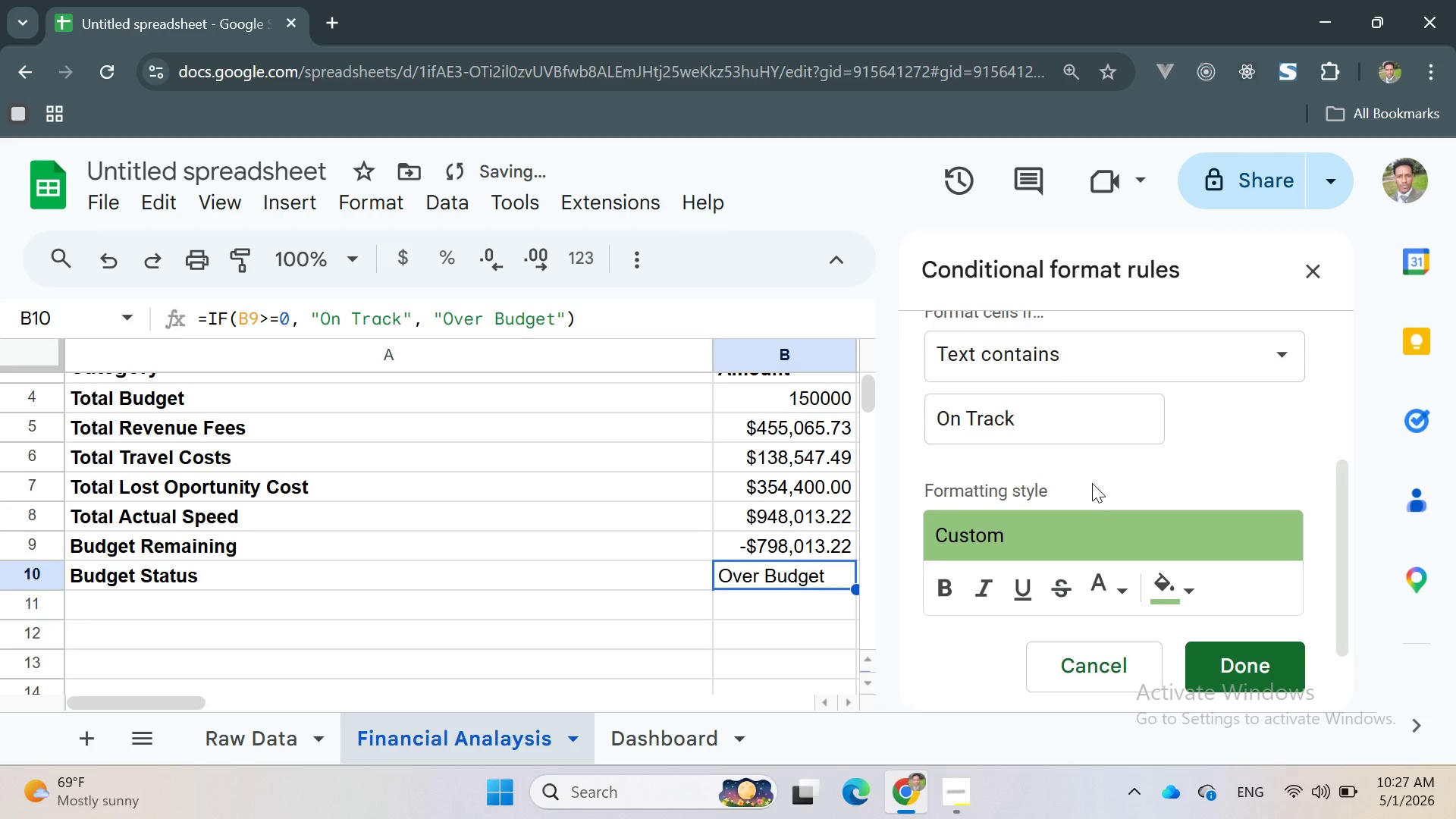 
mouse_move([1127, 494])
 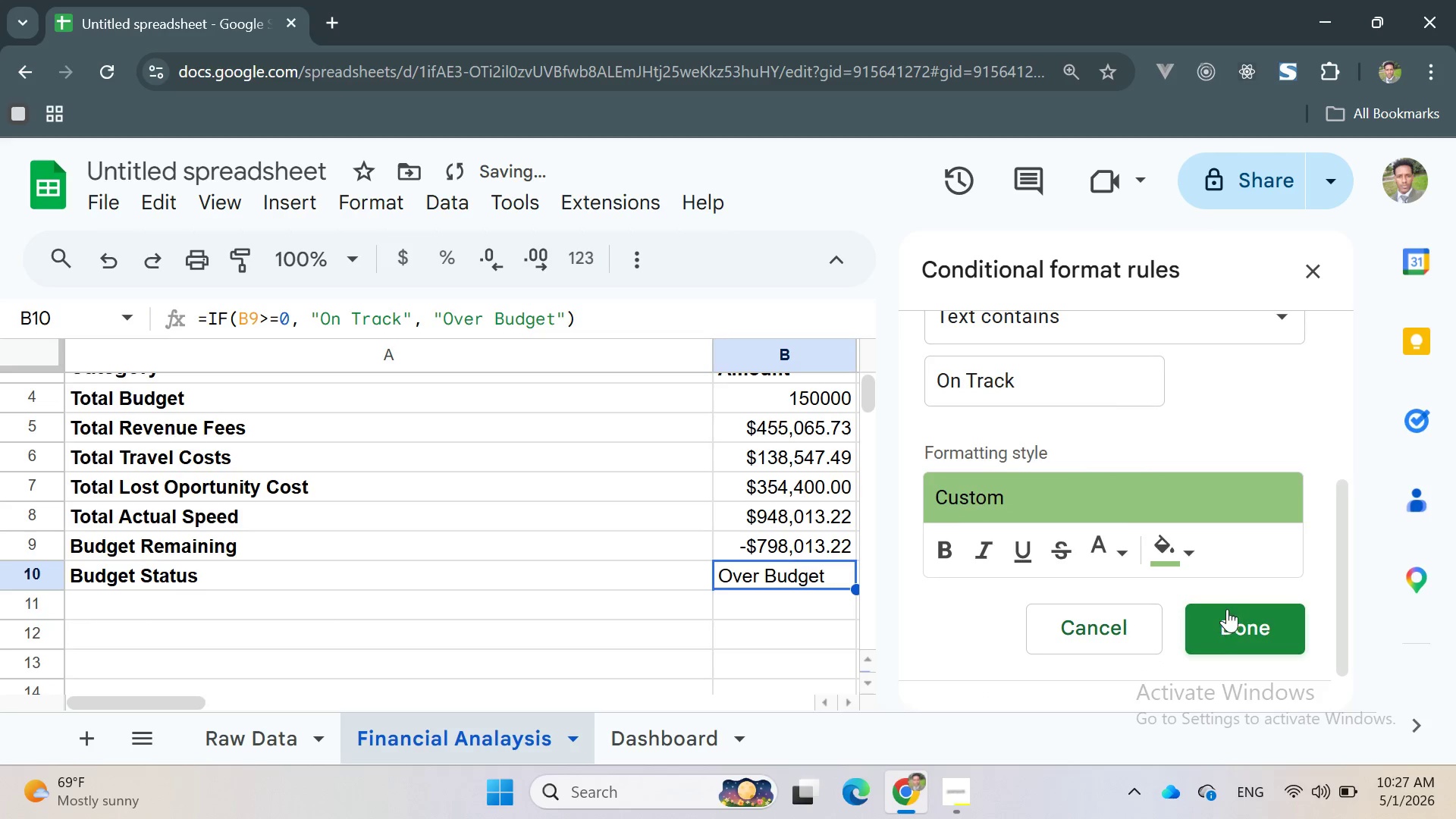 
mouse_move([1223, 464])
 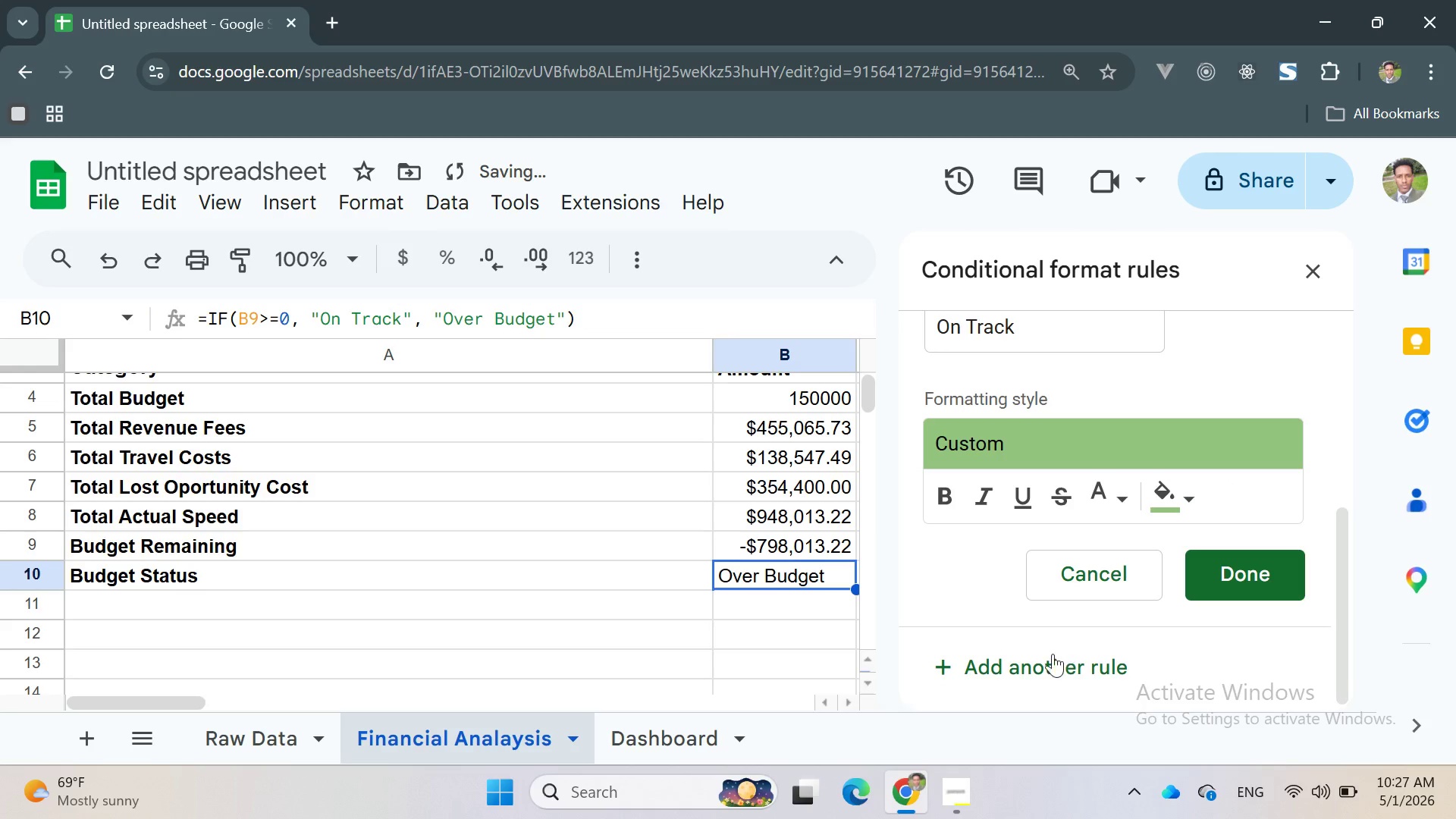 
left_click([1040, 664])
 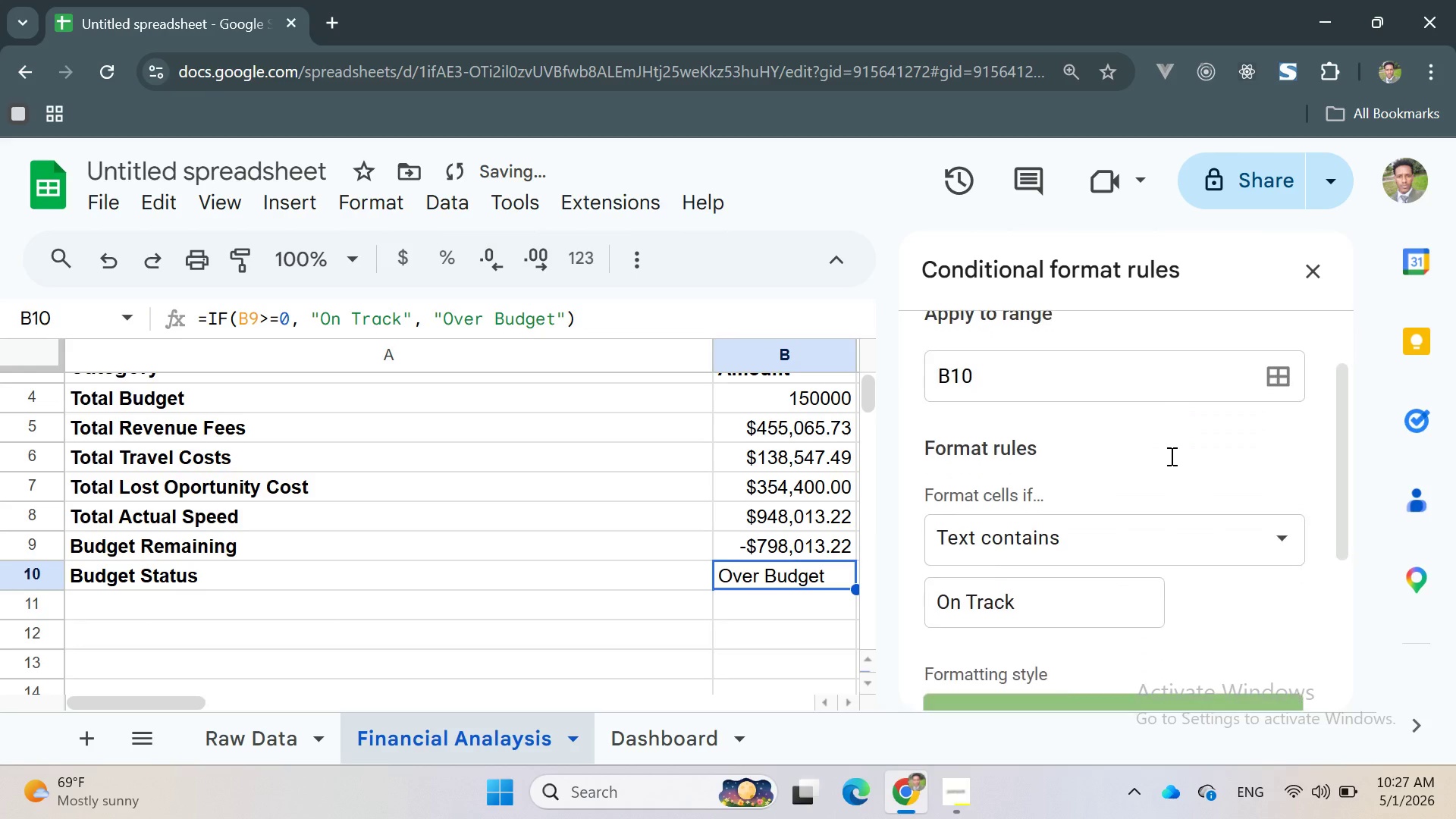 
mouse_move([1141, 527])
 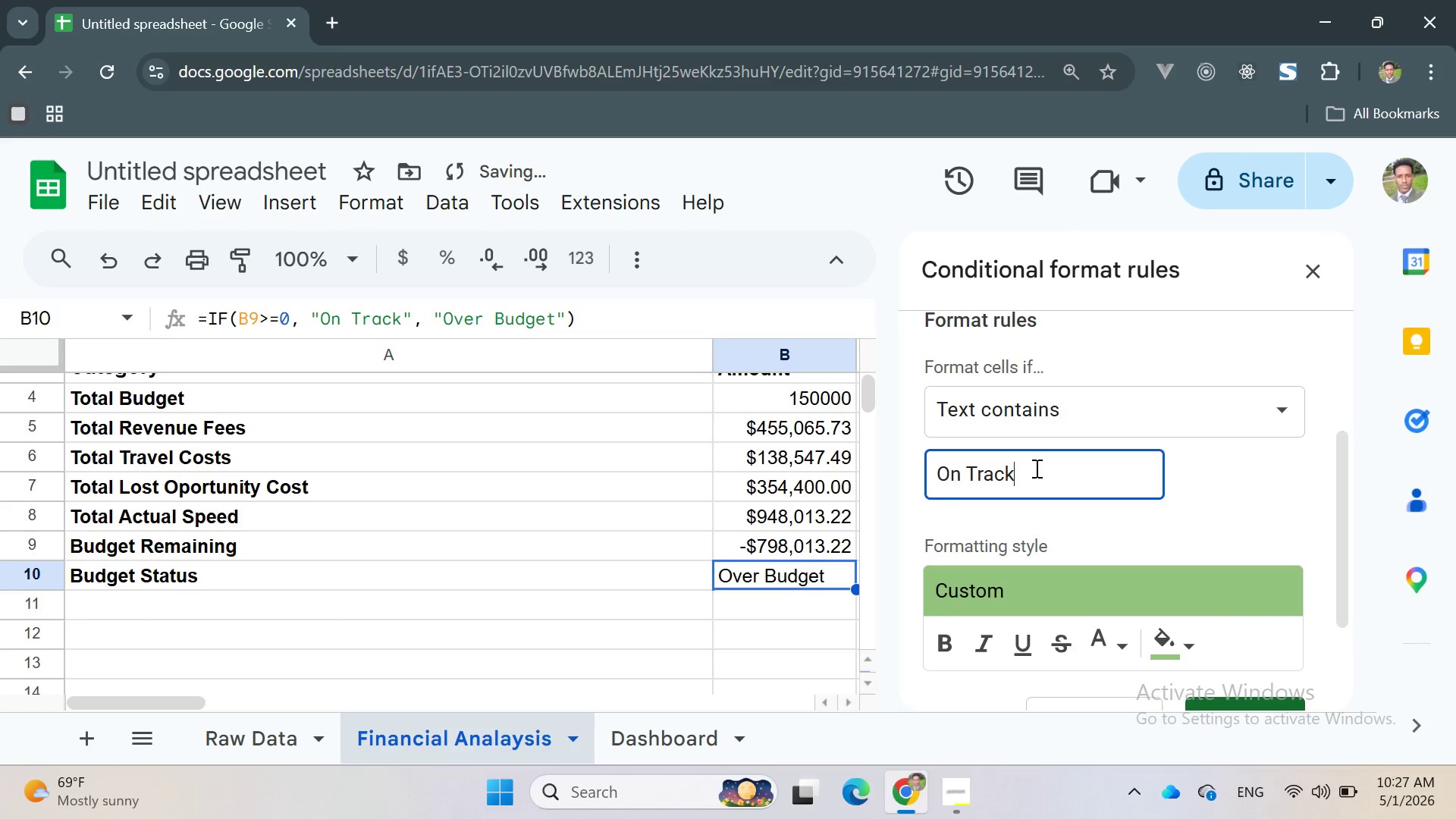 
left_click([1035, 468])
 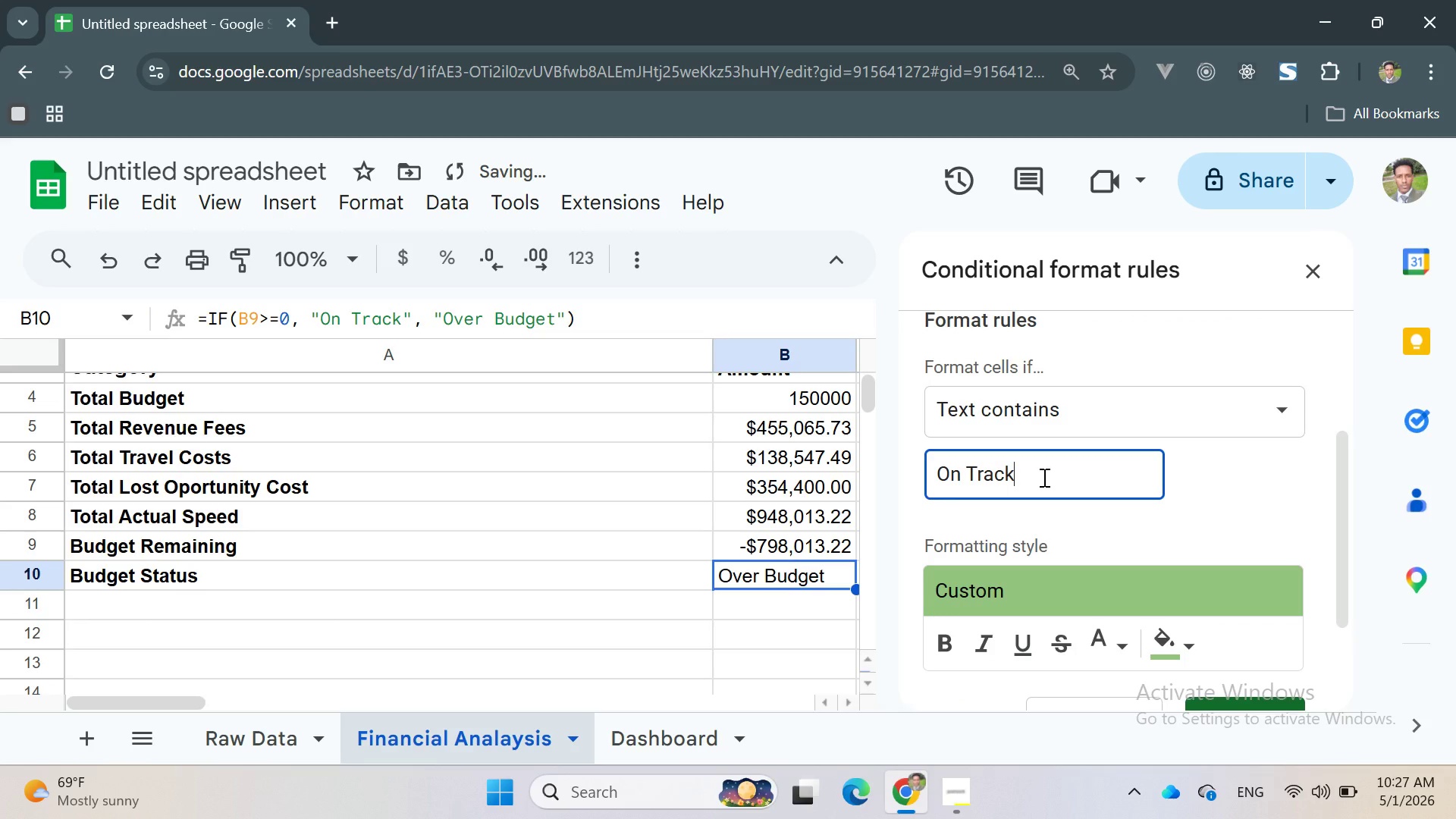 
left_click_drag(start_coordinate=[1043, 479], to_coordinate=[886, 471])
 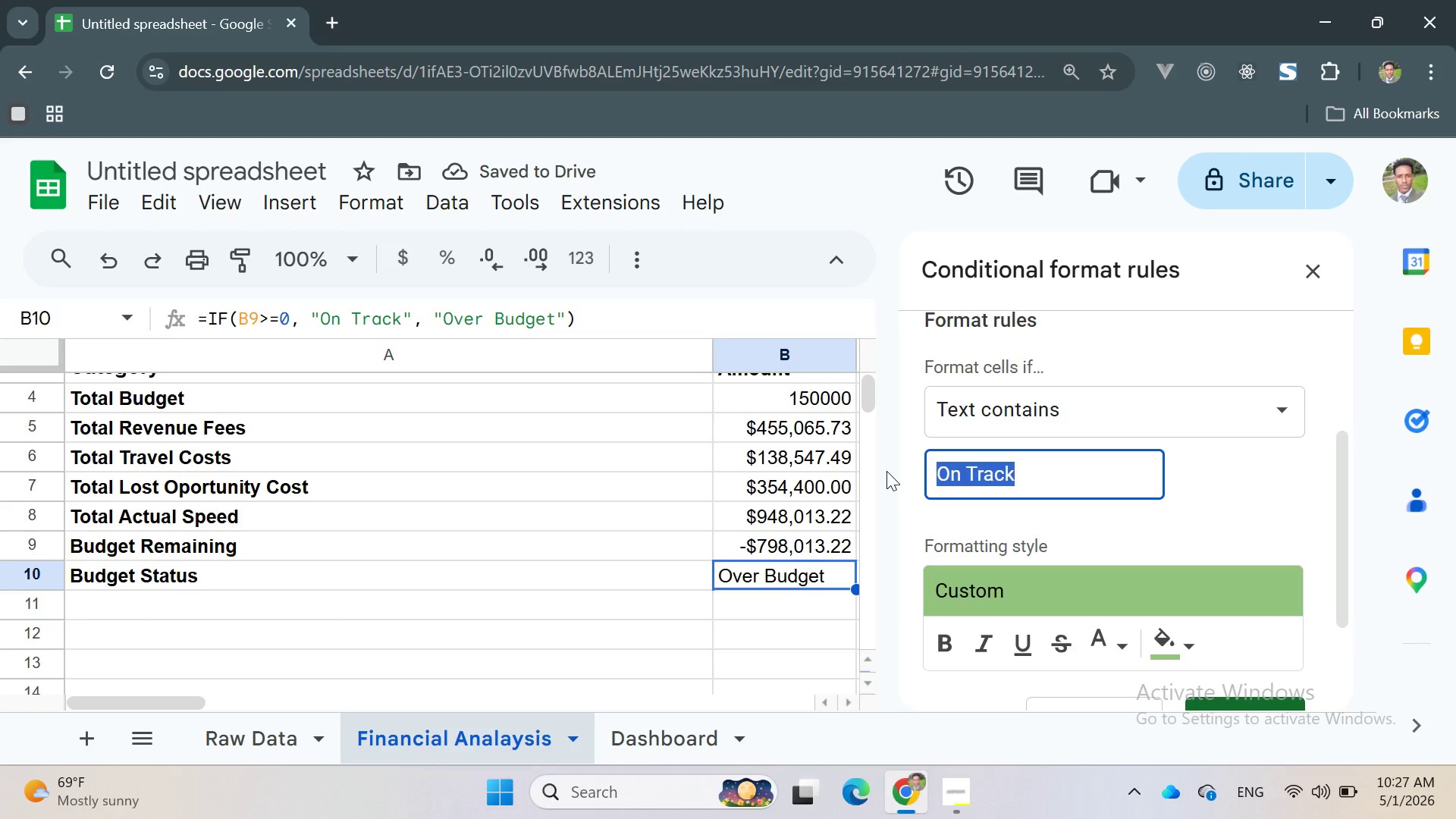 
type(Over Budget)
 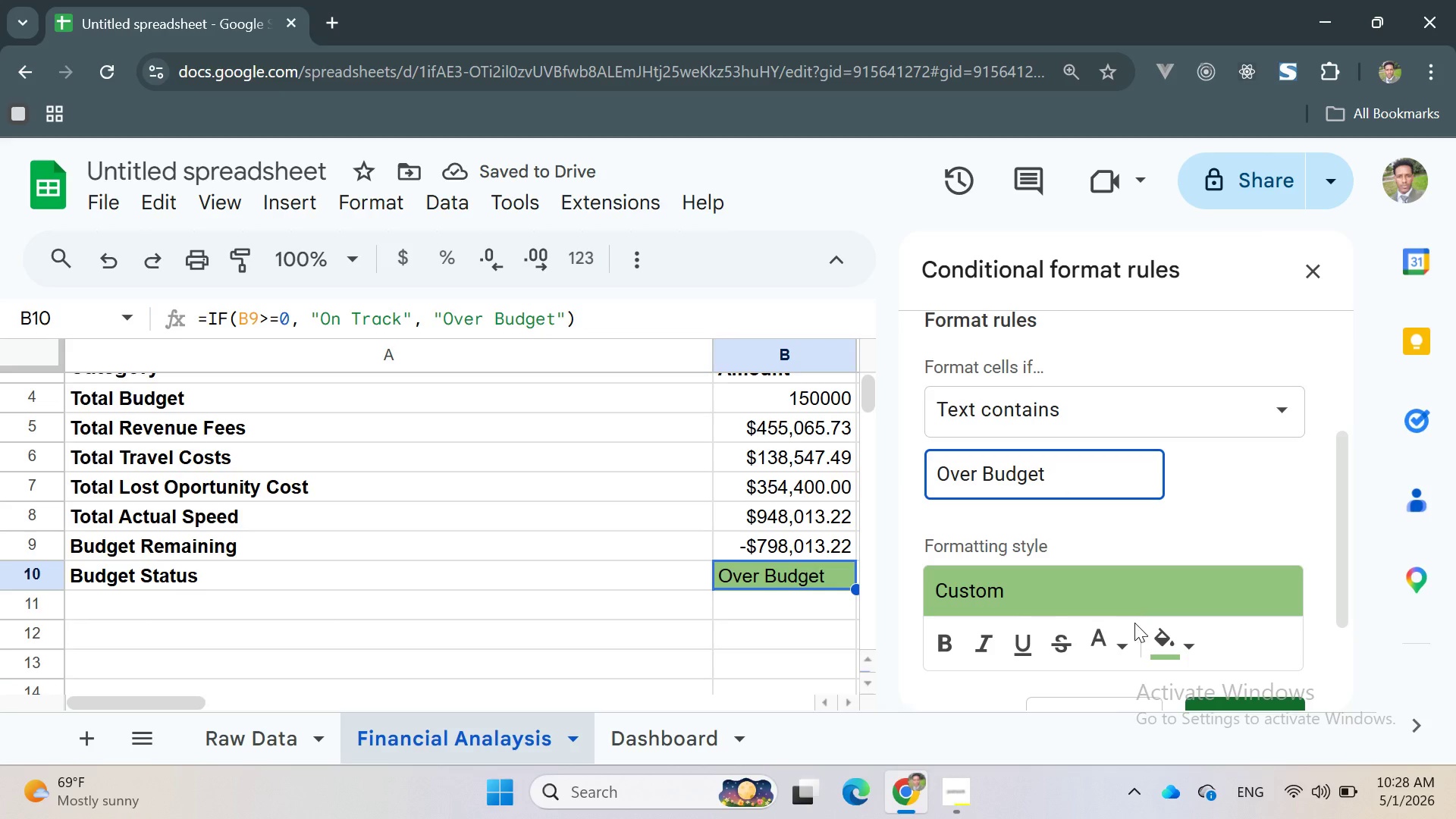 
left_click([1181, 574])
 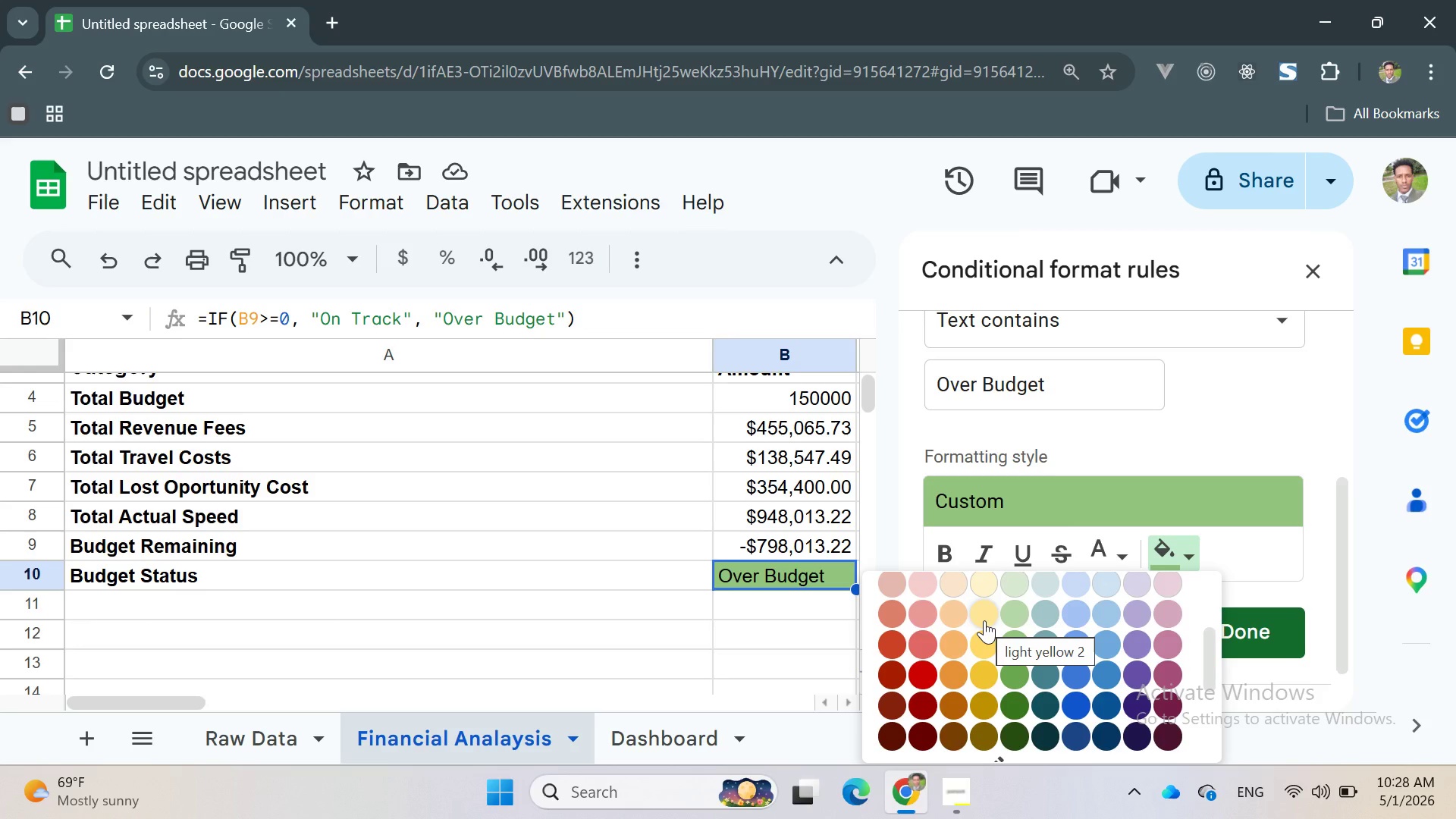 
wait(6.18)
 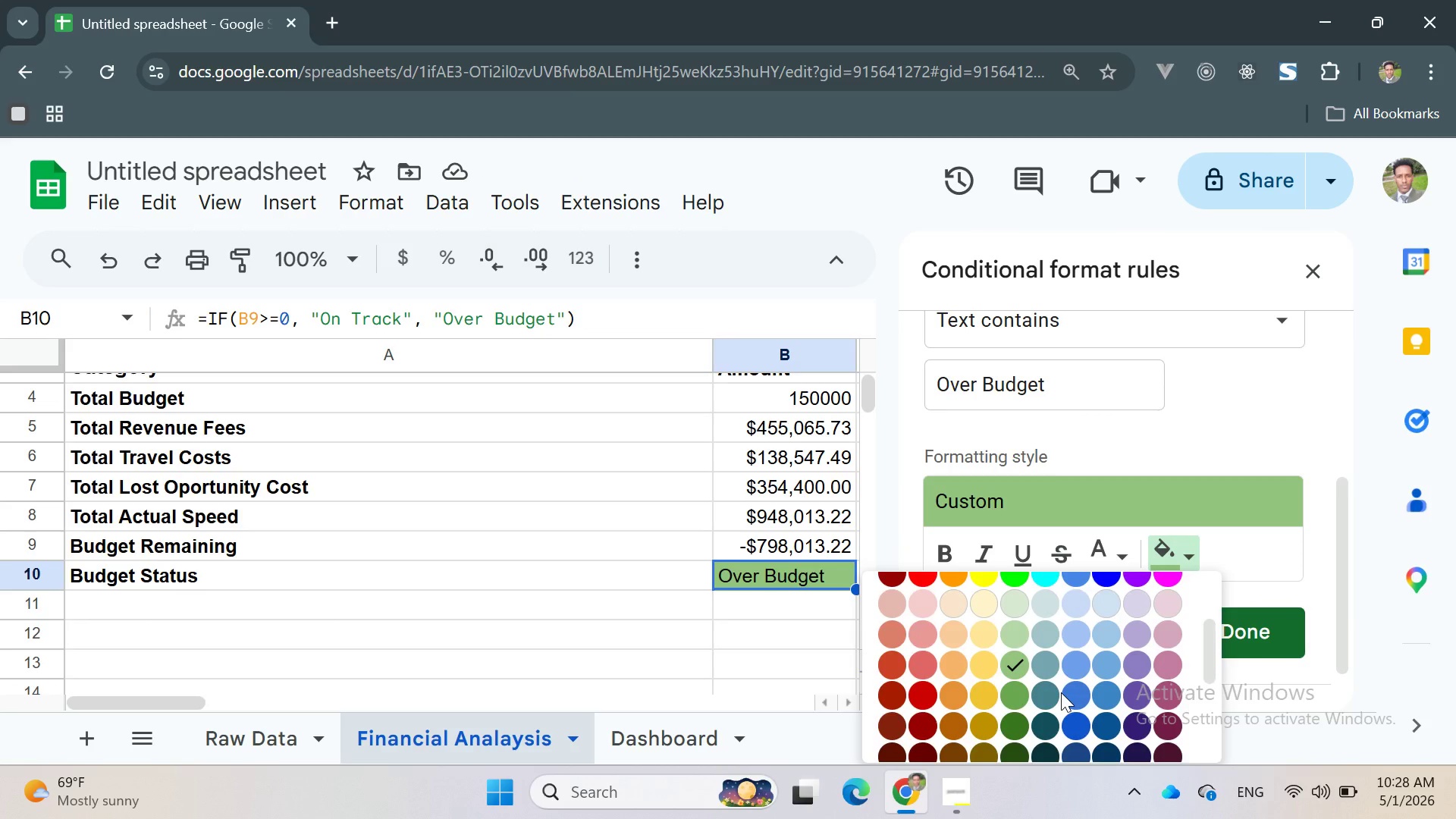 
mouse_move([936, 639])
 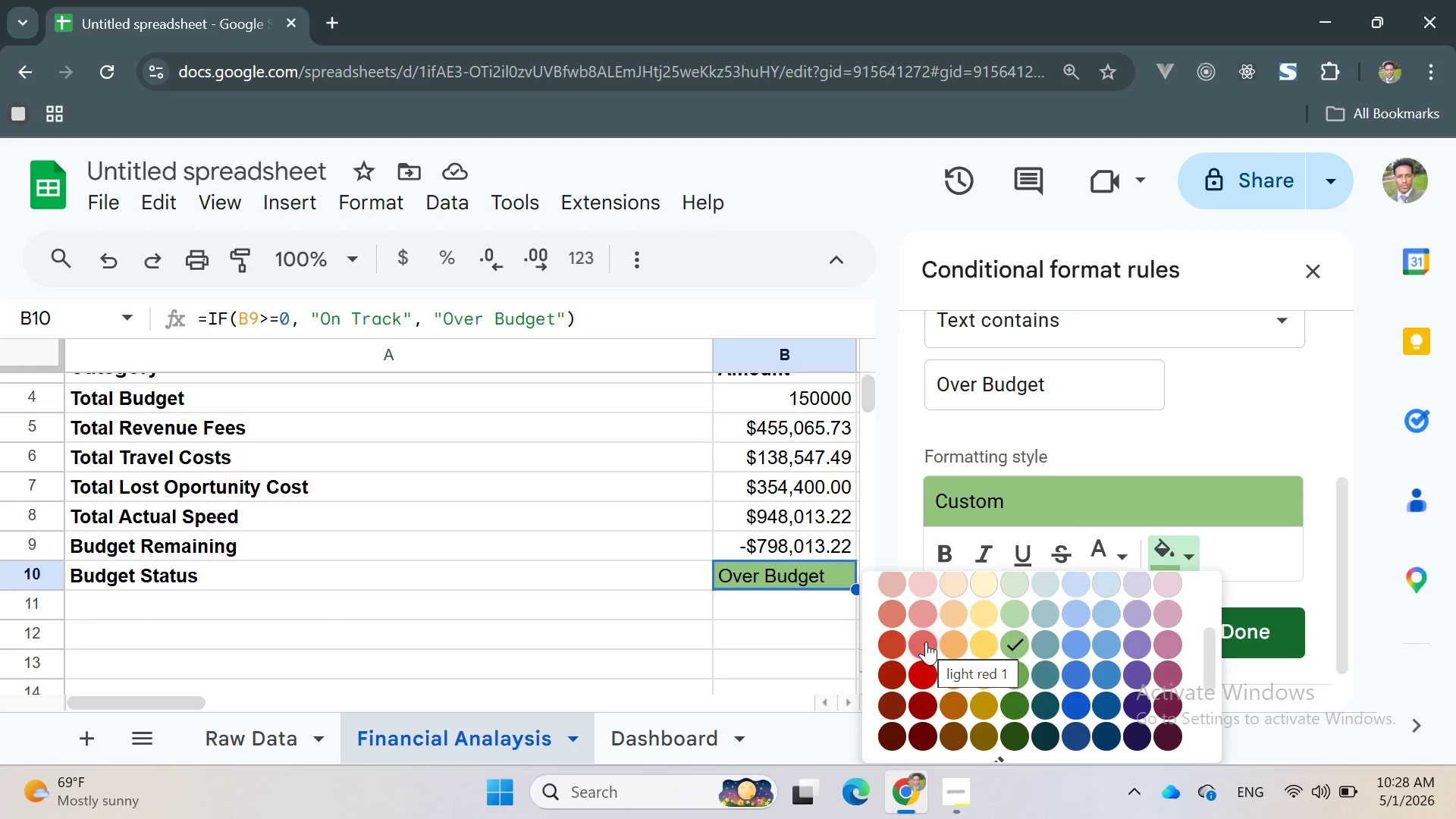 
left_click([926, 642])
 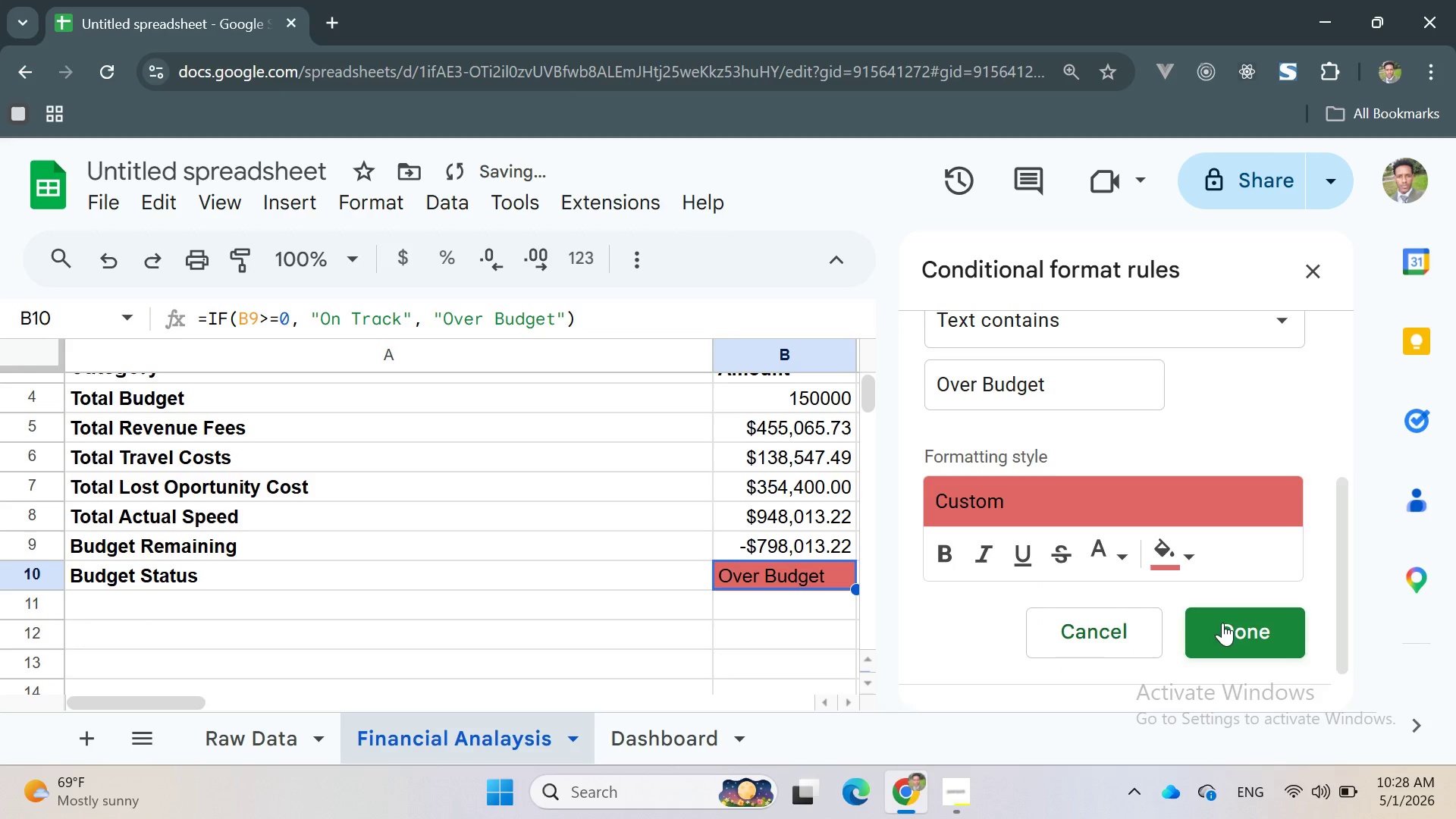 
left_click([1232, 622])
 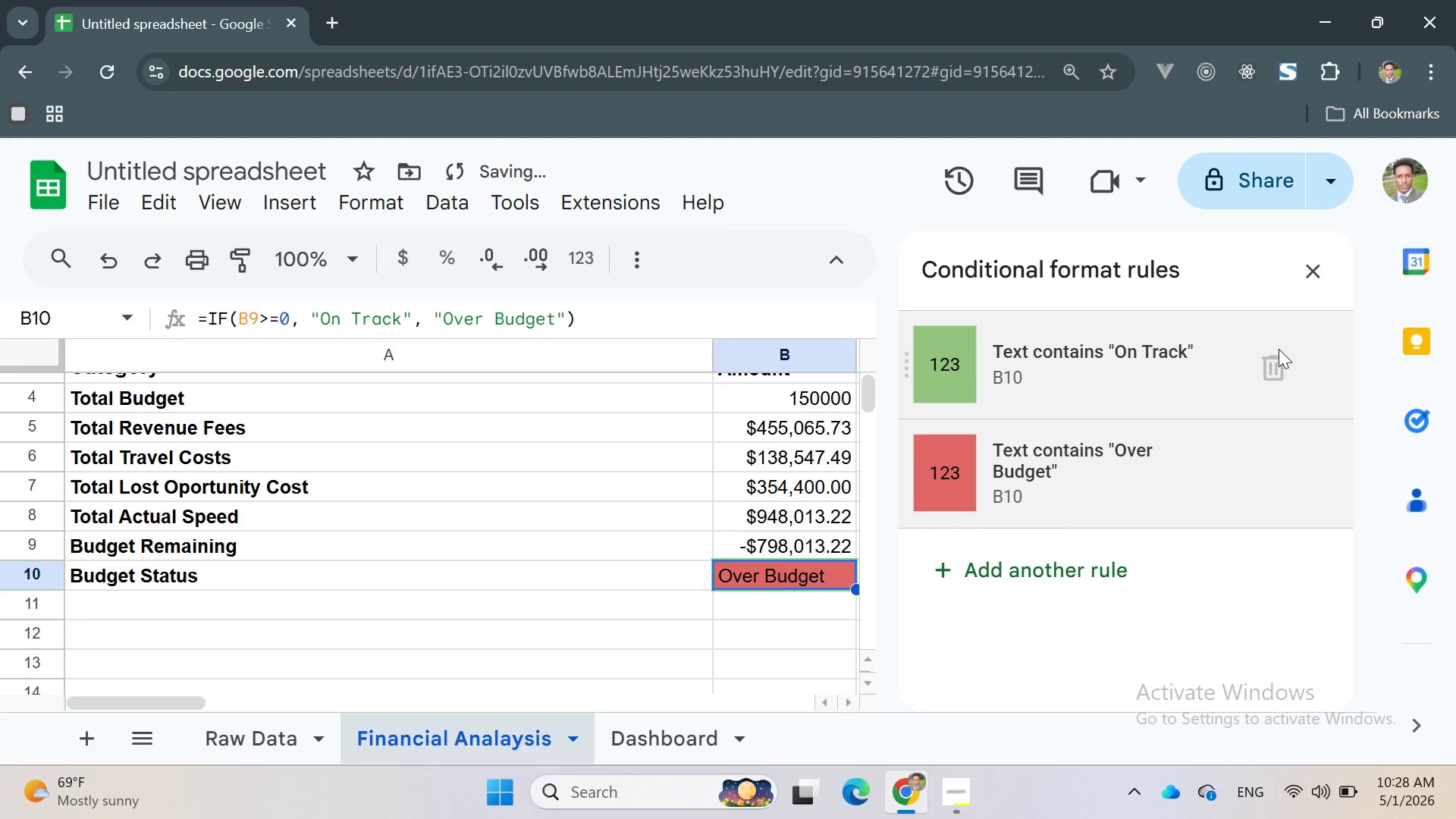 
left_click([1317, 272])
 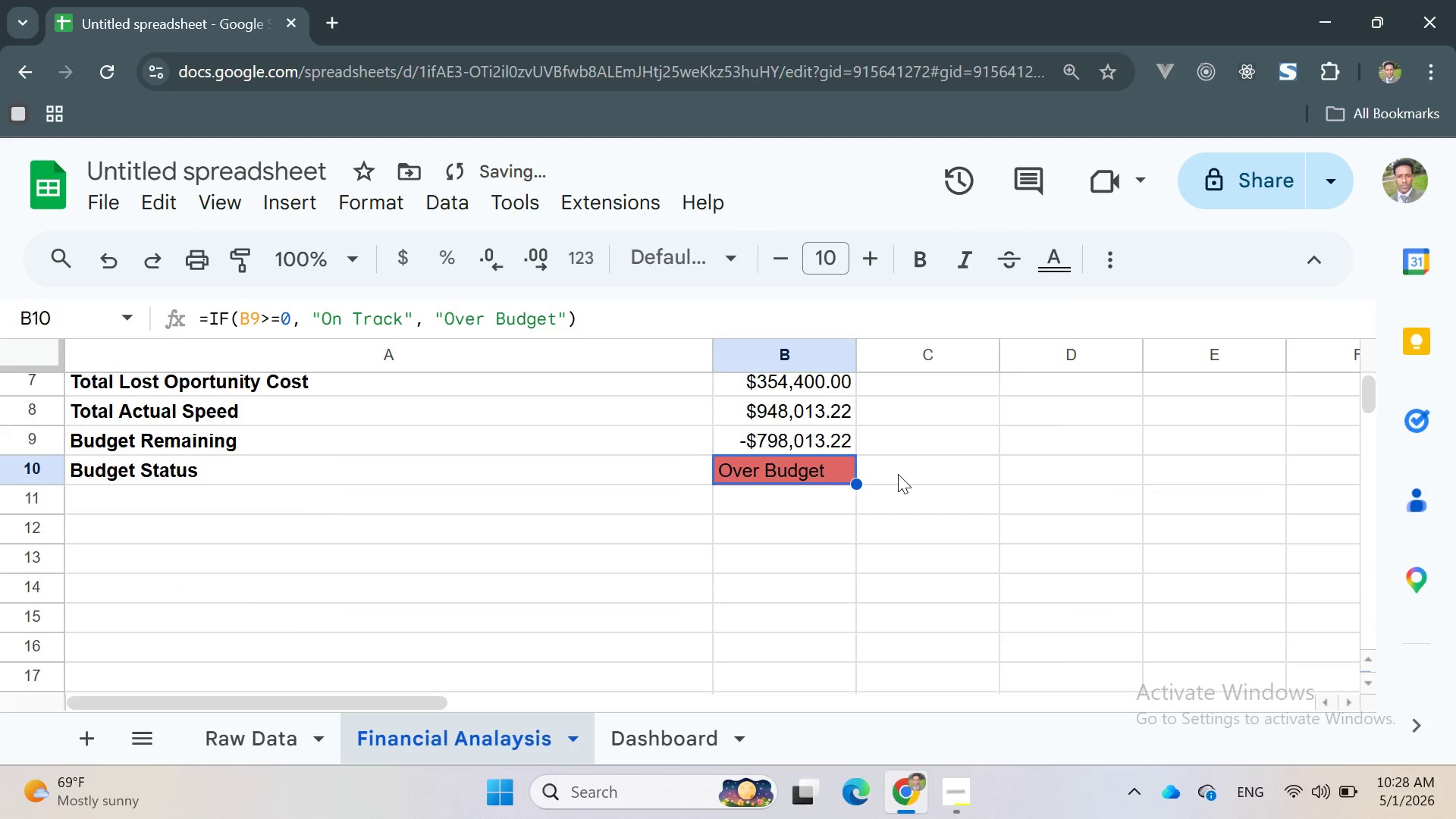 
left_click([898, 463])
 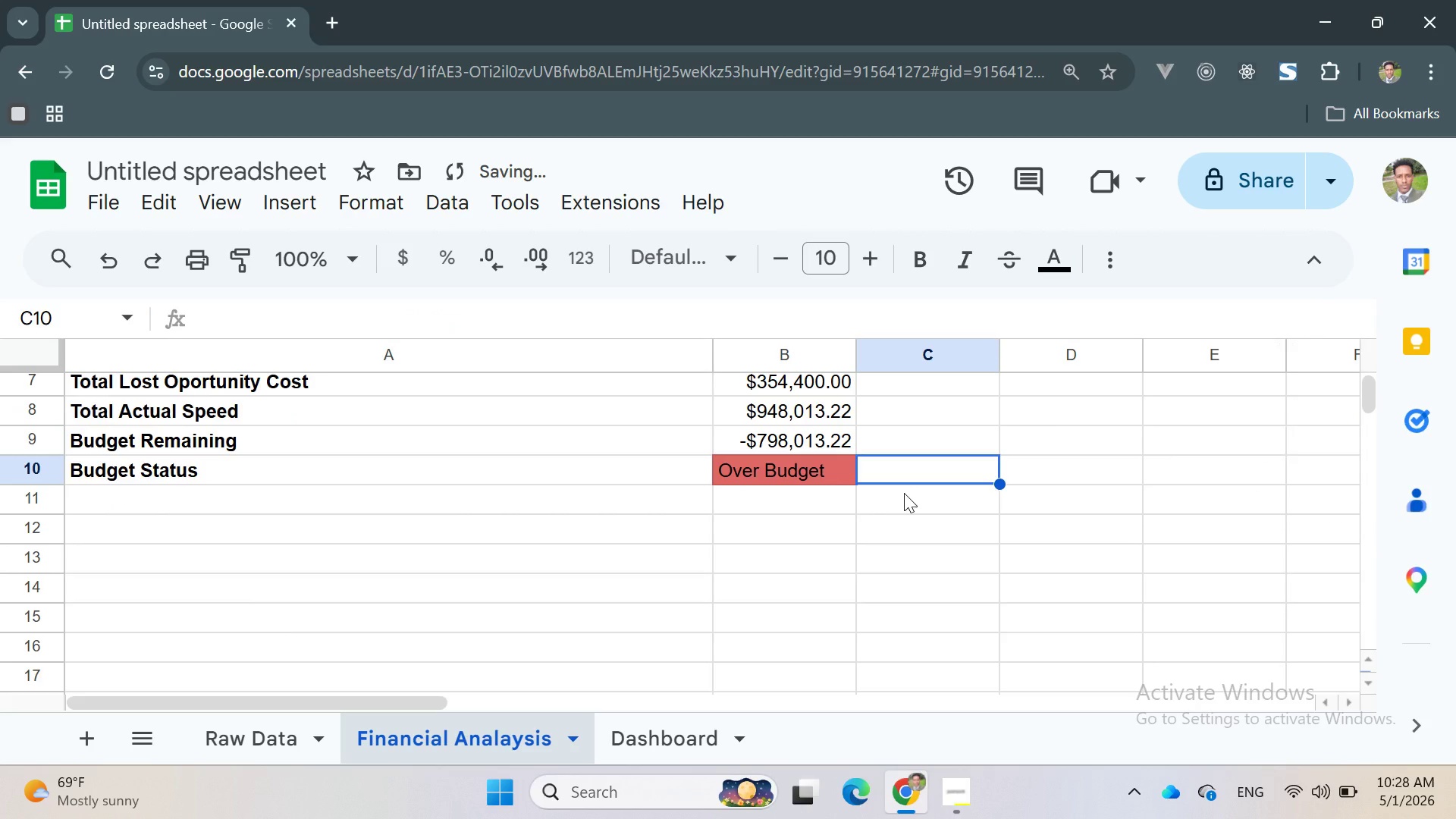 
wait(6.8)
 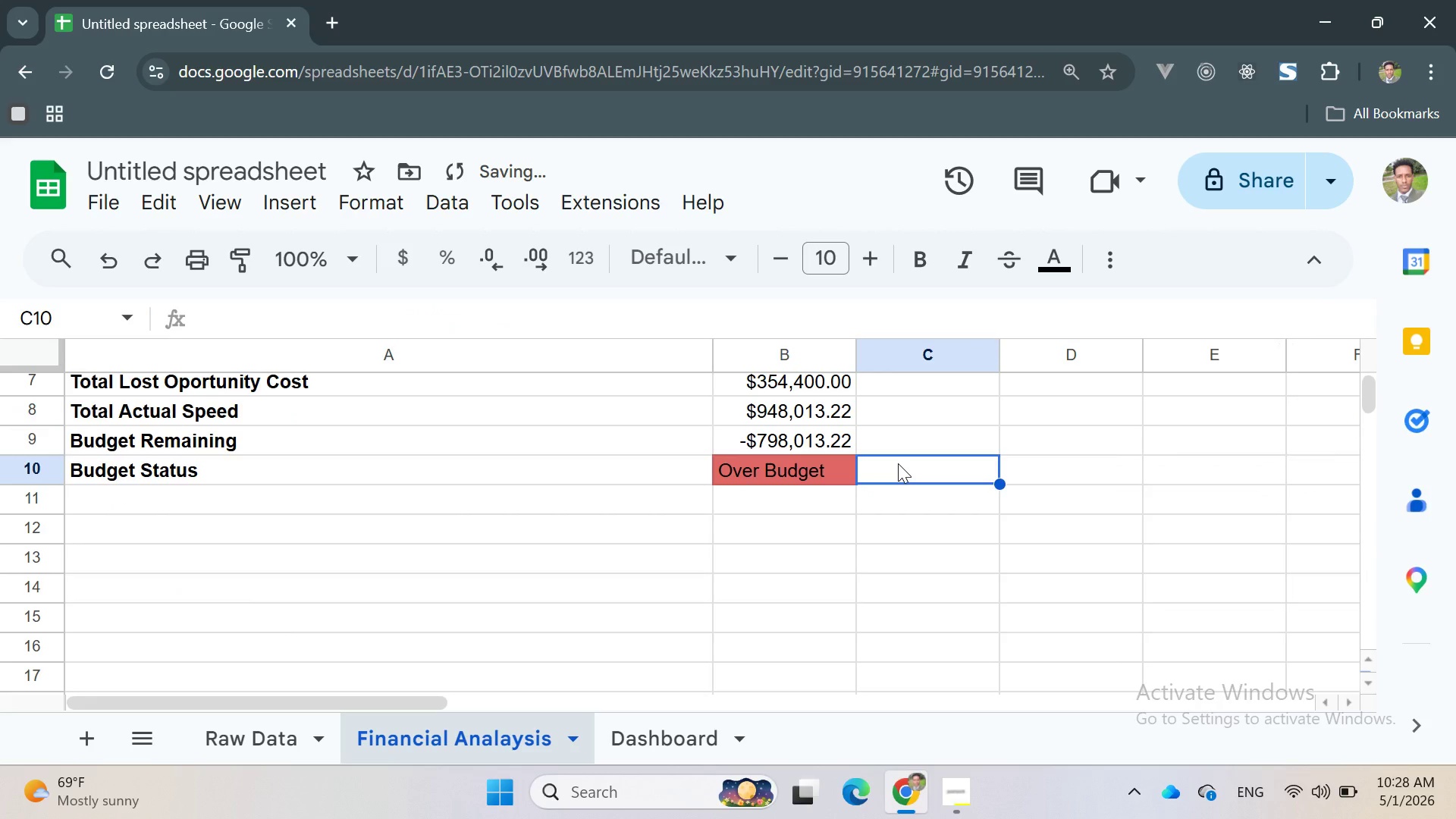 
left_click([670, 724])
 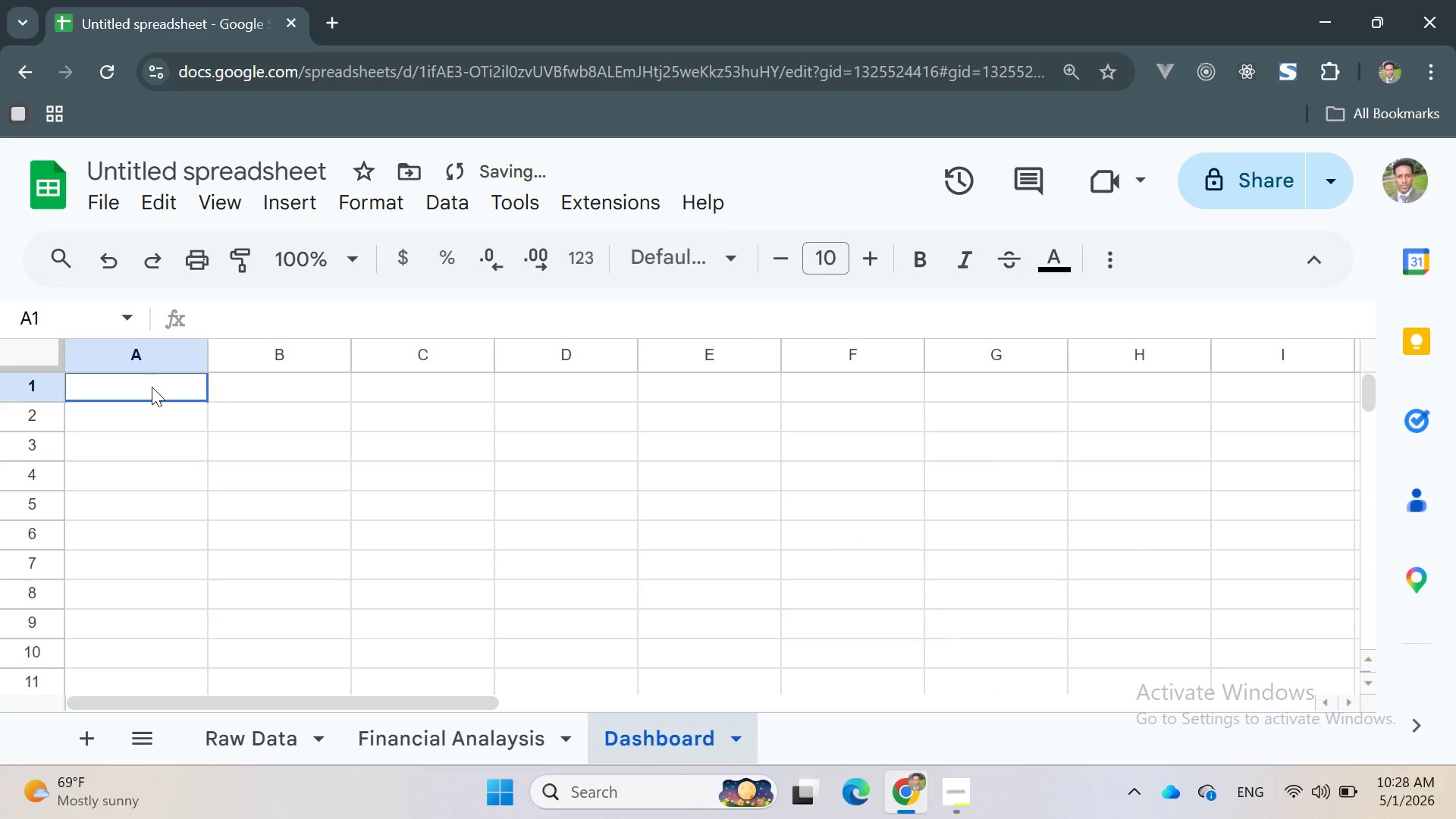 
double_click([152, 387])
 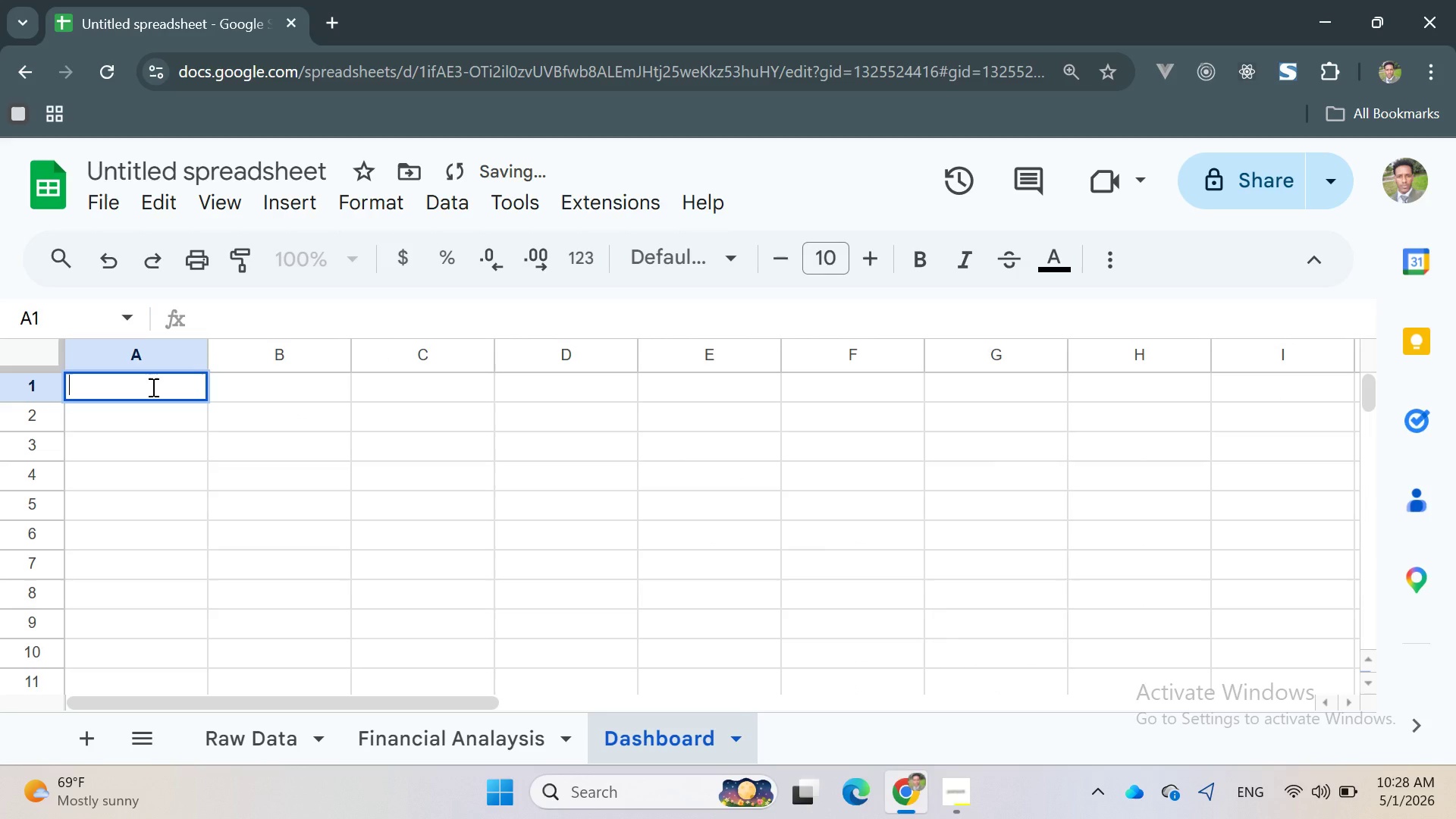 
type(Immigrations Seminar Series Executive)
 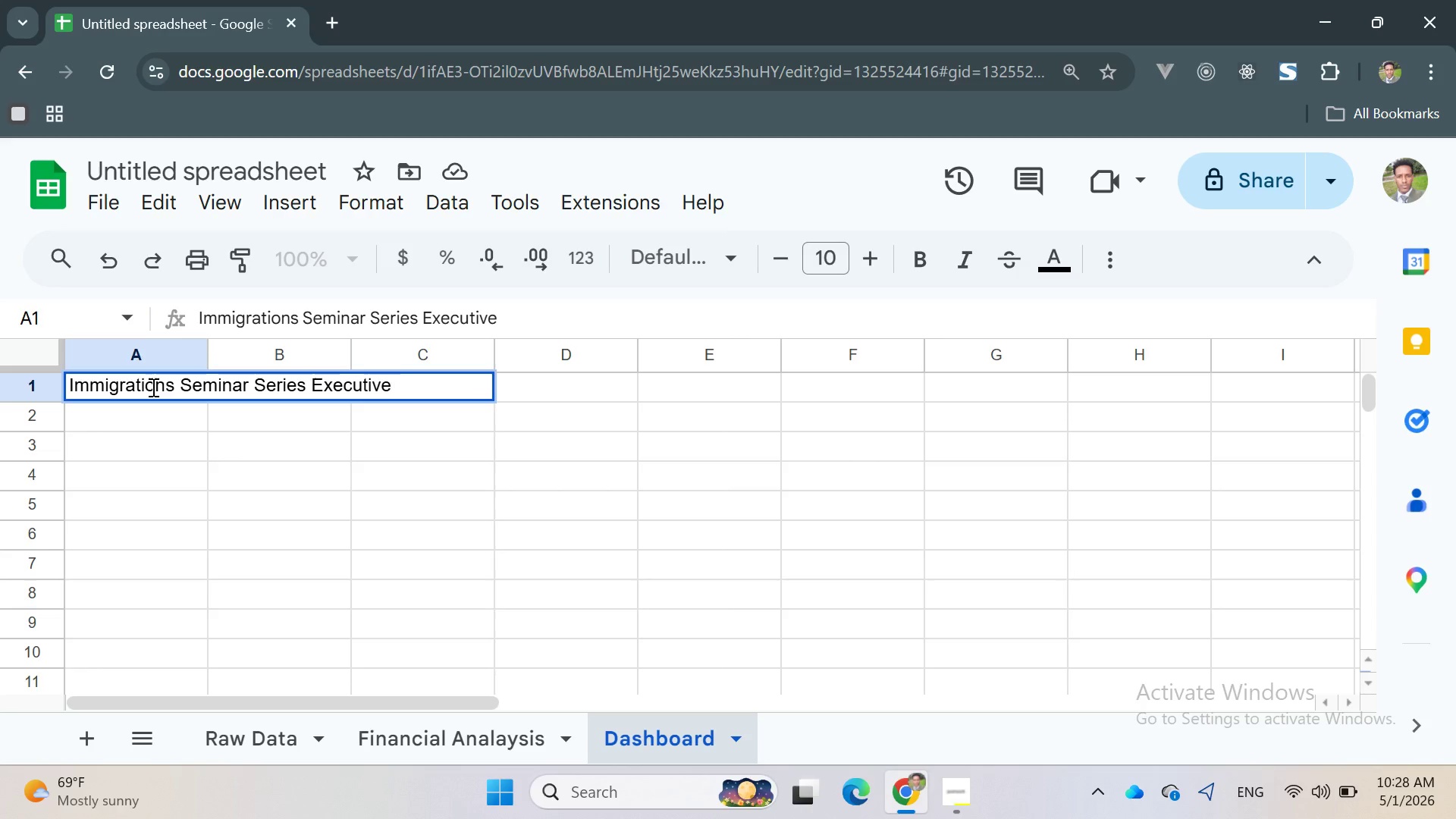 
type( Dashboard)
 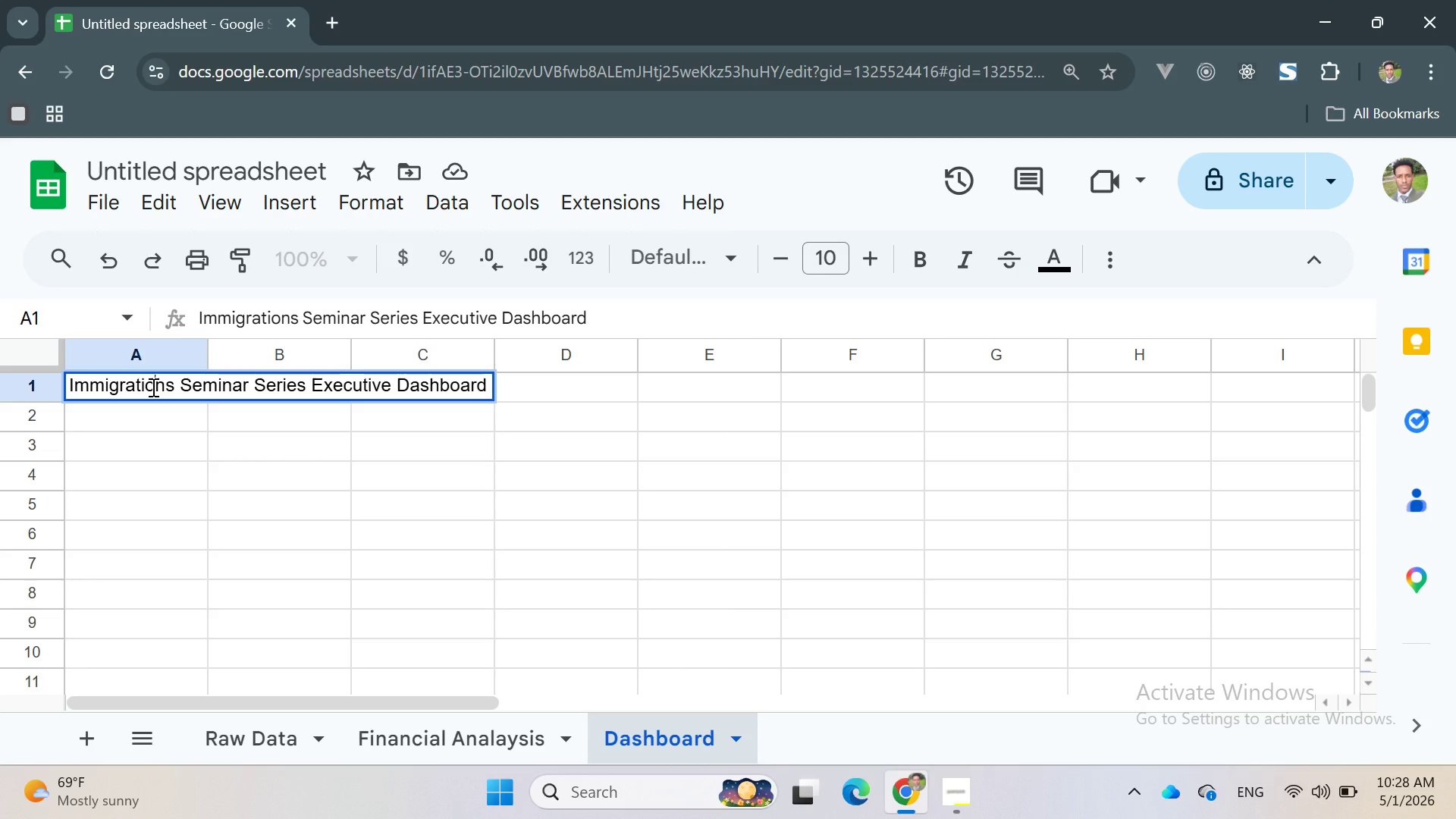 
double_click([152, 387])
 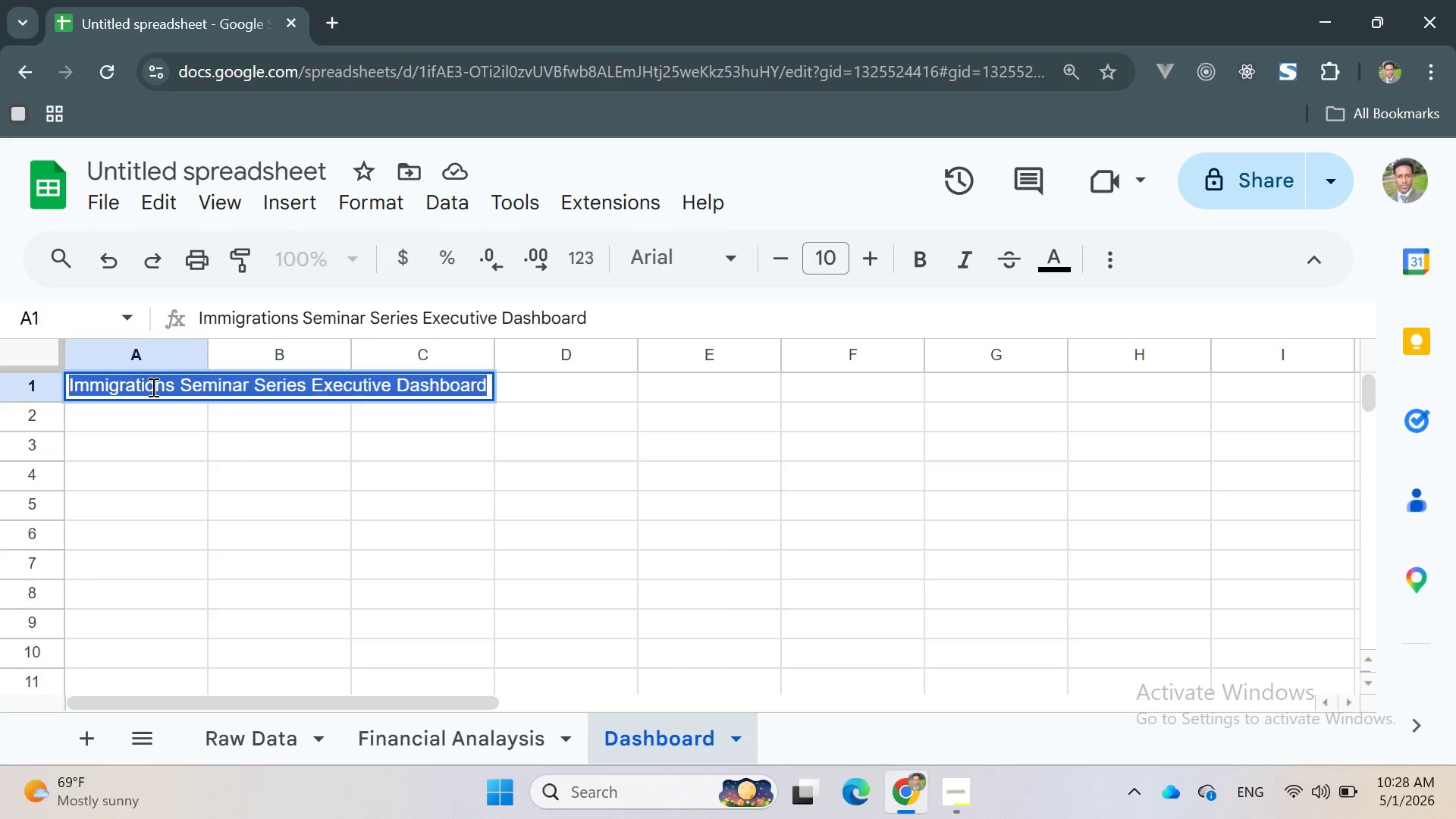 
triple_click([152, 387])
 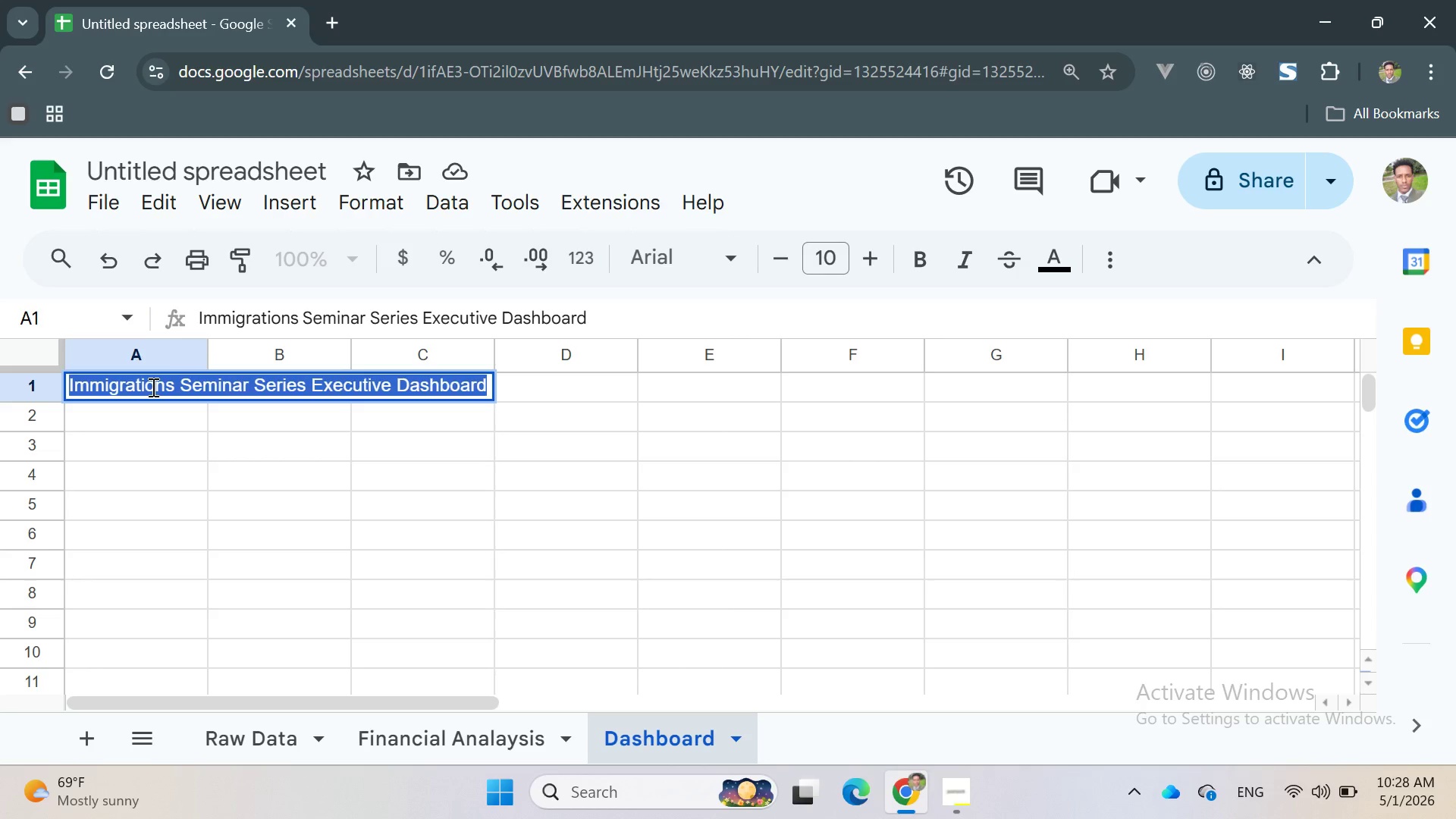 
triple_click([152, 387])
 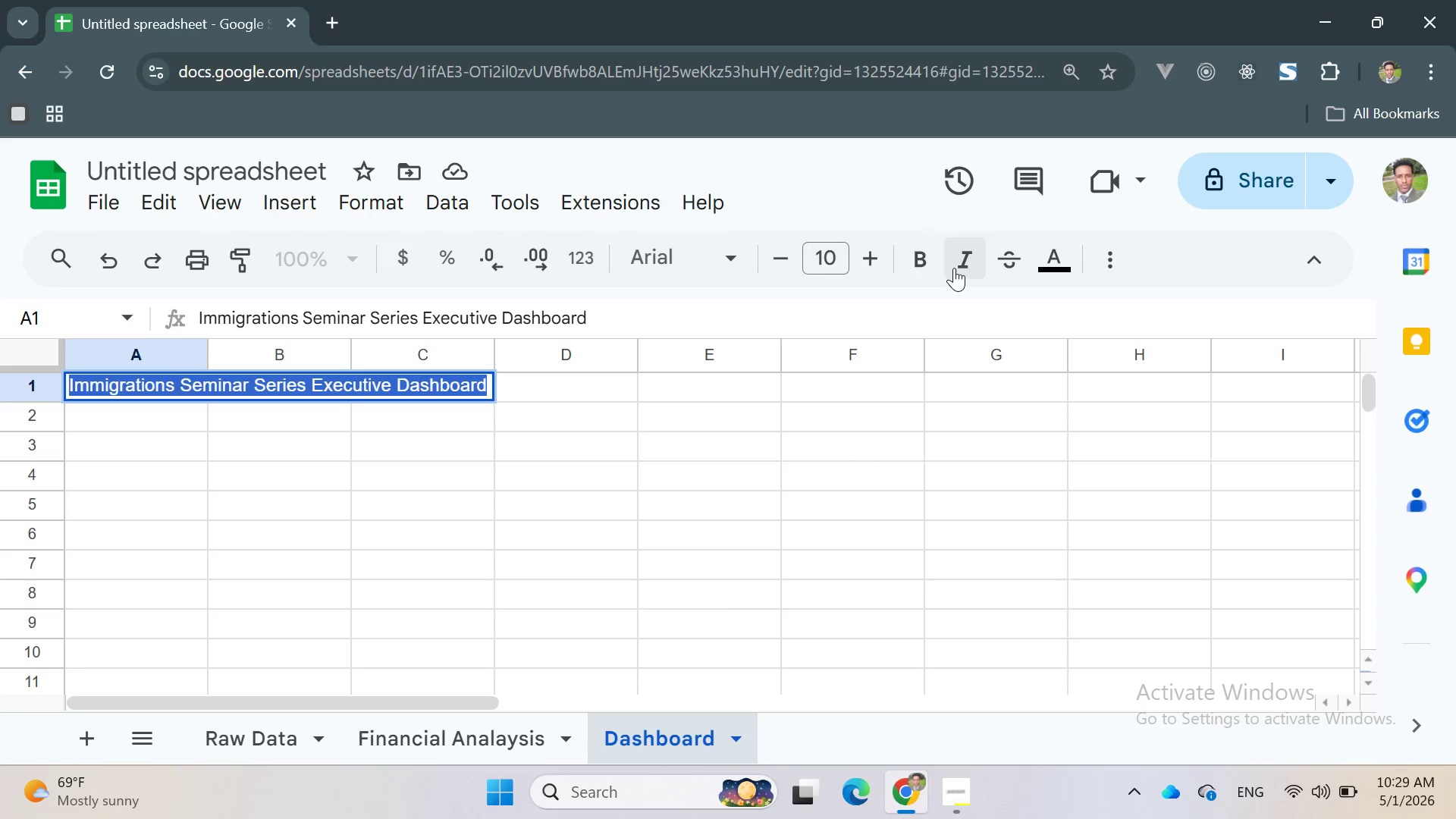 
left_click([927, 265])
 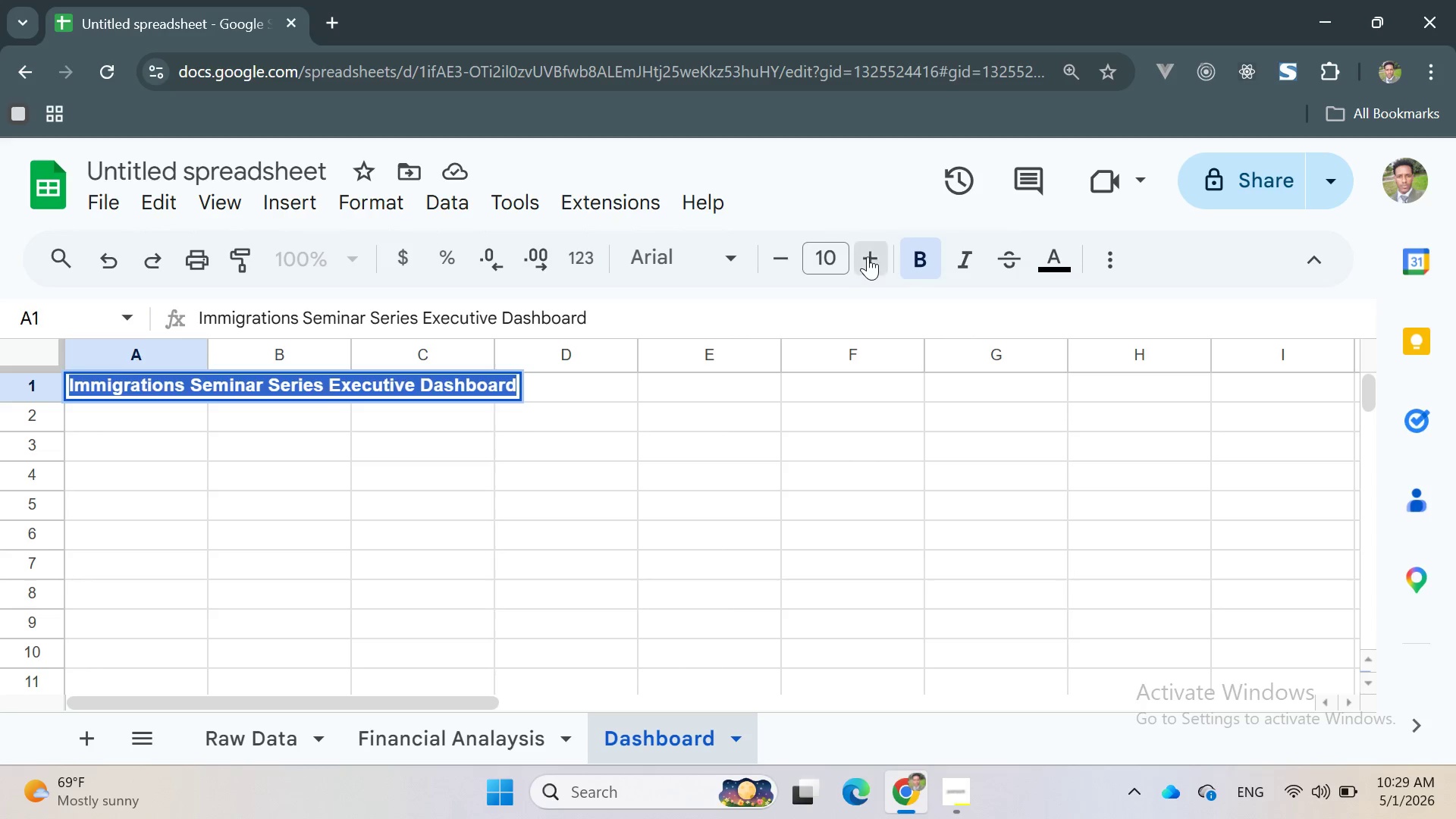 
double_click([868, 256])
 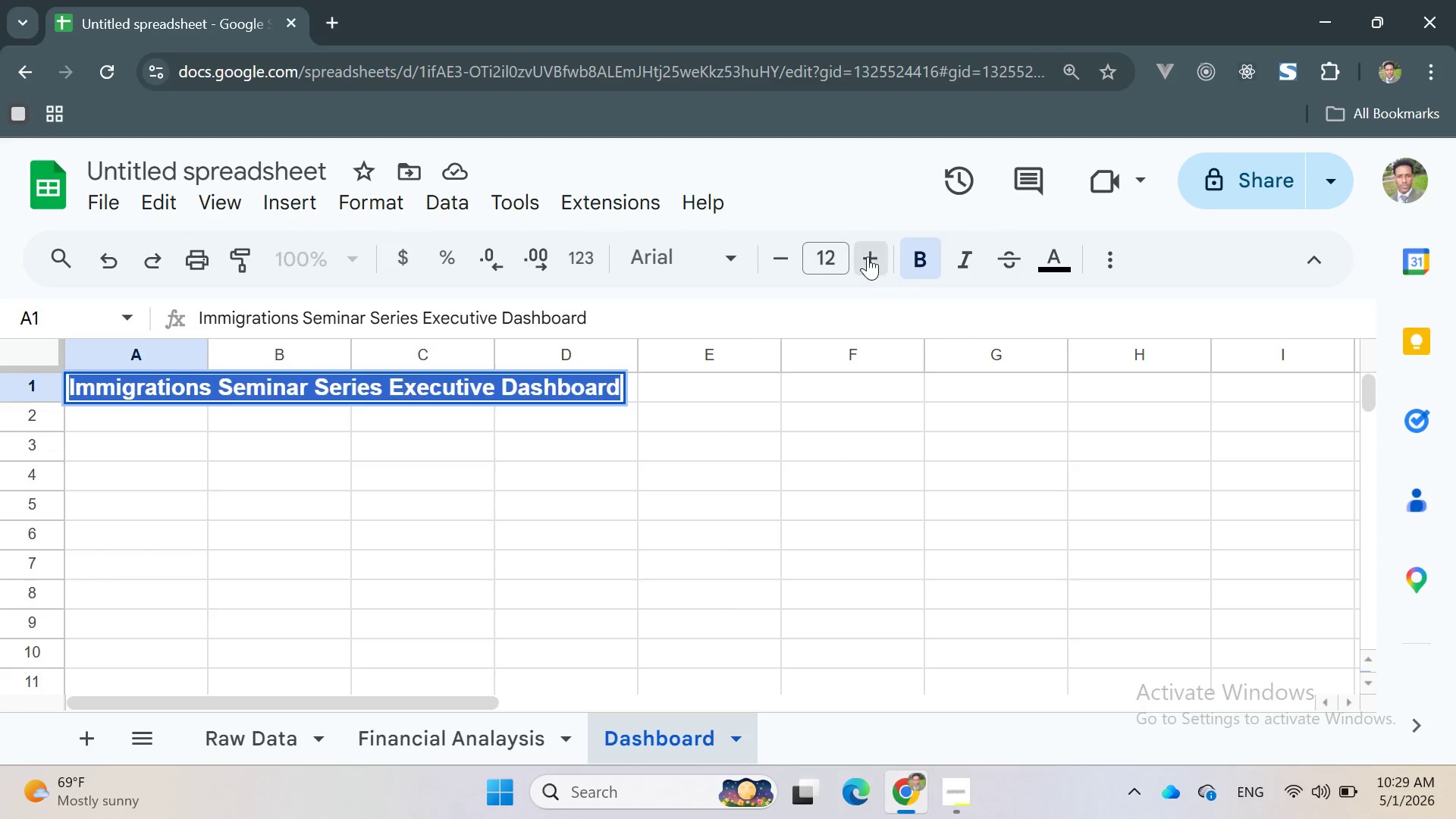 
triple_click([868, 256])
 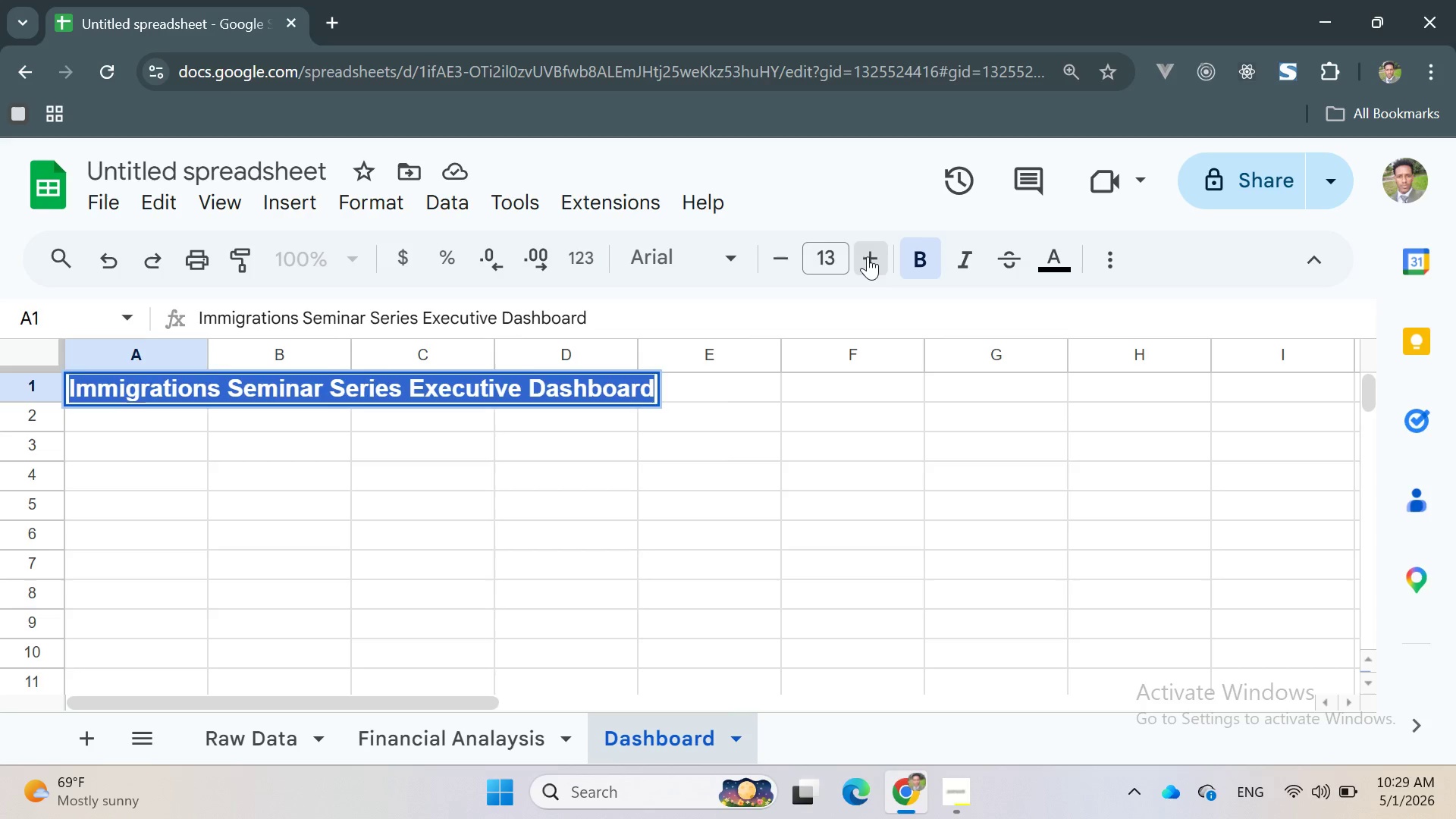 
triple_click([868, 256])
 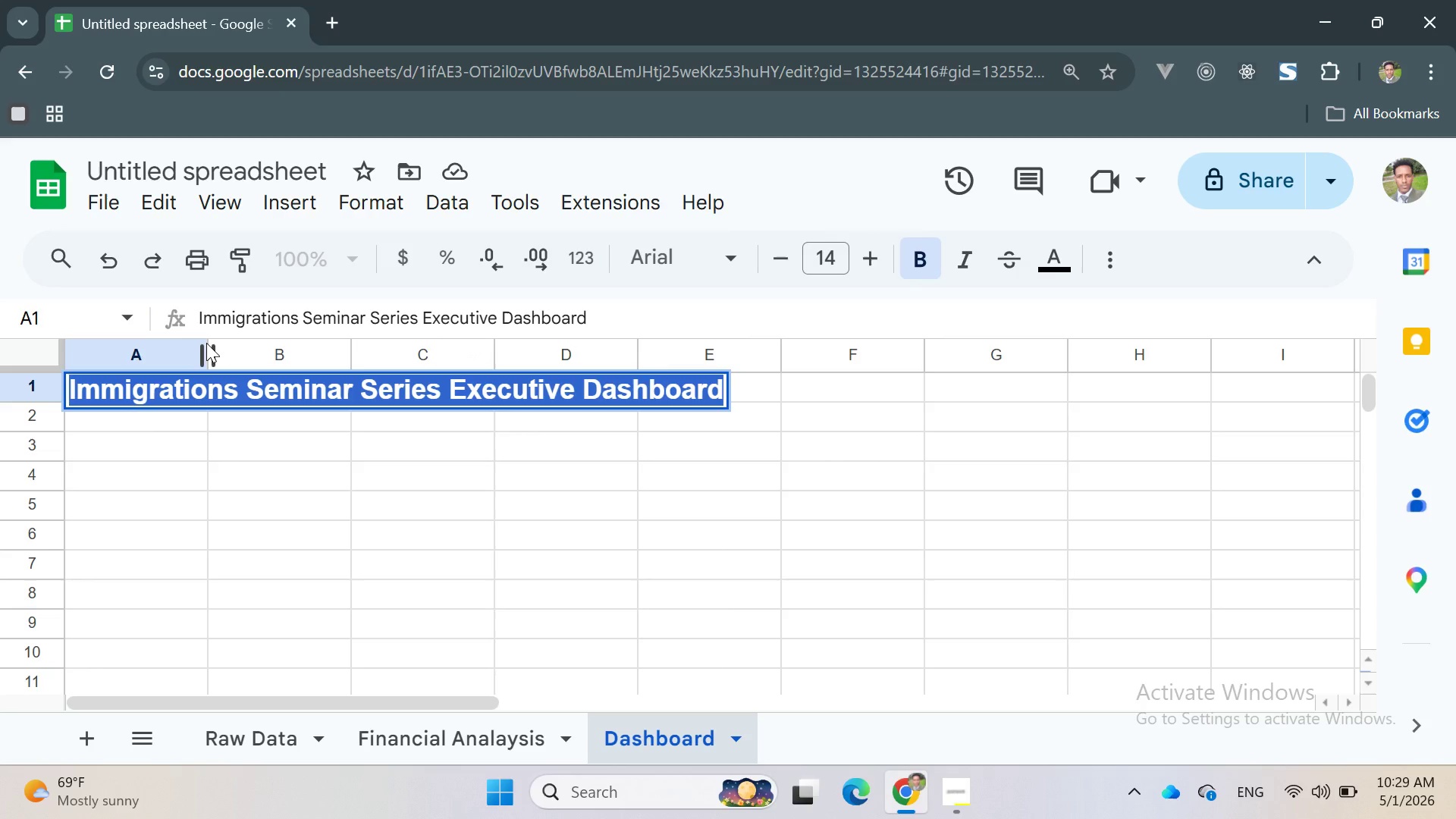 
left_click_drag(start_coordinate=[208, 353], to_coordinate=[730, 397])
 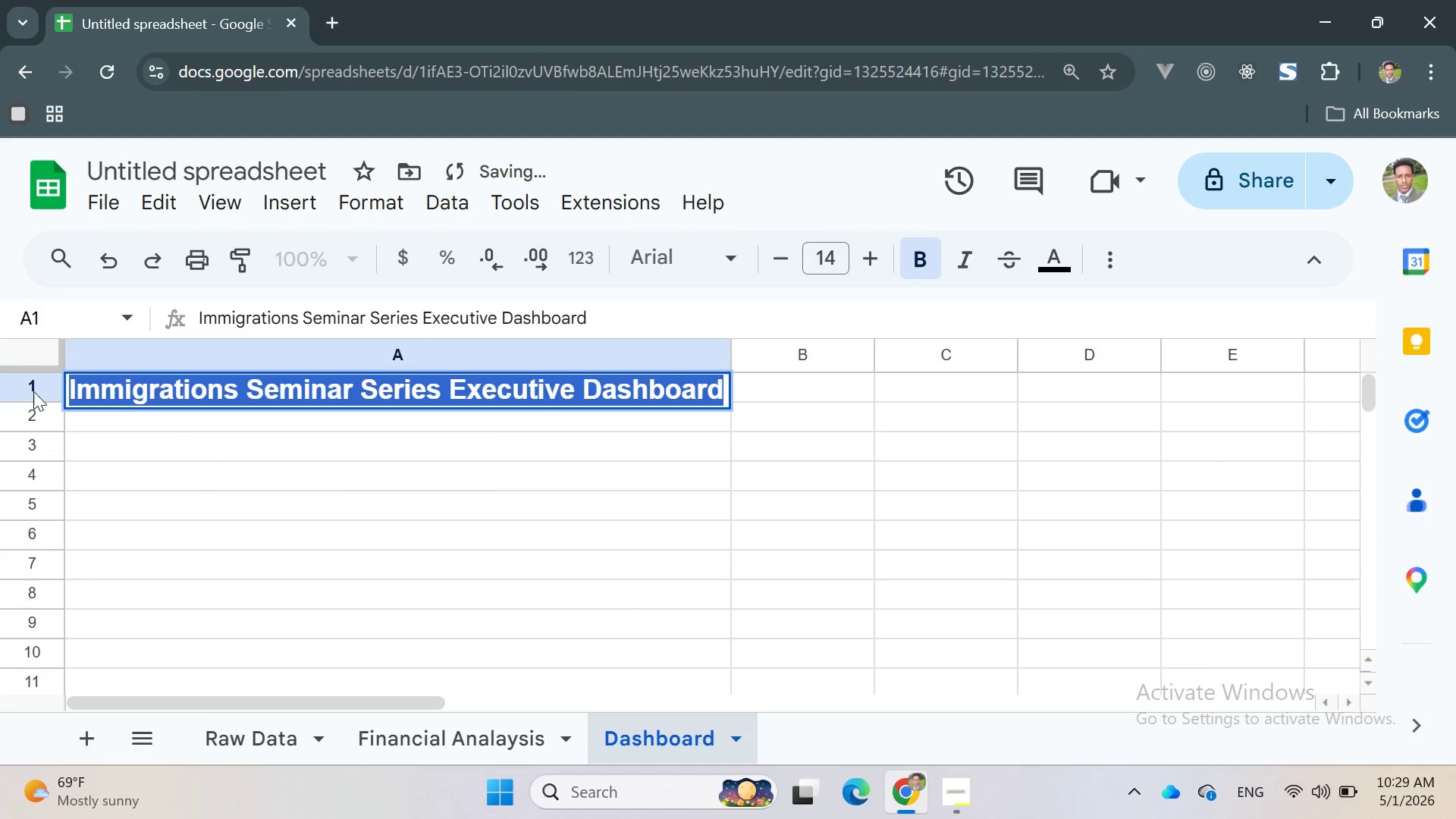 
double_click([20, 393])
 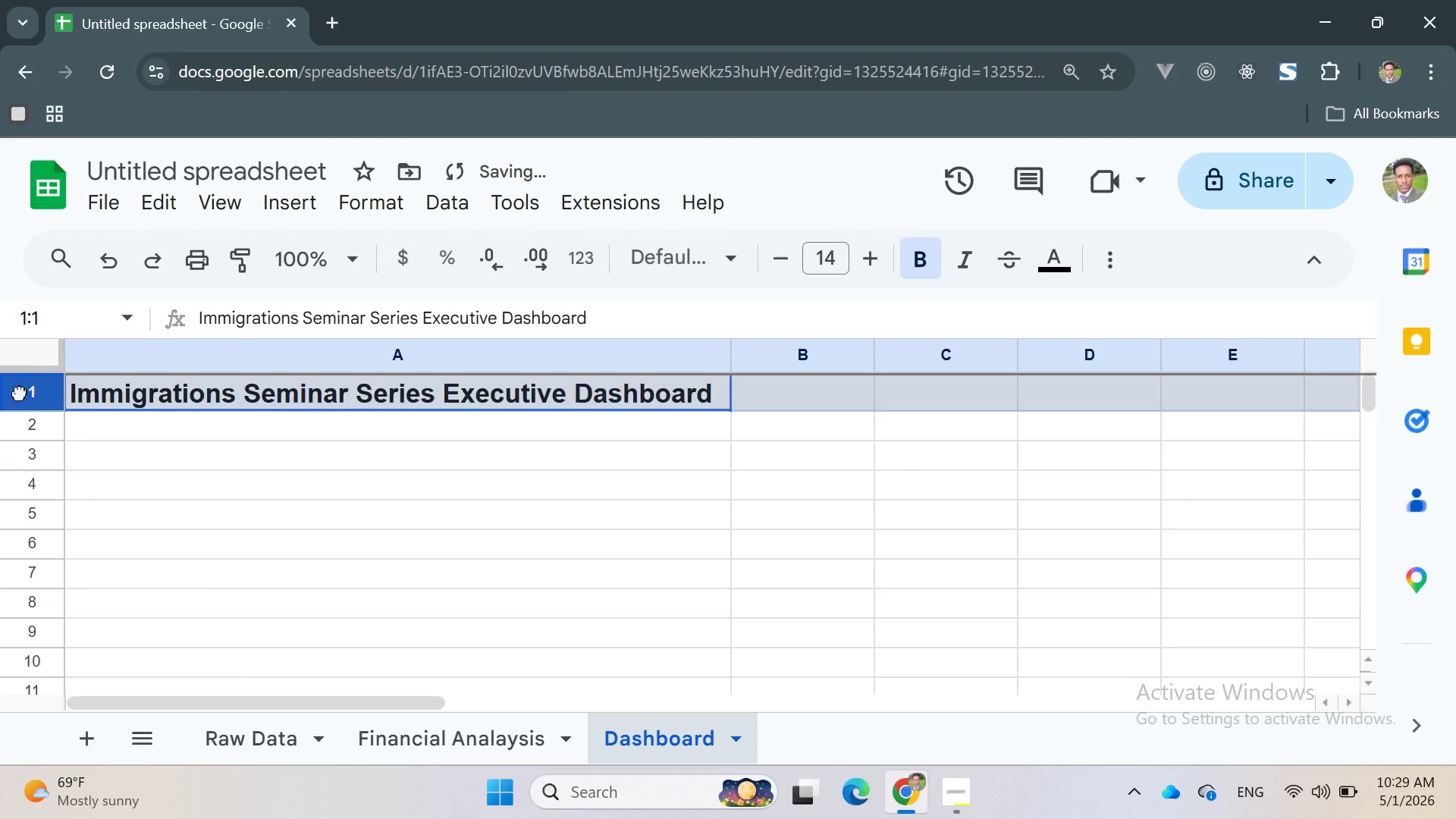 
triple_click([20, 393])
 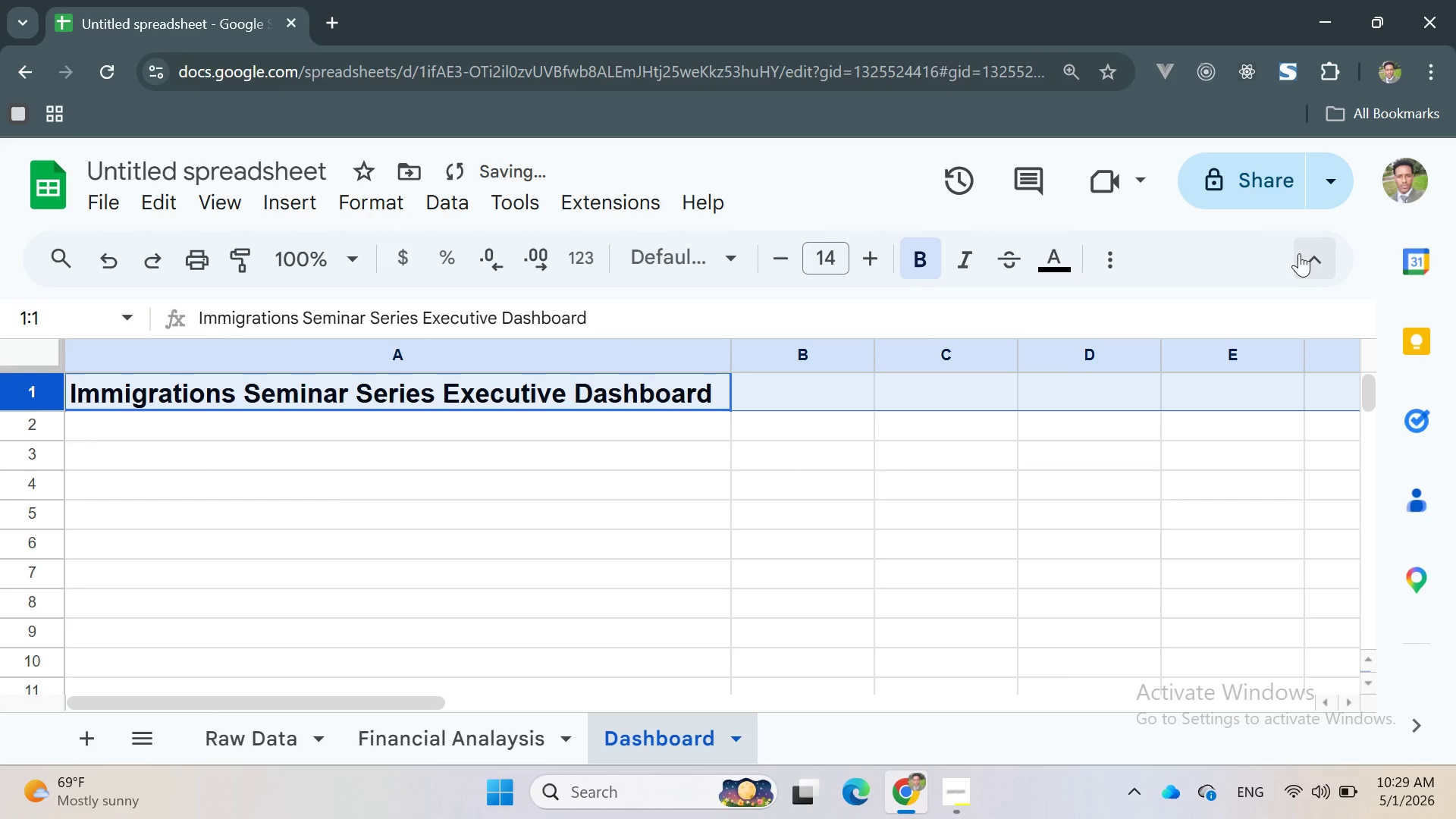 
left_click([1316, 250])
 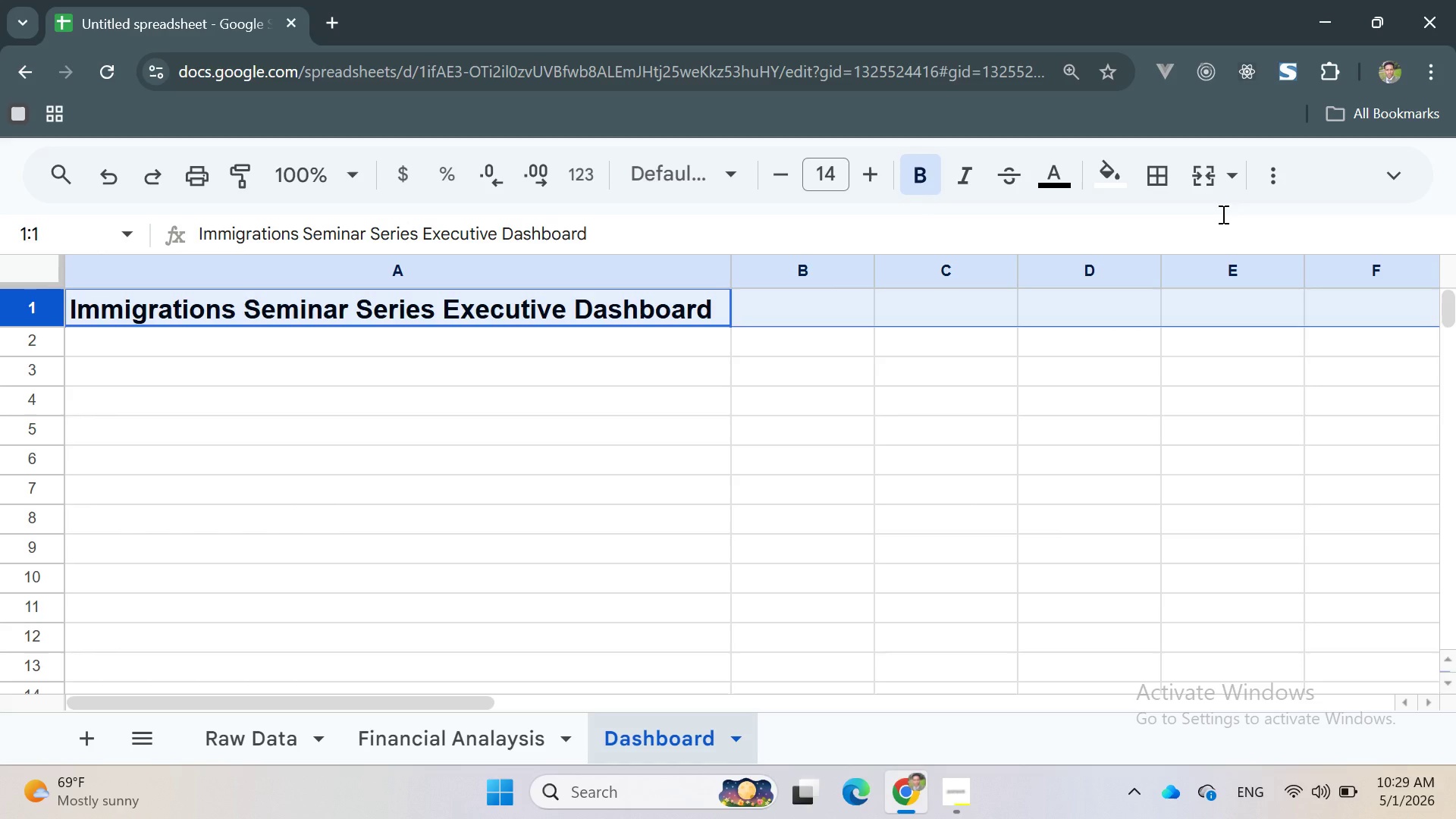 
left_click([1103, 187])
 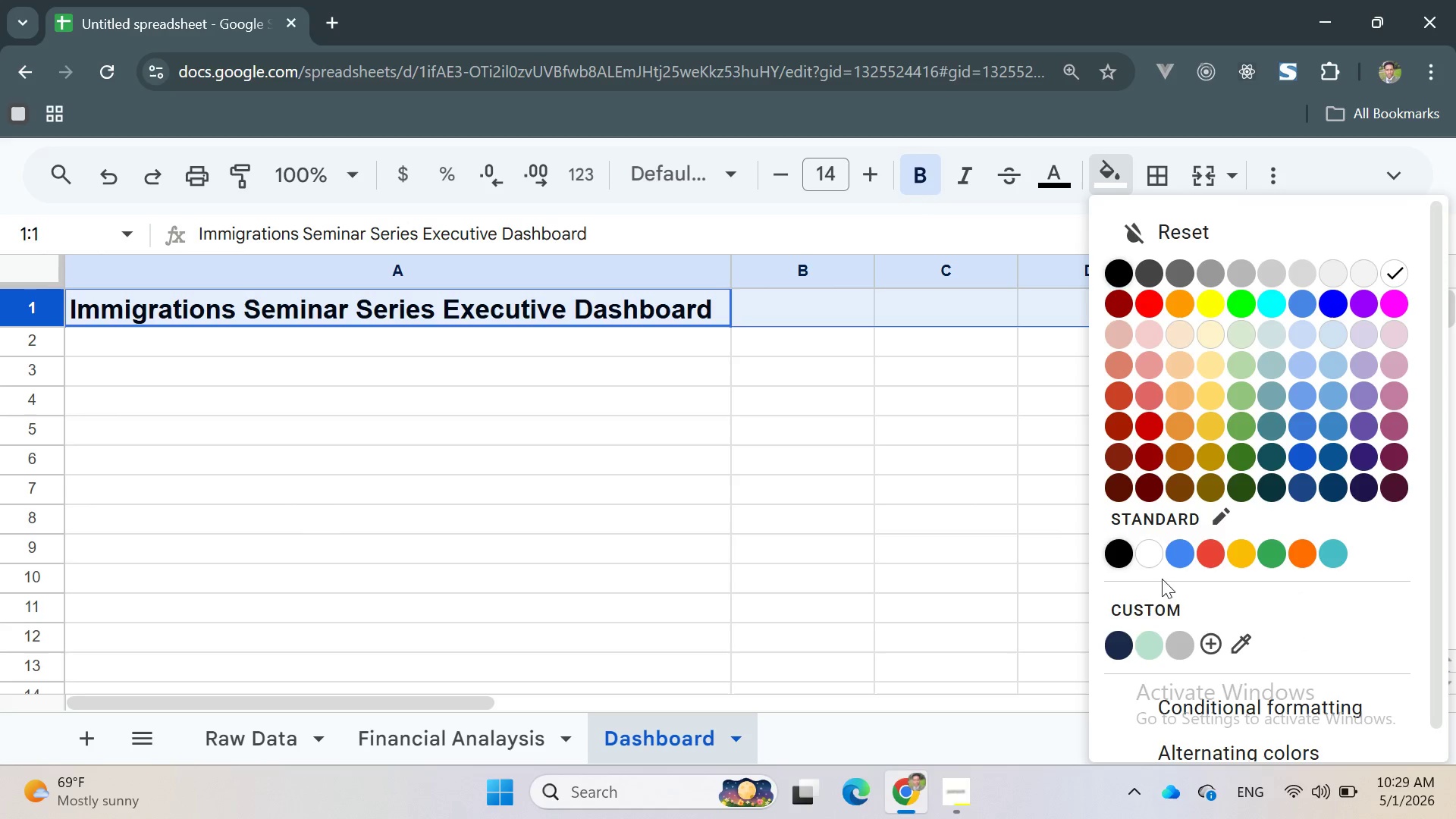 
left_click([1153, 601])
 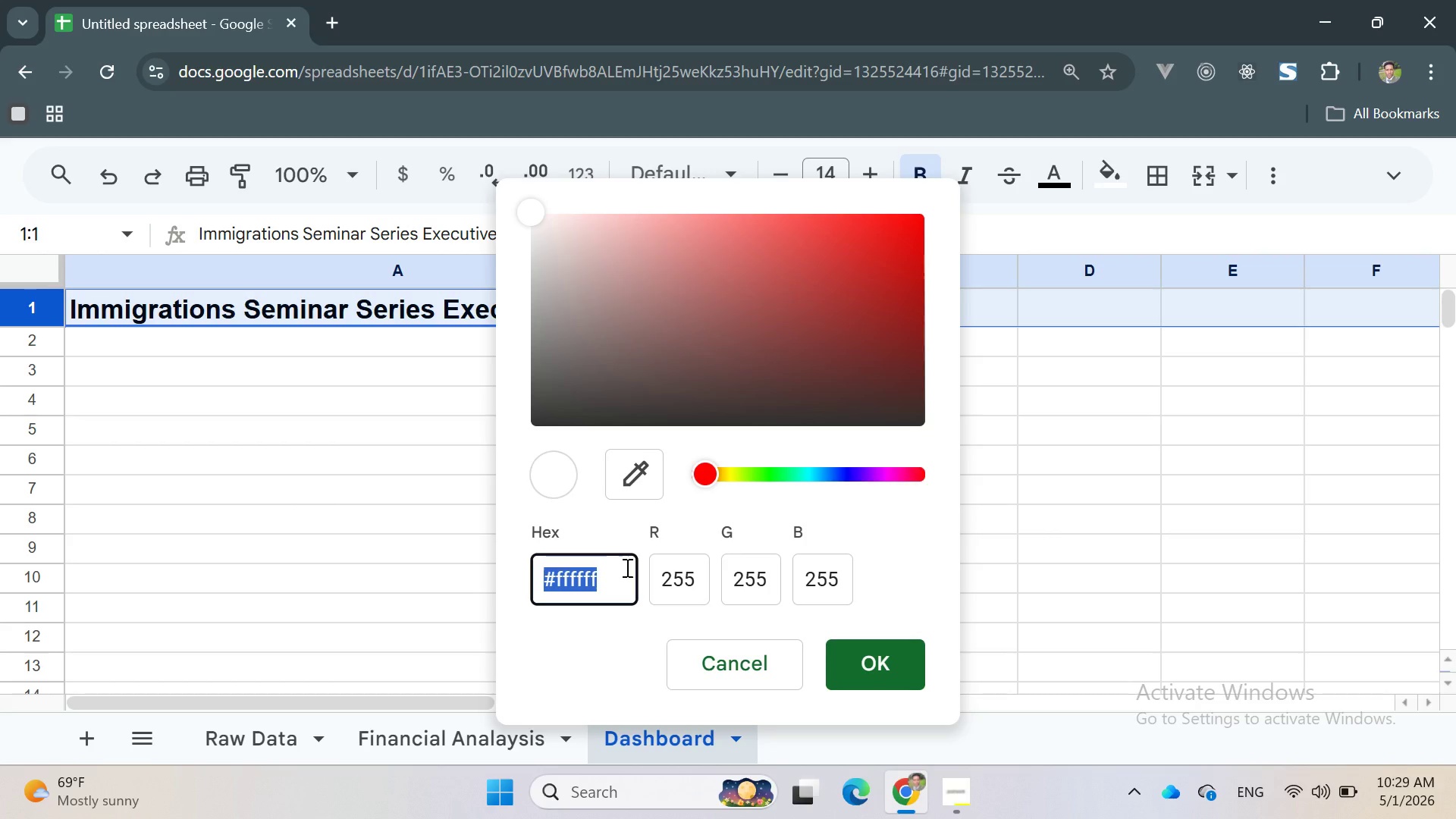 
left_click([610, 579])
 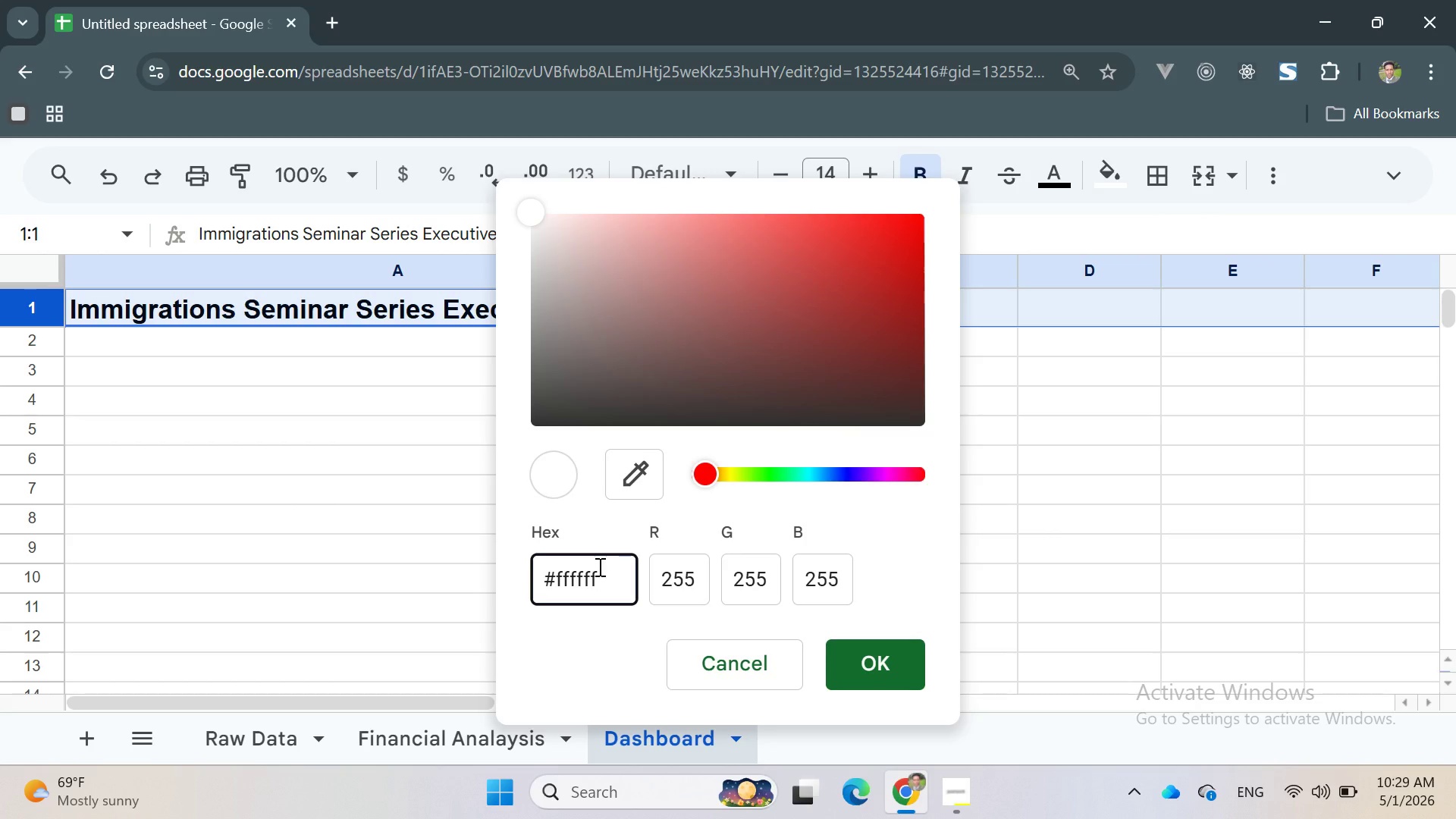 
key(Backspace)
 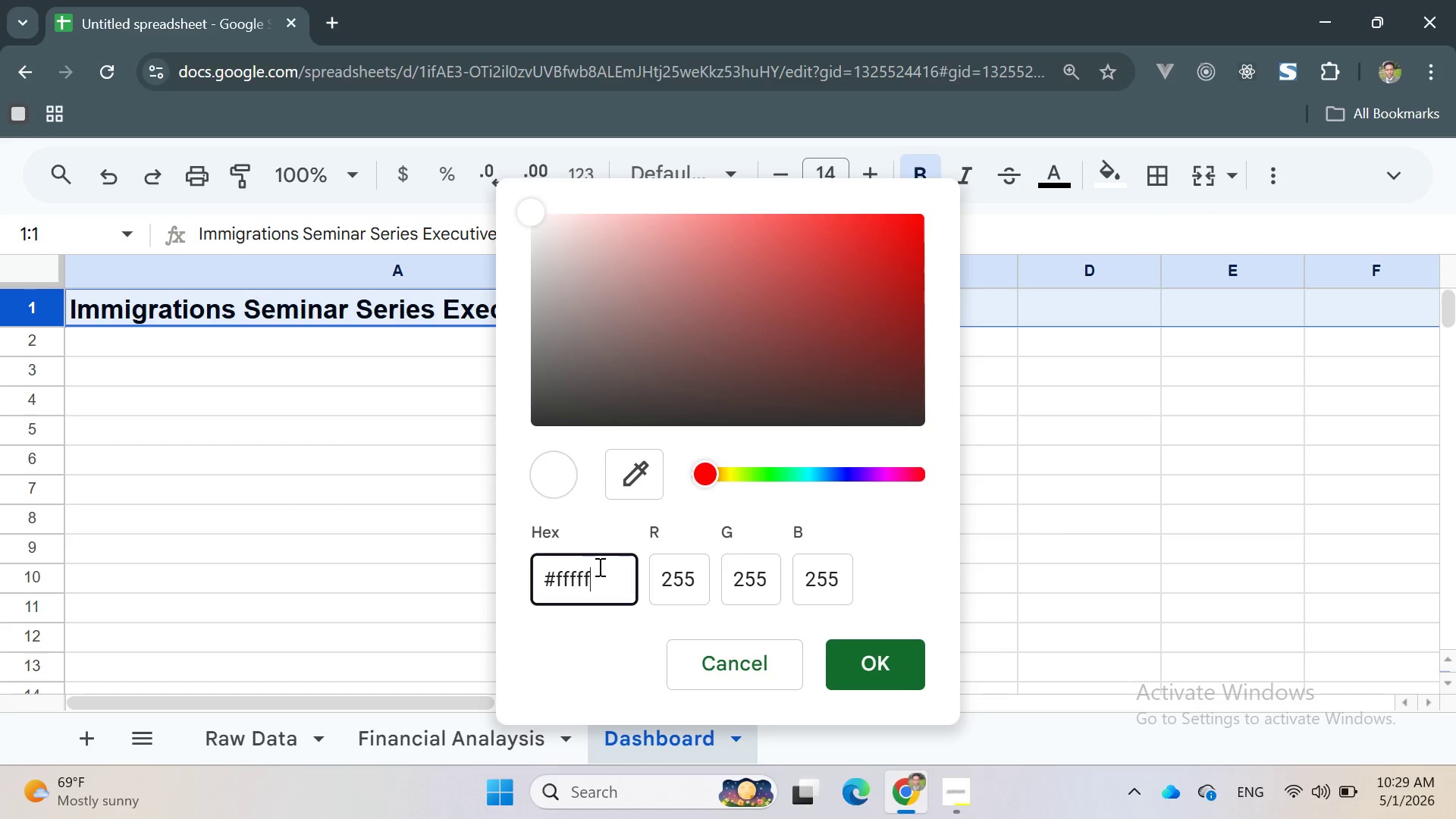 
key(Backspace)
 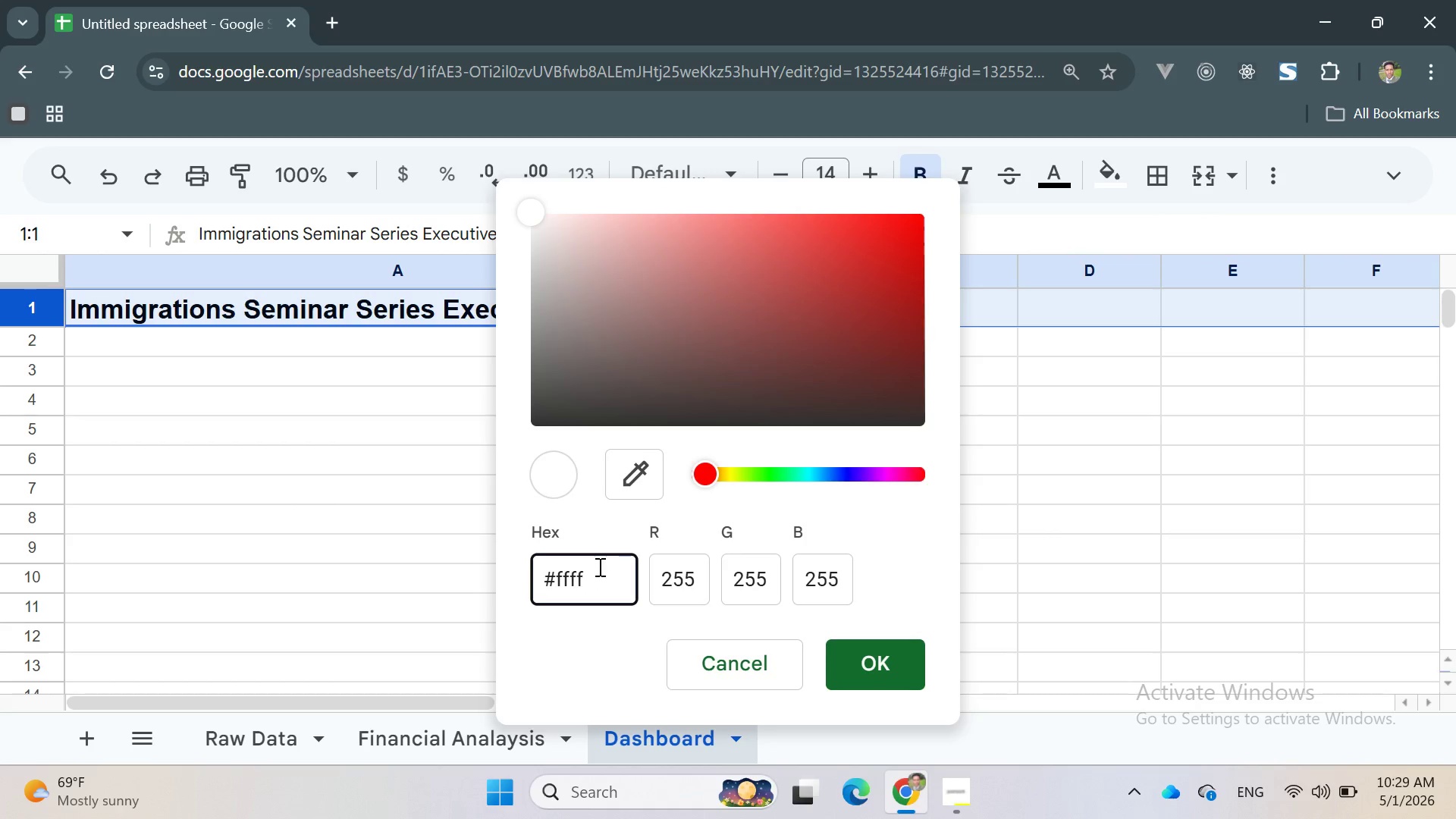 
key(Backspace)
 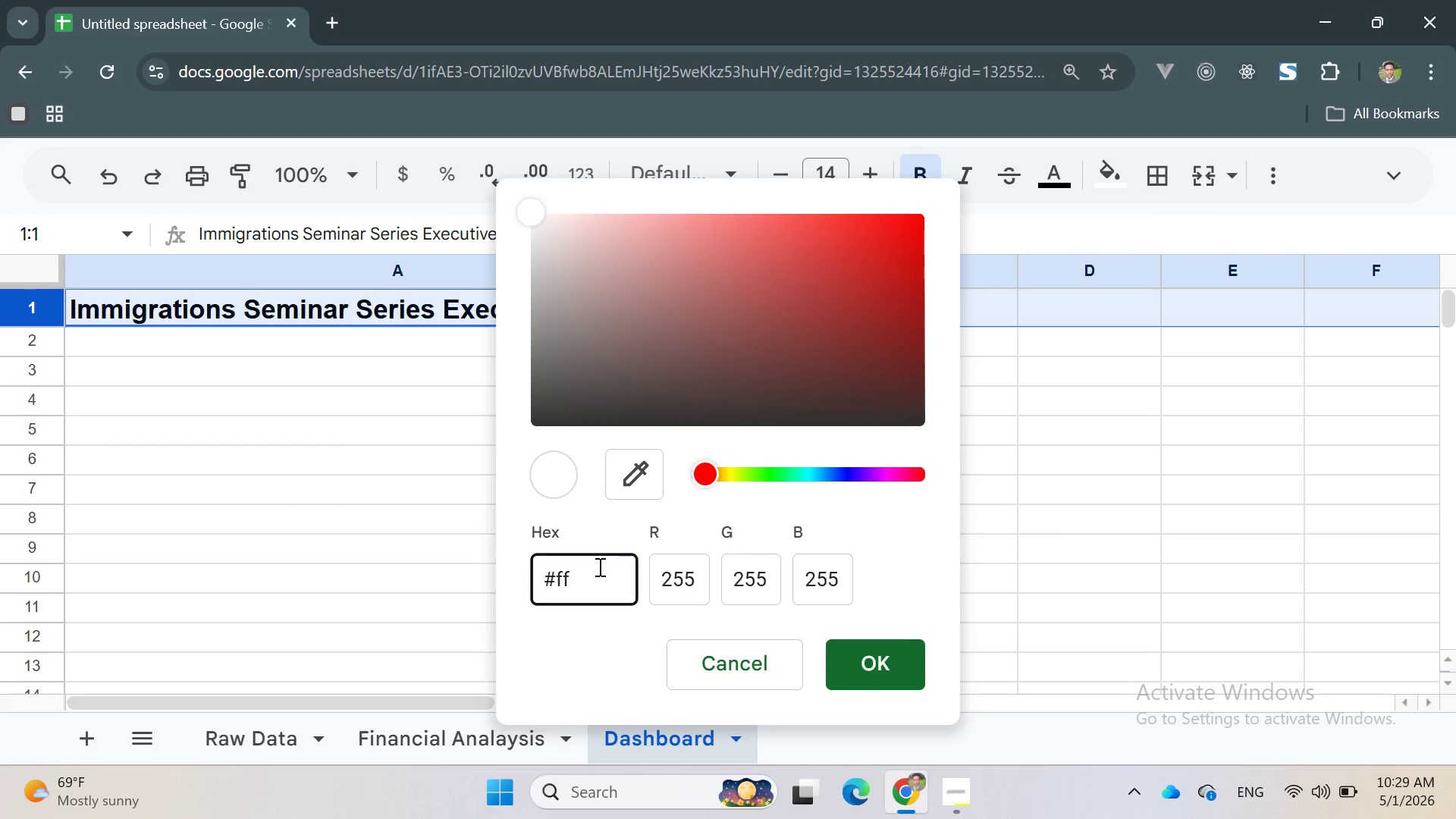 
key(Backspace)
 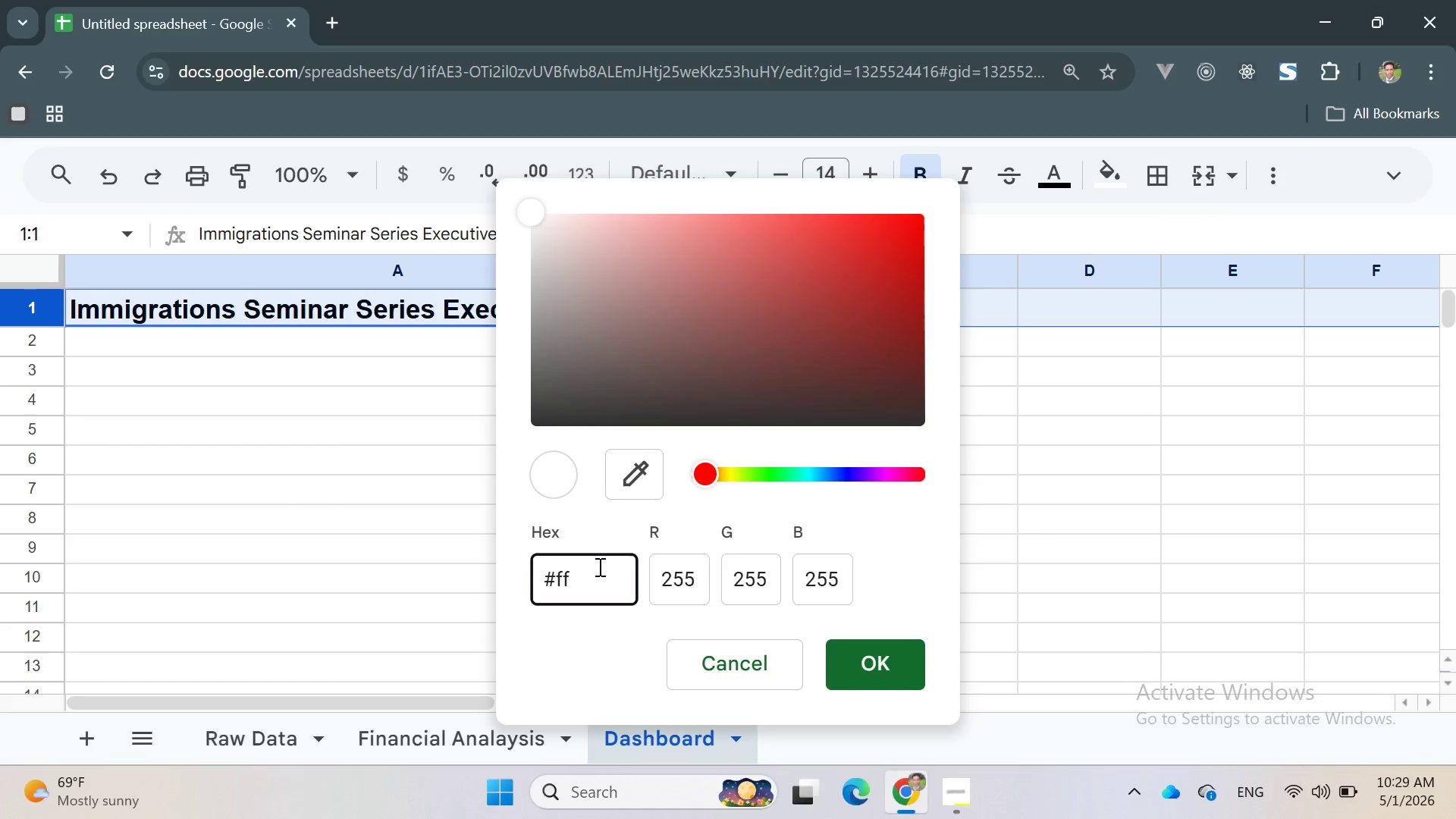 
key(Backspace)
 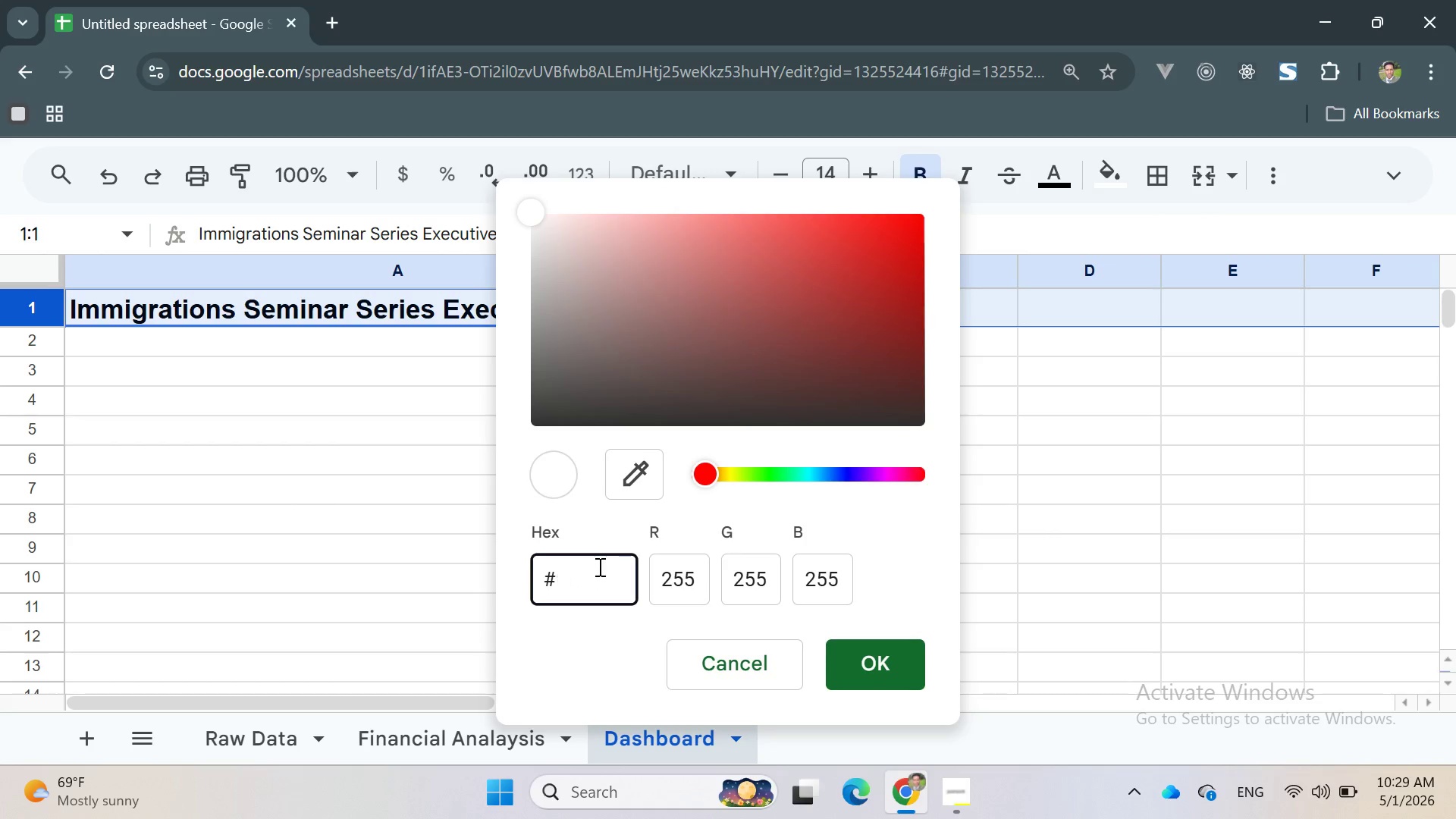 
key(Backspace)
 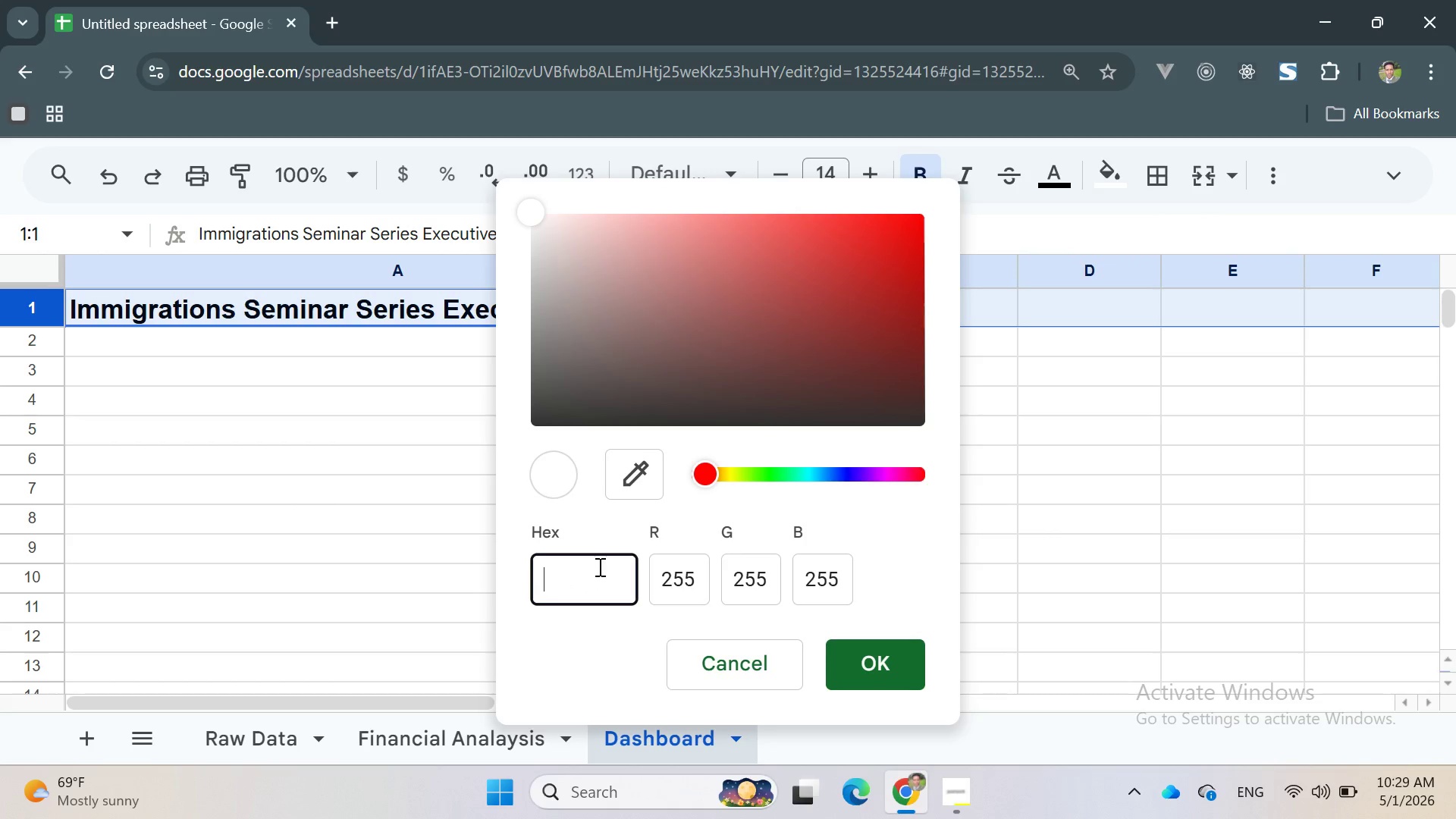 
key(Backspace)
 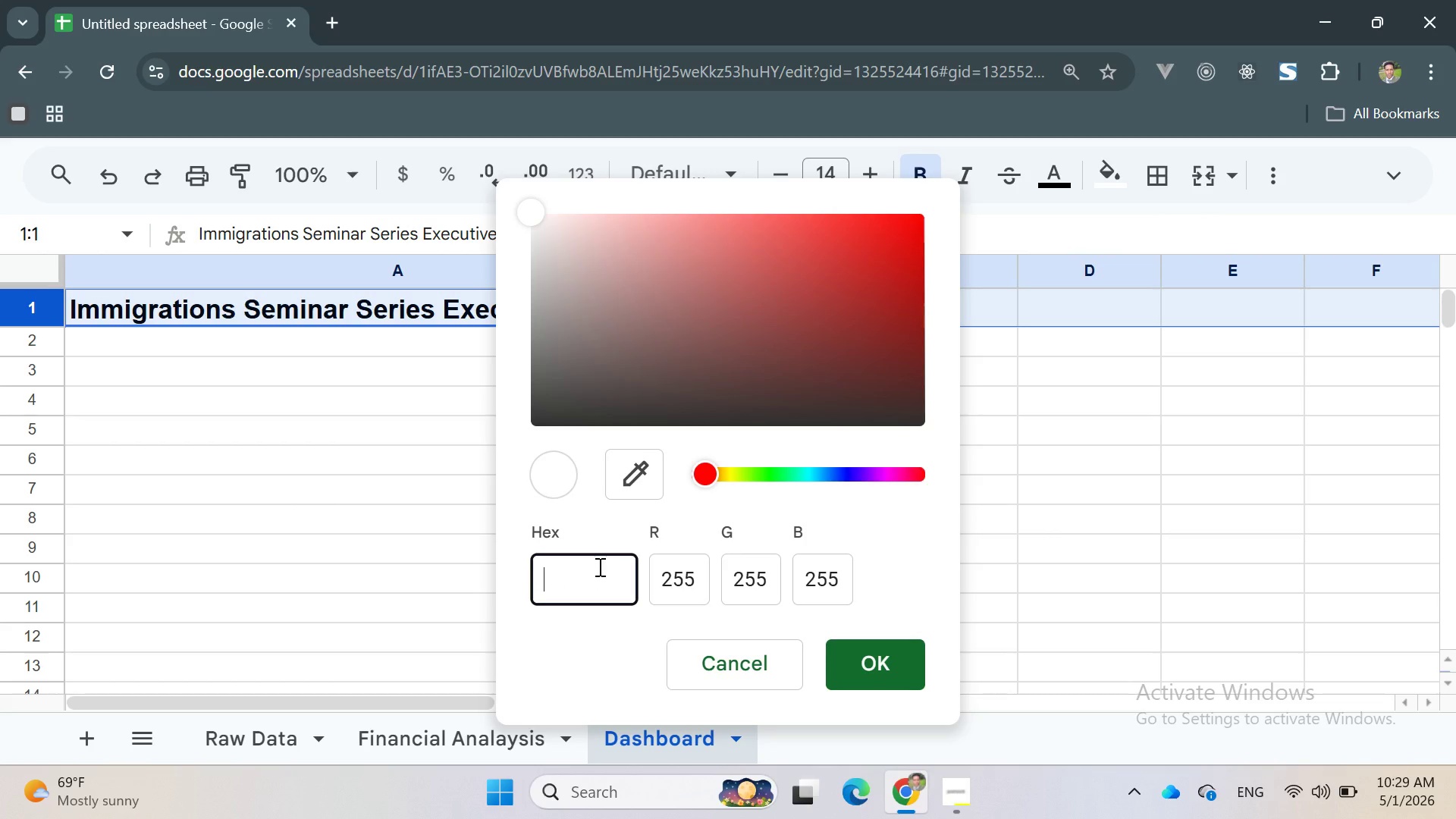 
wait(8.14)
 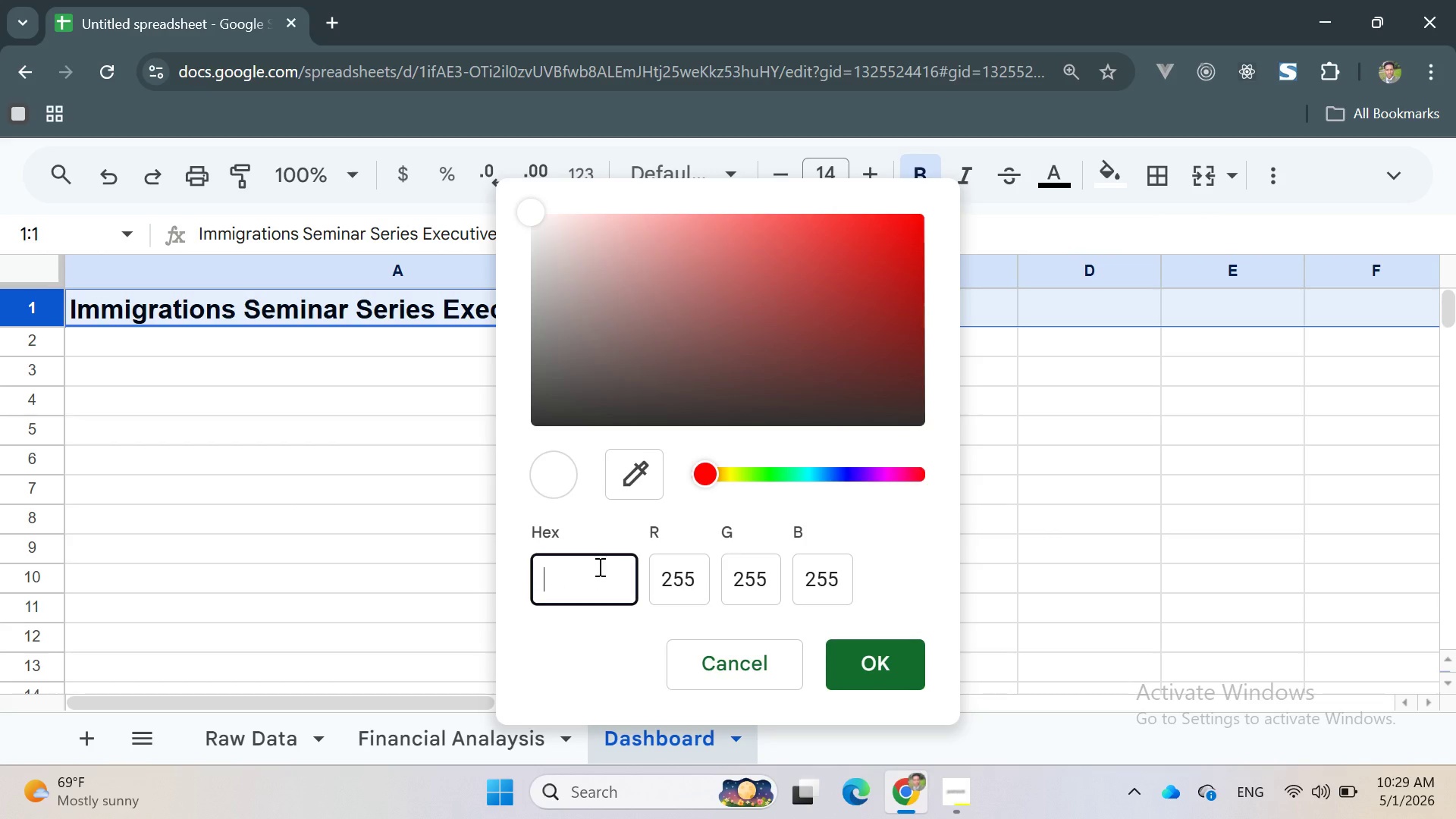 
type(1B2A4A)
 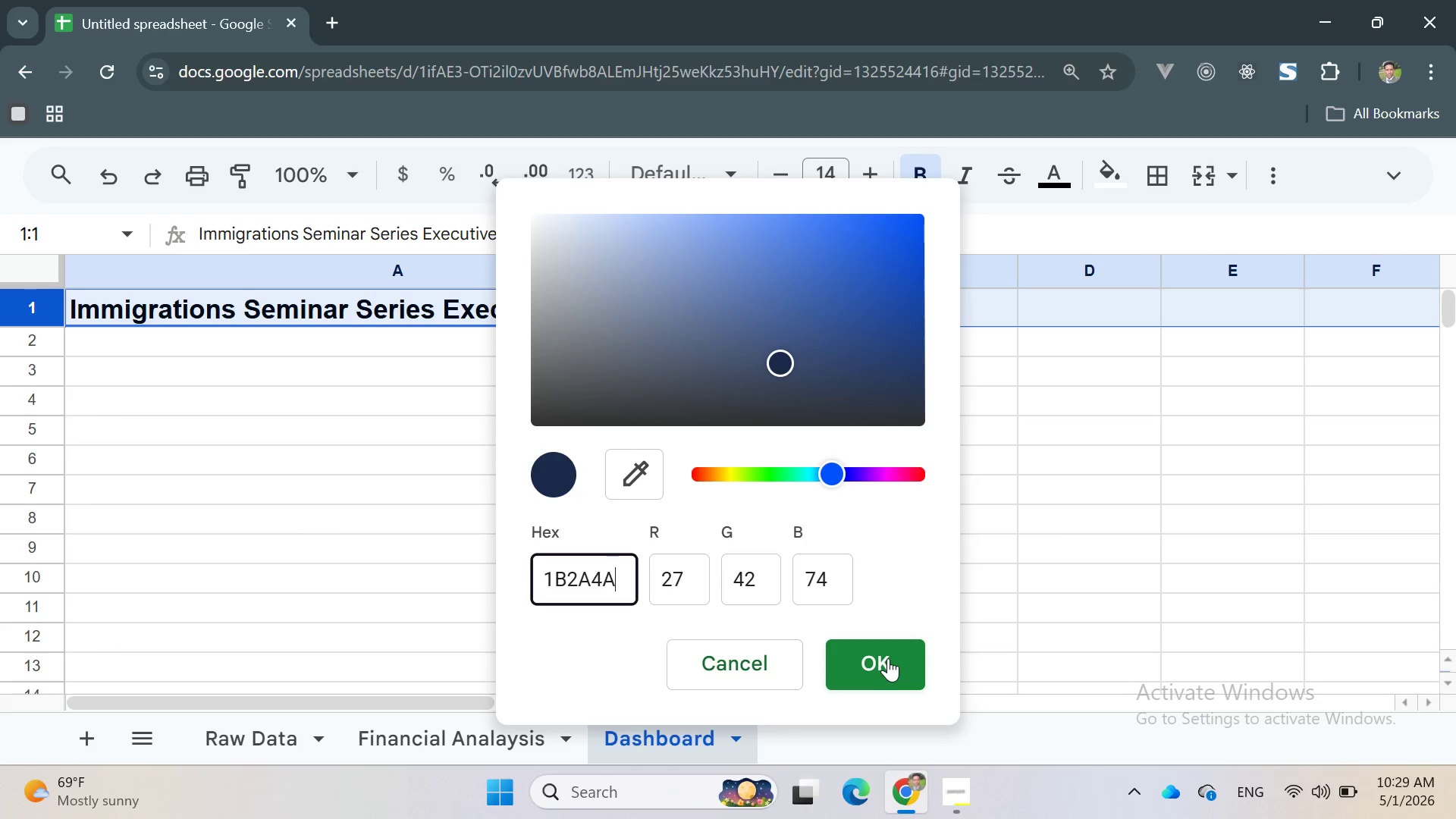 
left_click([890, 659])
 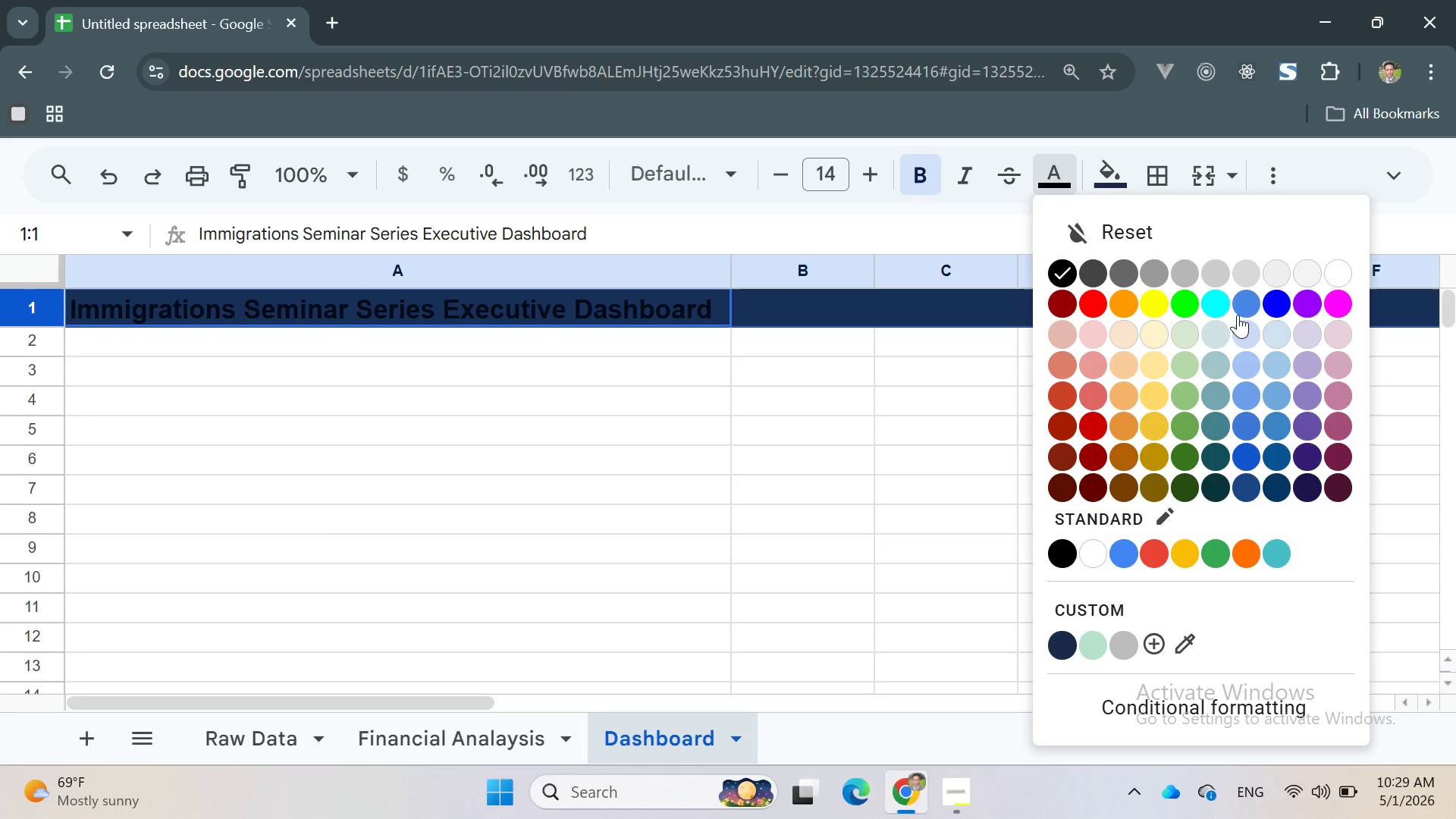 
left_click([1339, 273])
 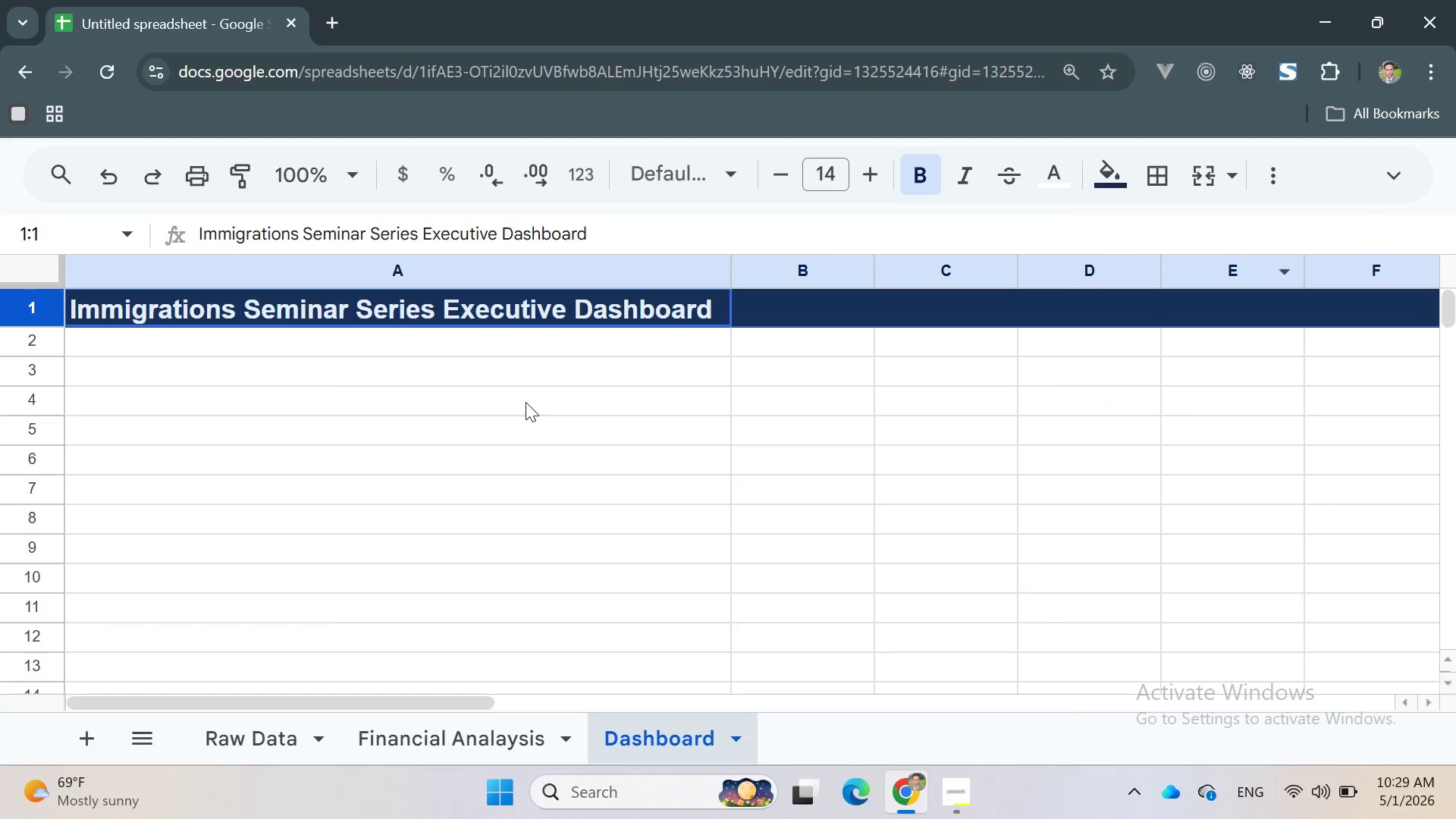 
left_click([520, 411])
 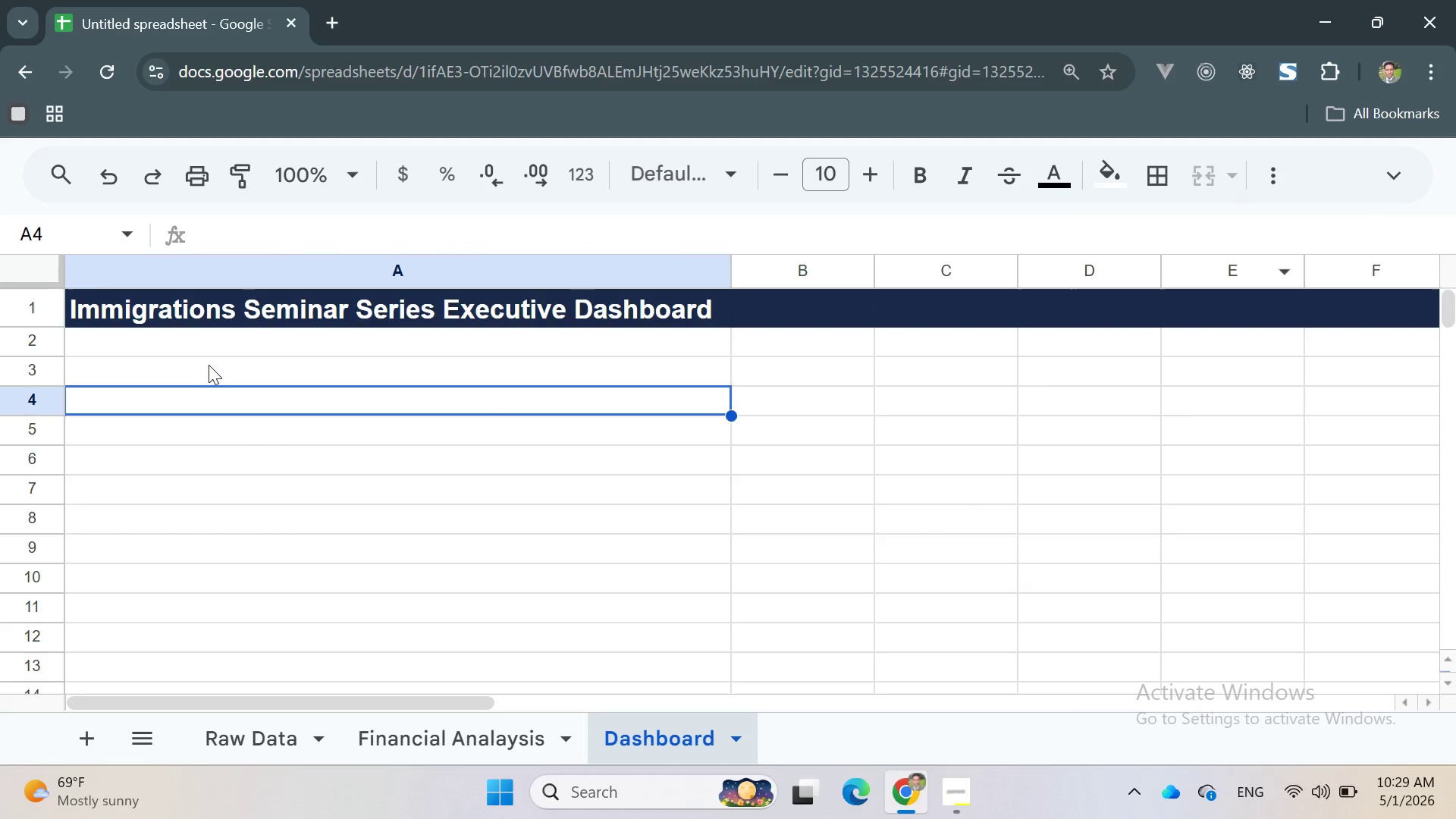 
left_click([206, 365])
 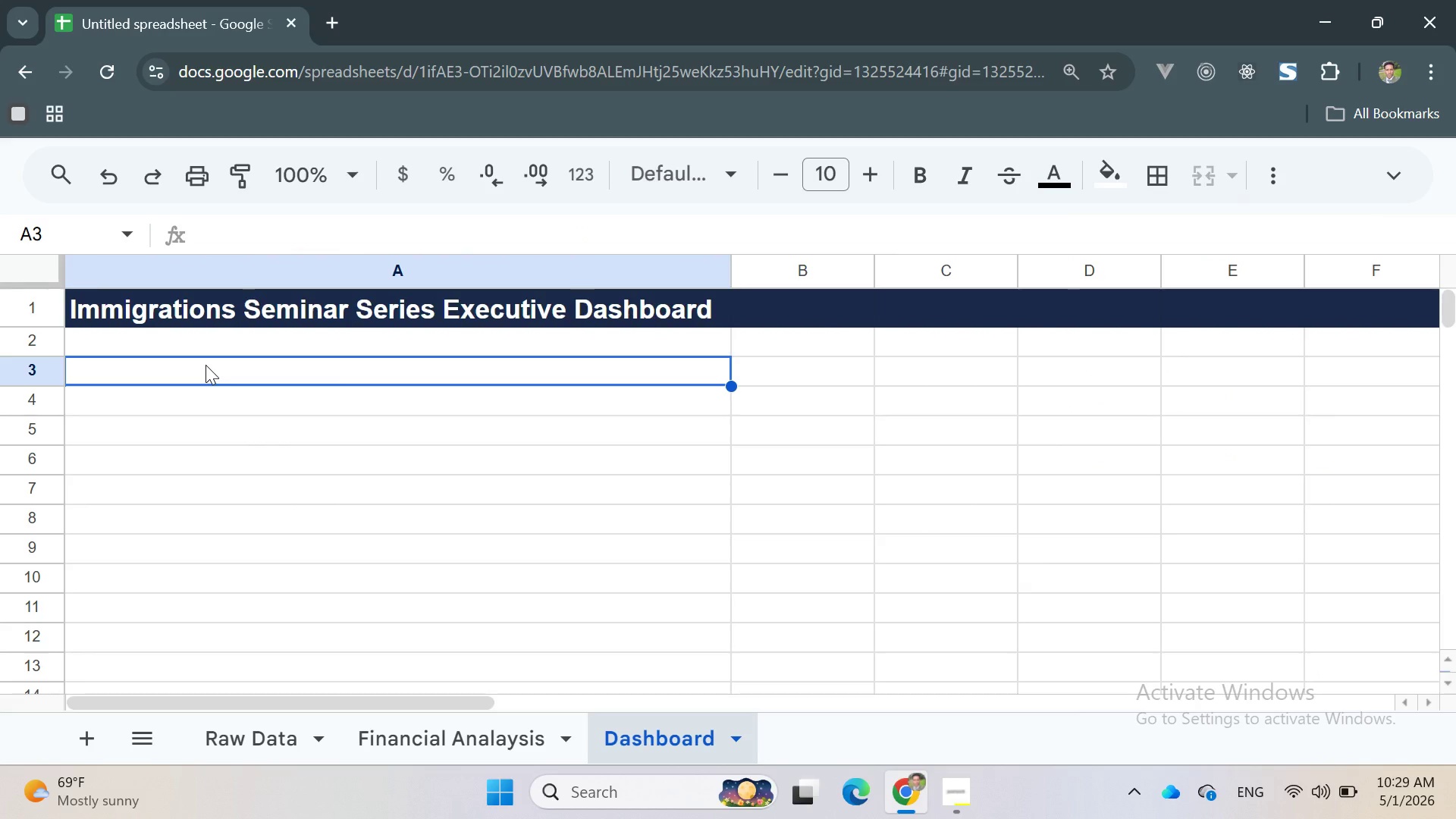 
type(KK)
key(Backspace)
key(Backspace)
type(KEY PERFORMANCE i)
key(Backspace)
type(INDICATORS)
 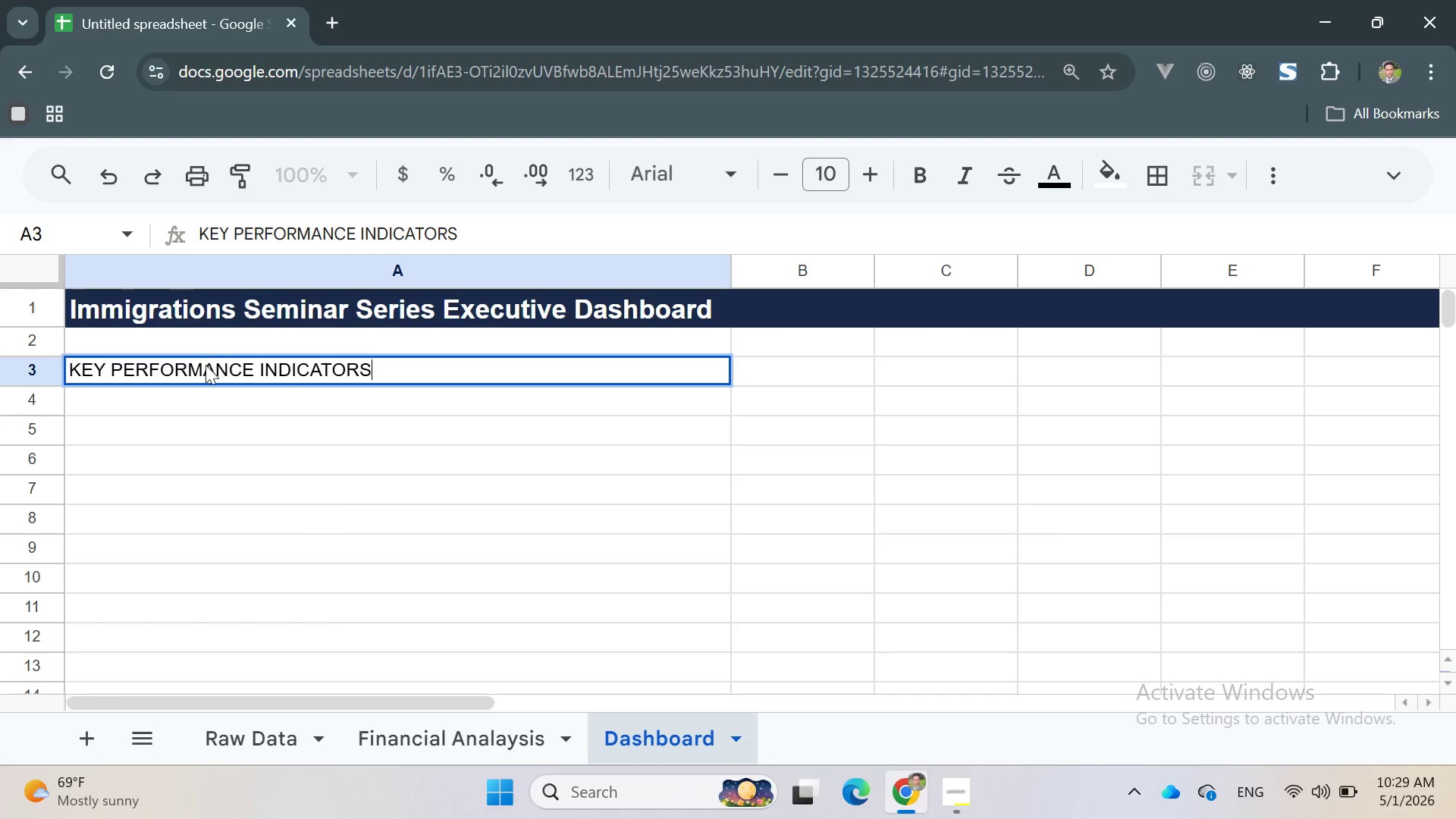 
key(Enter)
 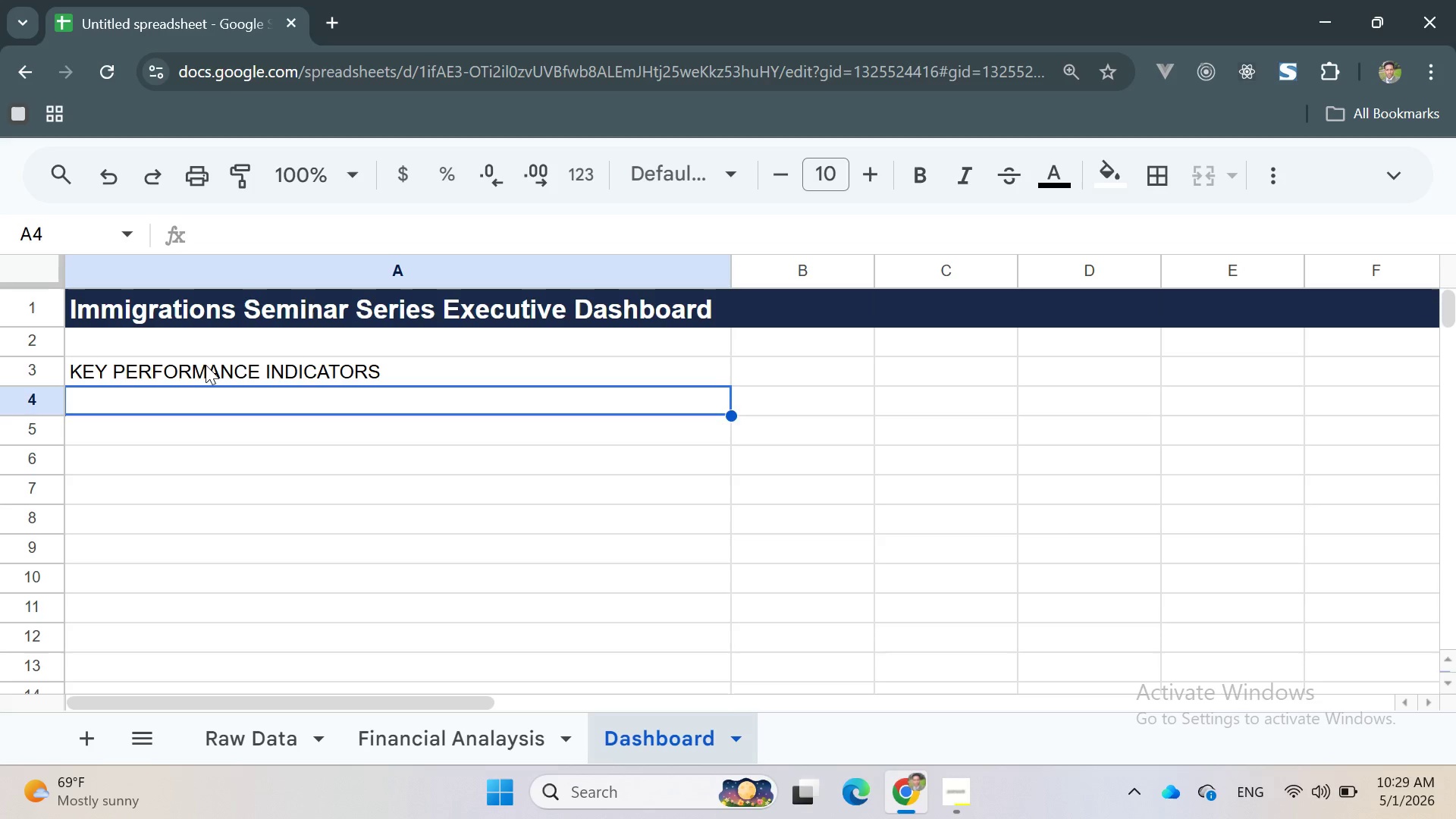 
double_click([205, 365])
 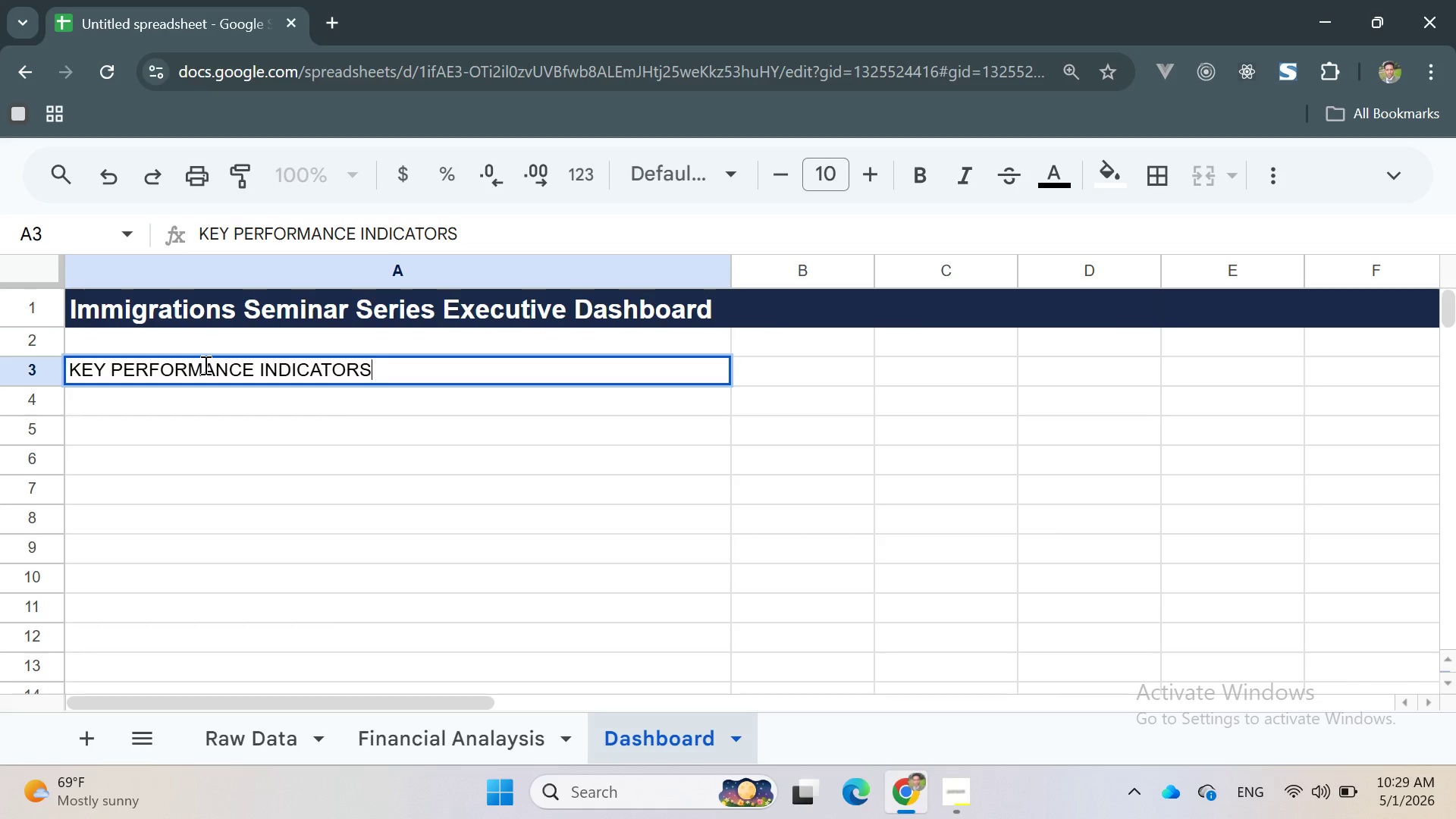 
triple_click([204, 365])
 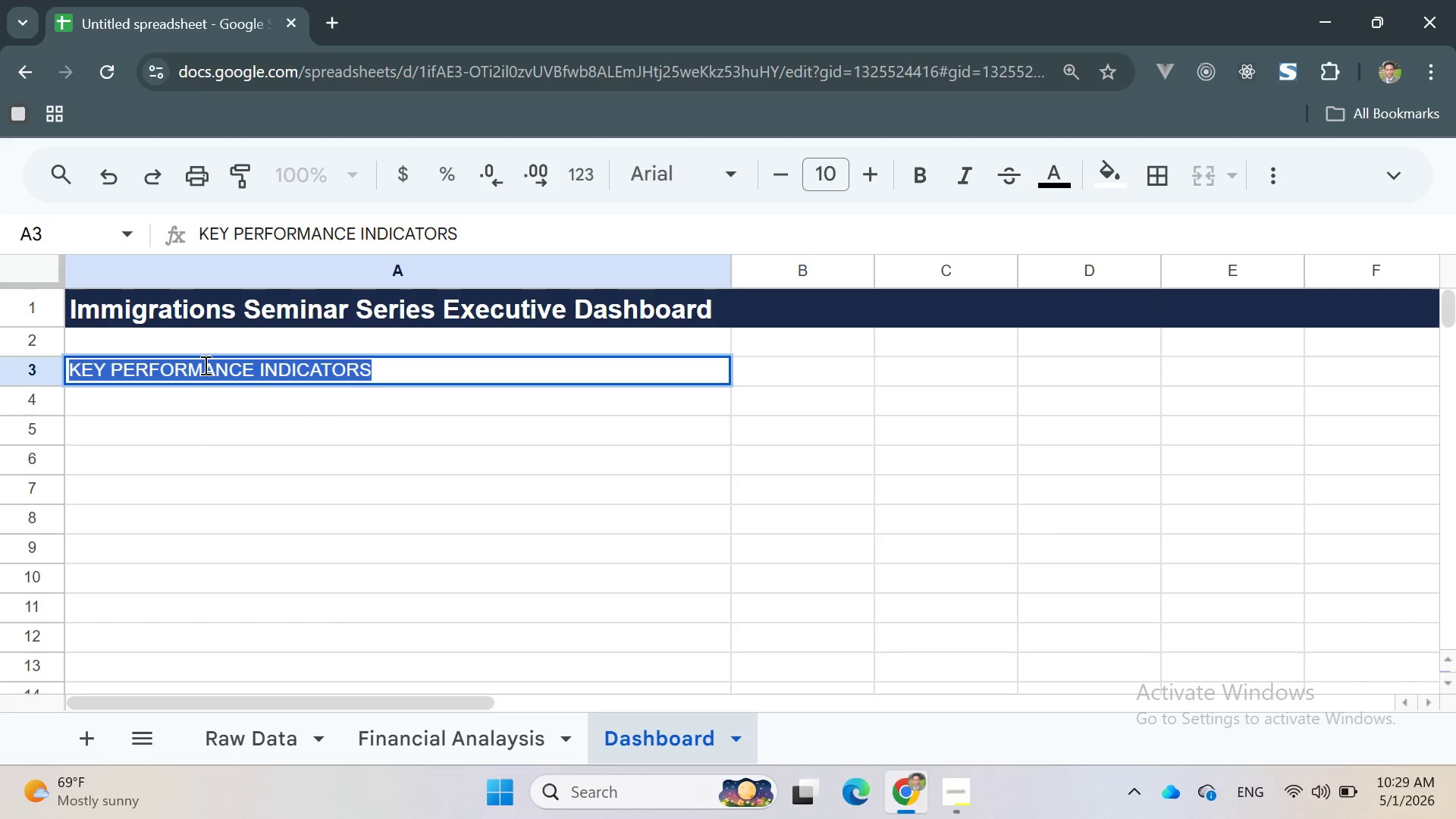 
triple_click([204, 365])
 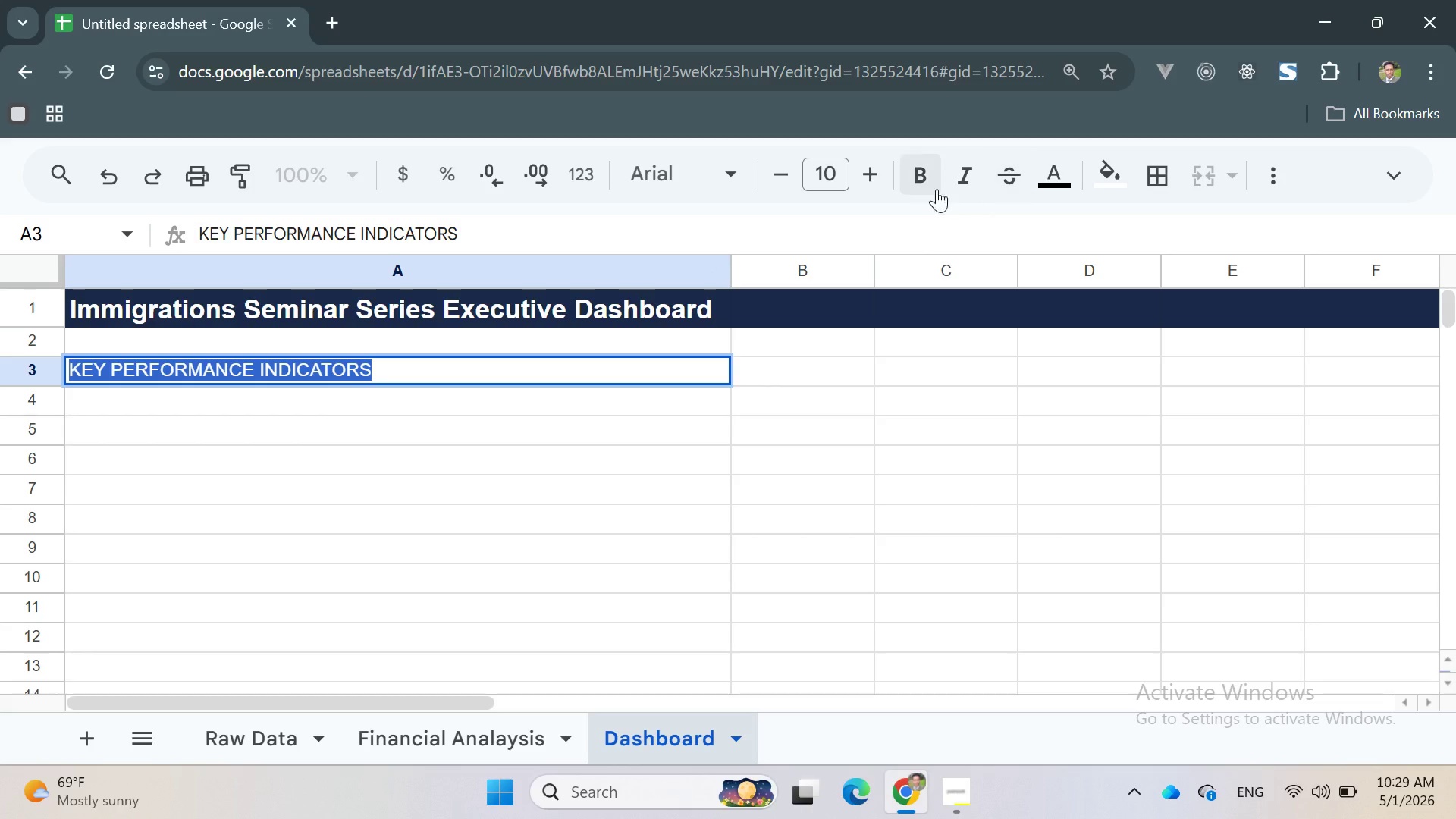 
left_click([923, 176])
 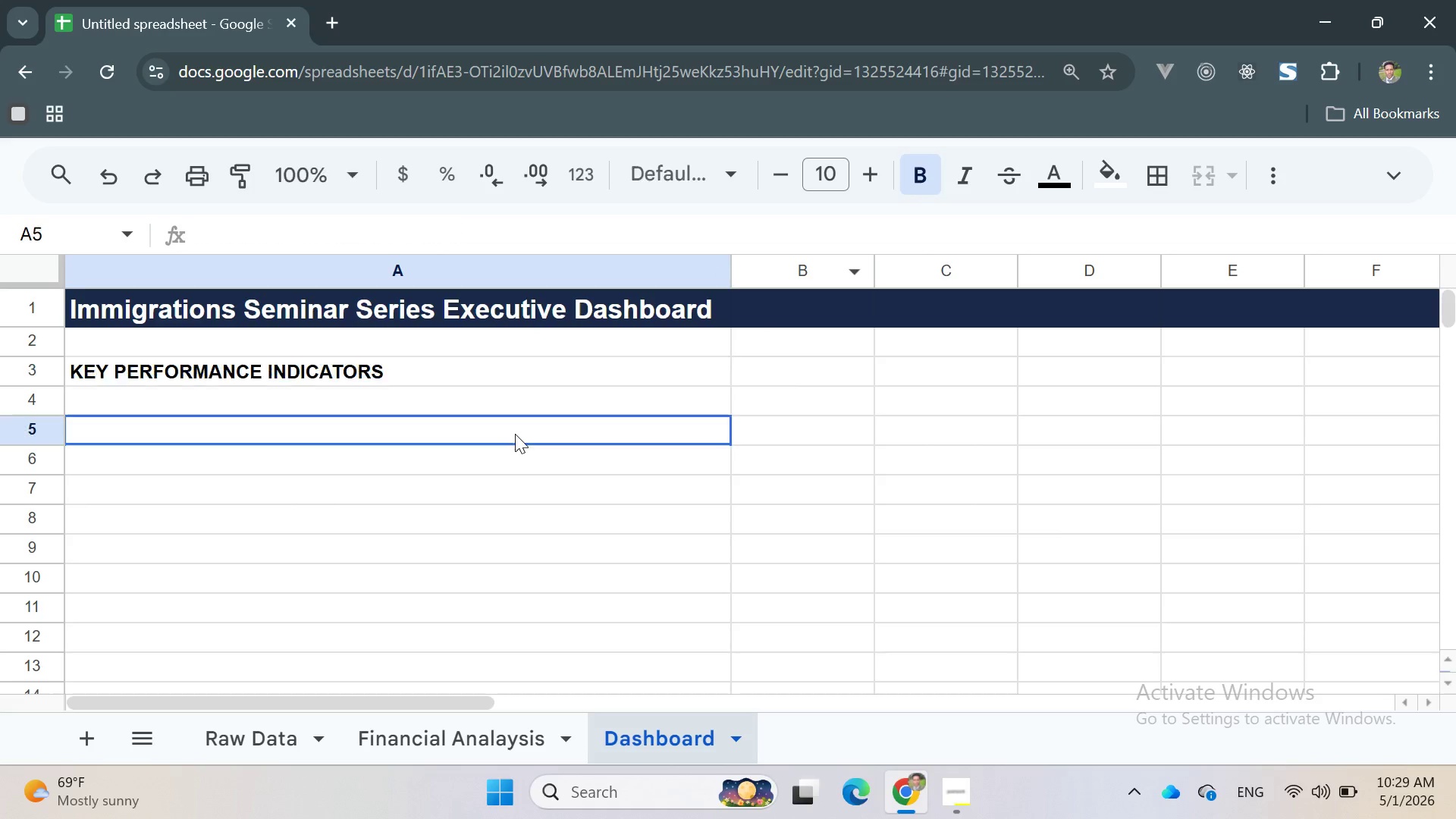 
left_click([516, 434])
 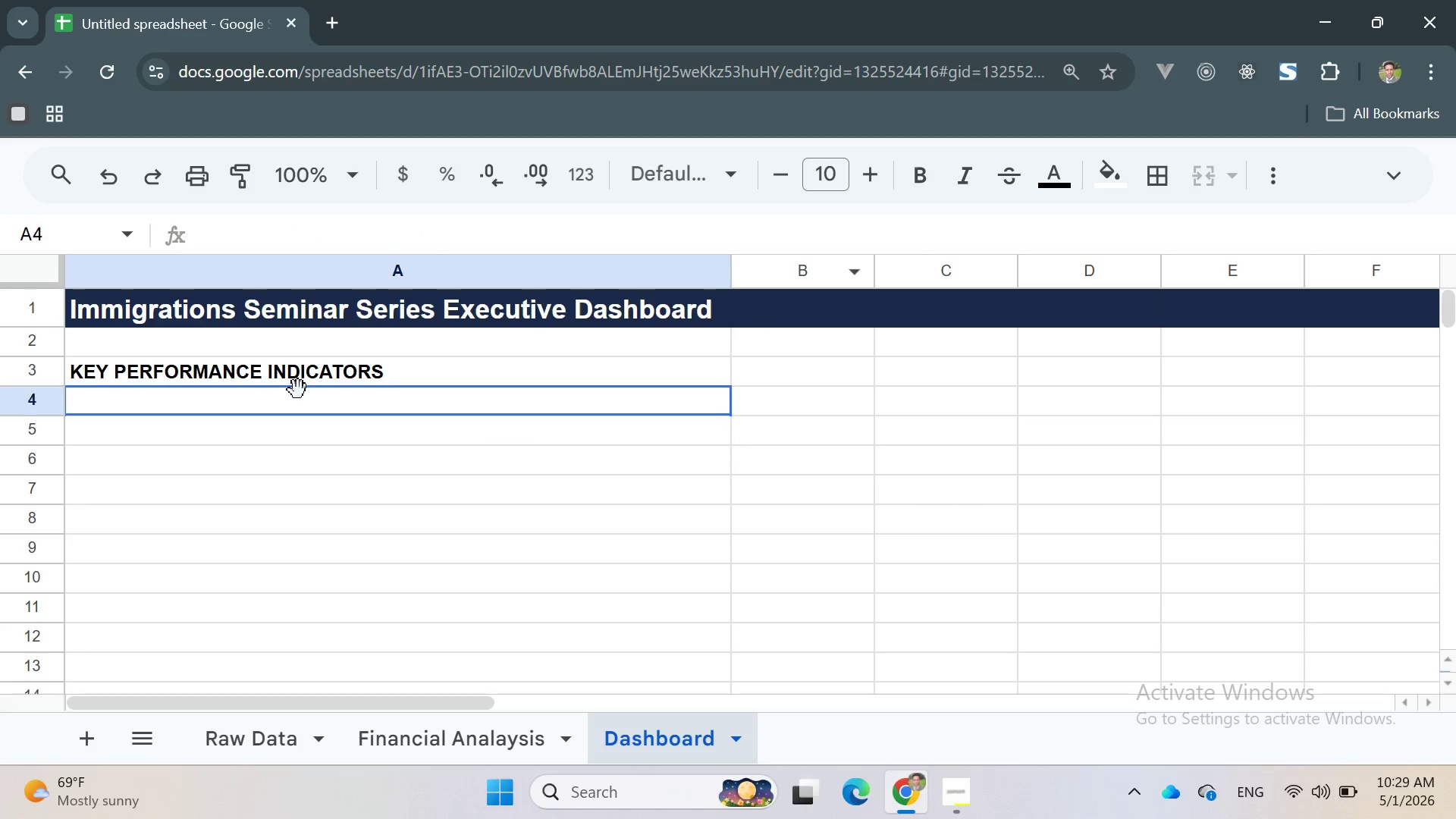 
left_click([298, 390])
 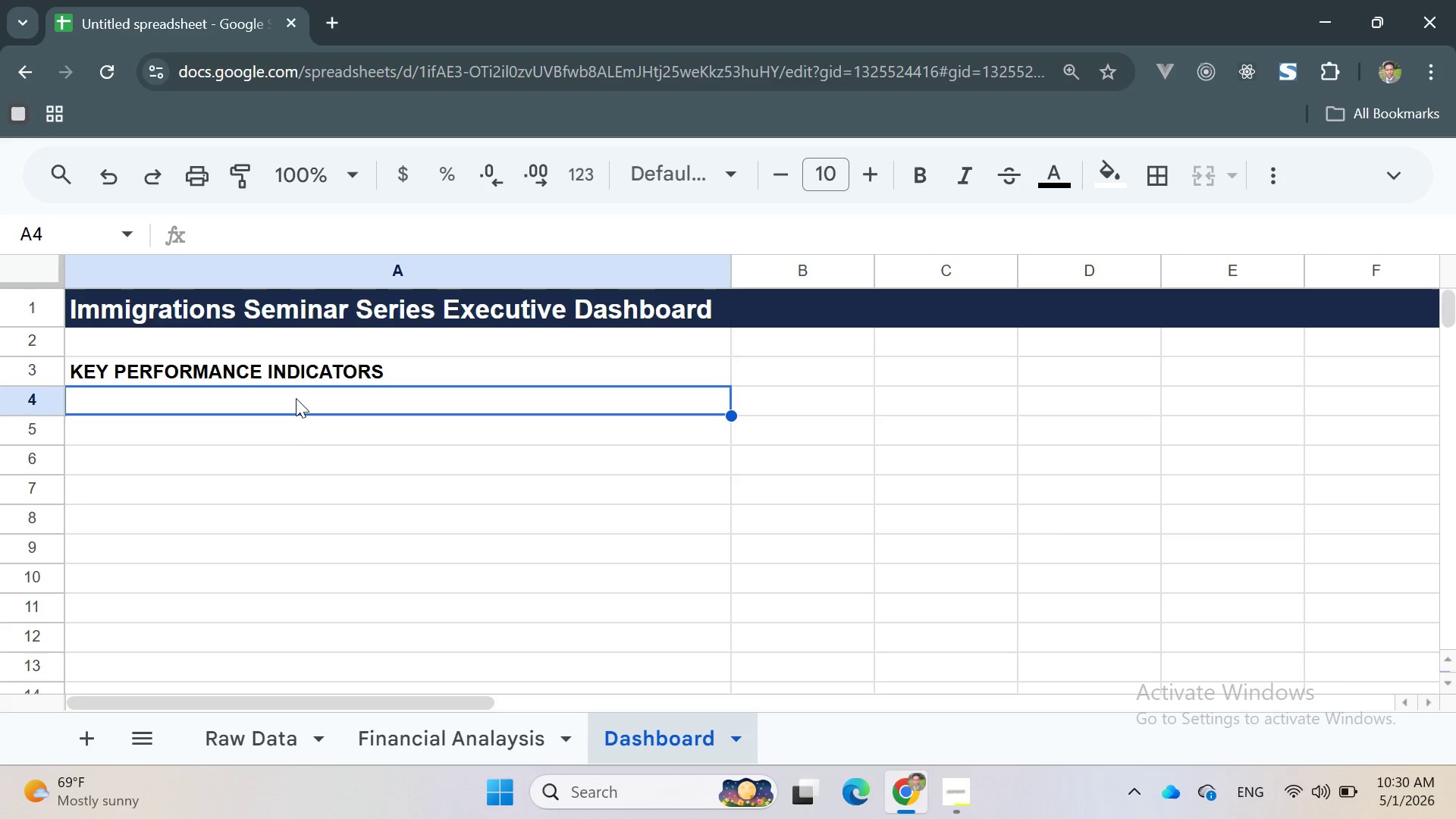 
type(Tor)
key(Backspace)
type(tal Events)
 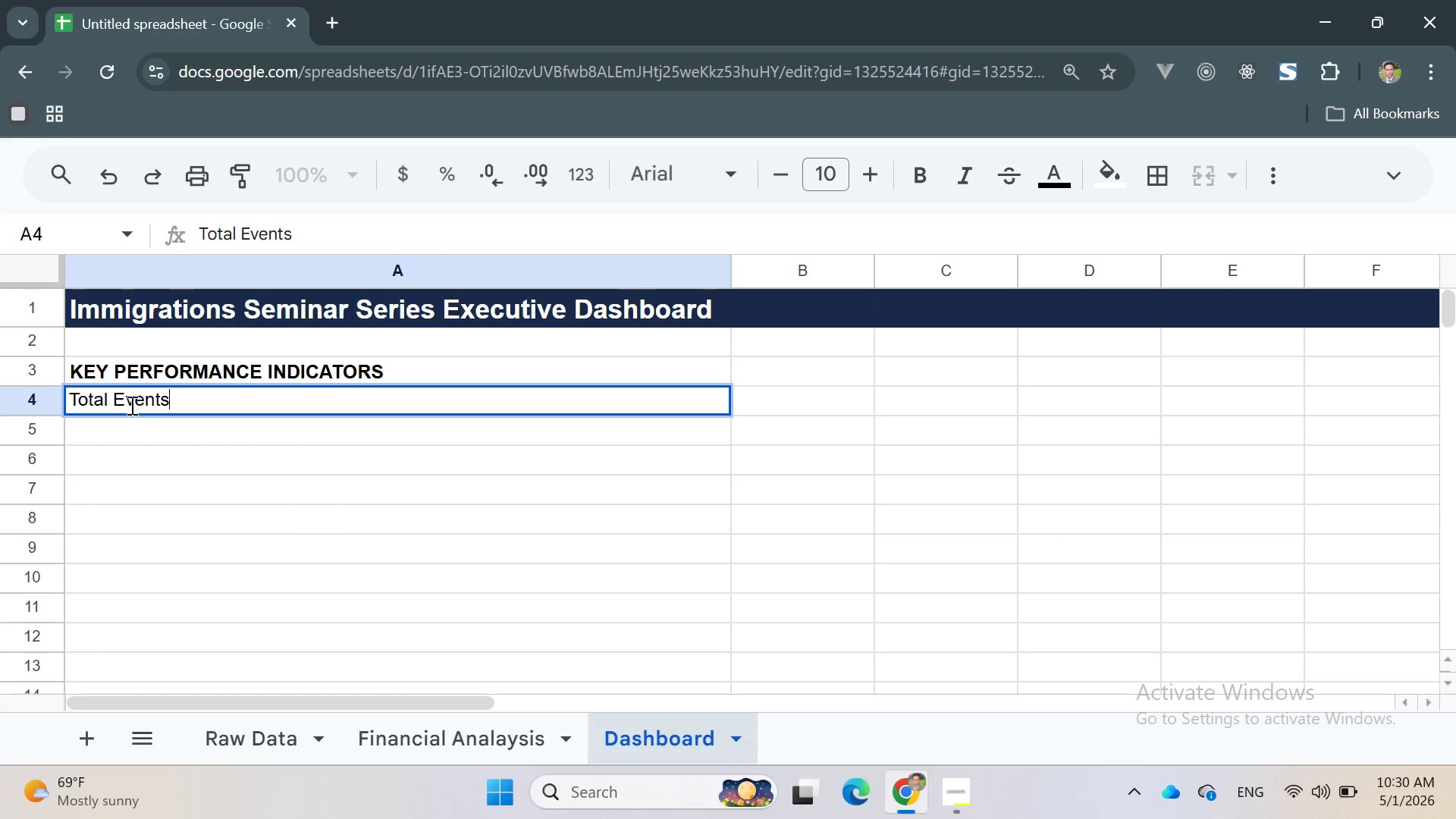 
double_click([130, 405])
 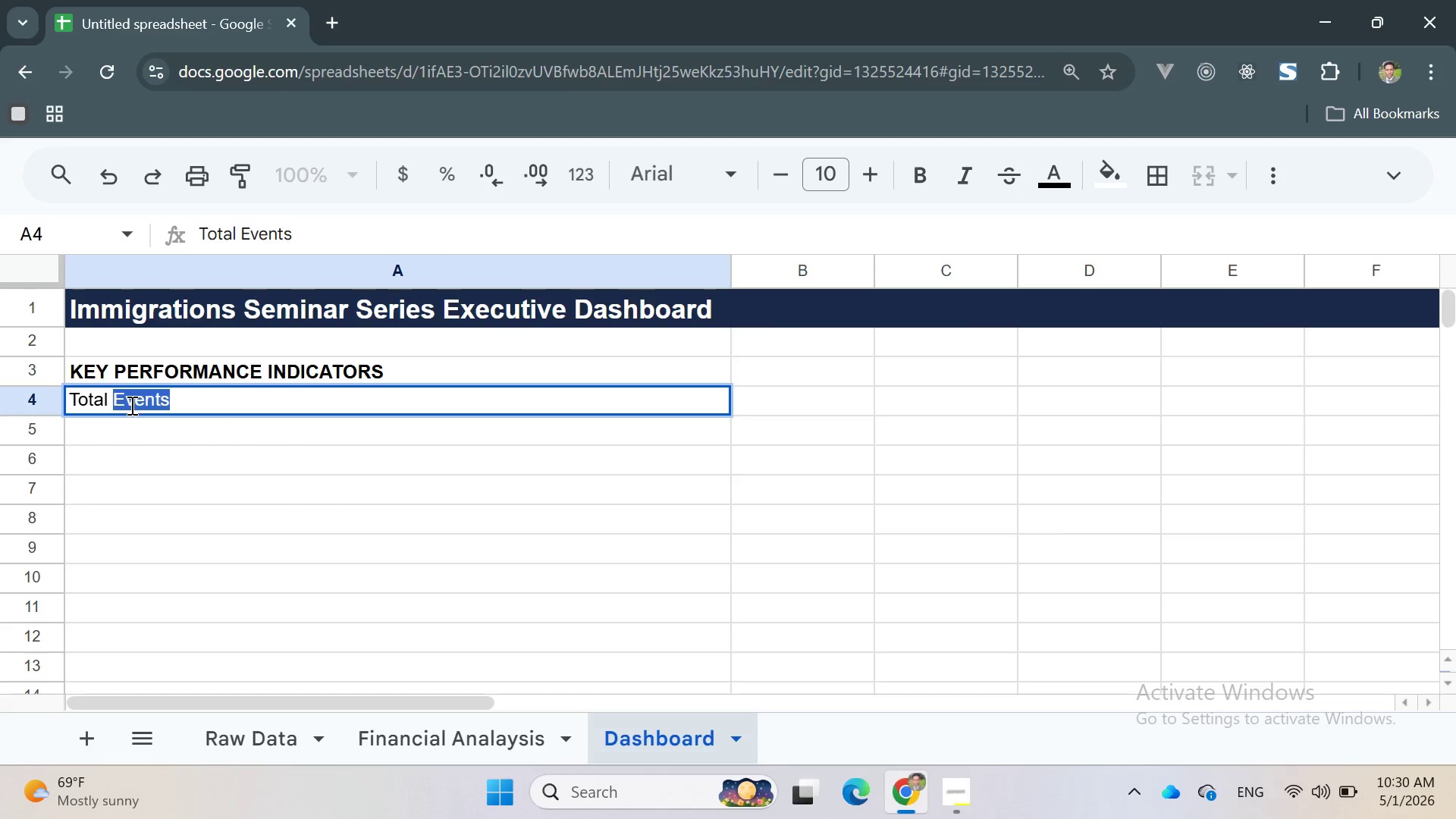 
triple_click([130, 405])
 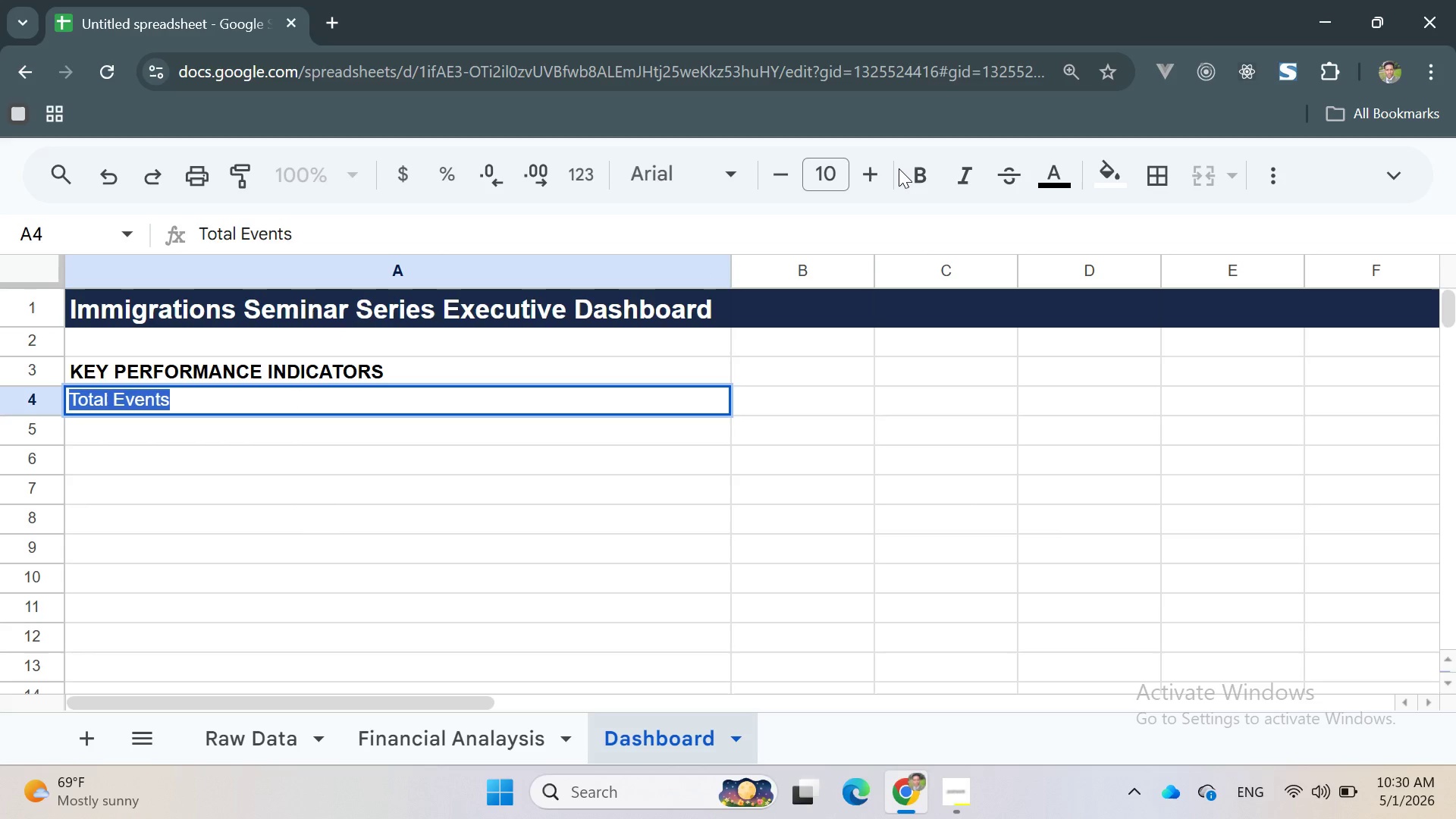 
left_click([902, 168])
 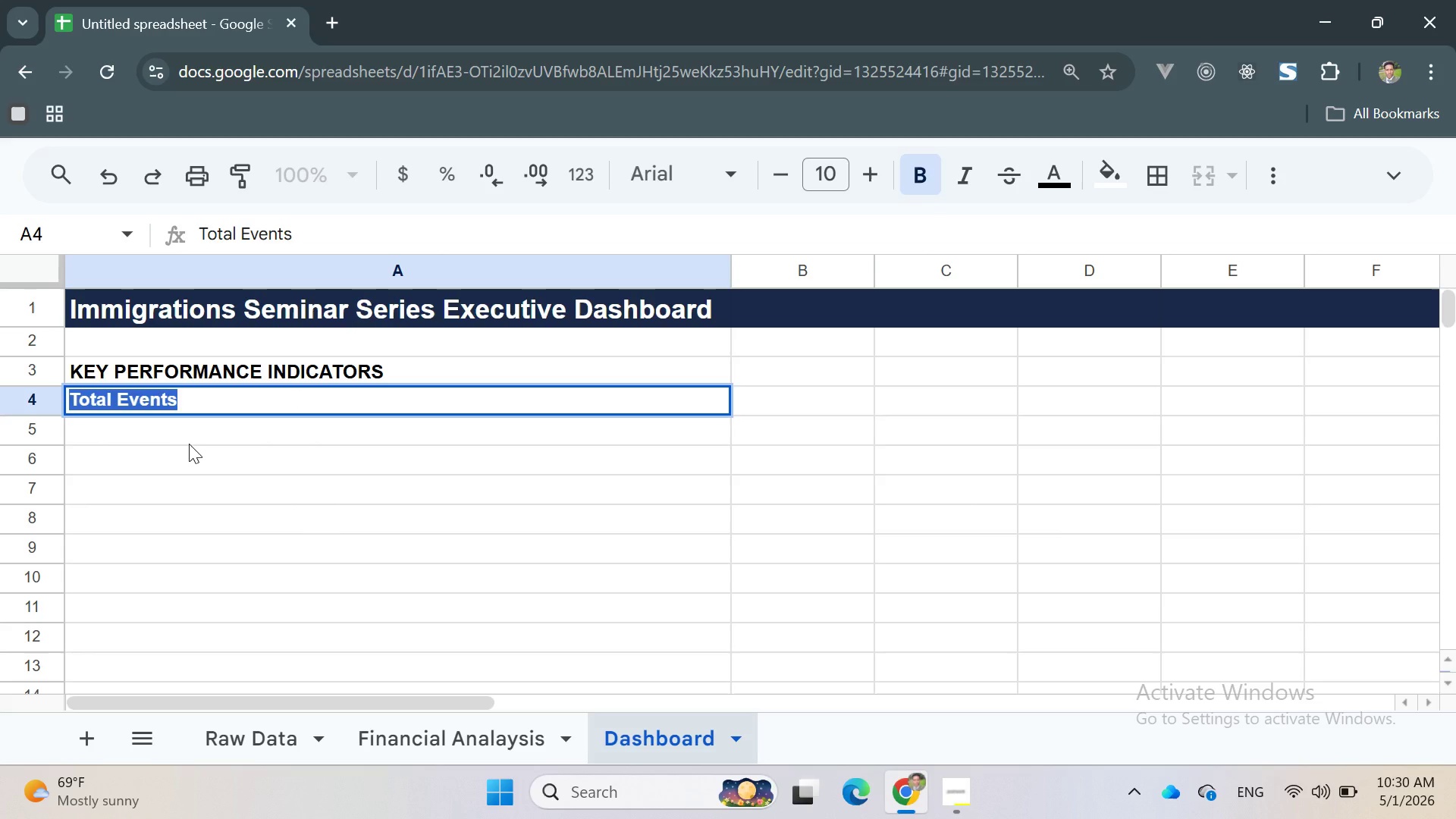 
left_click([184, 436])
 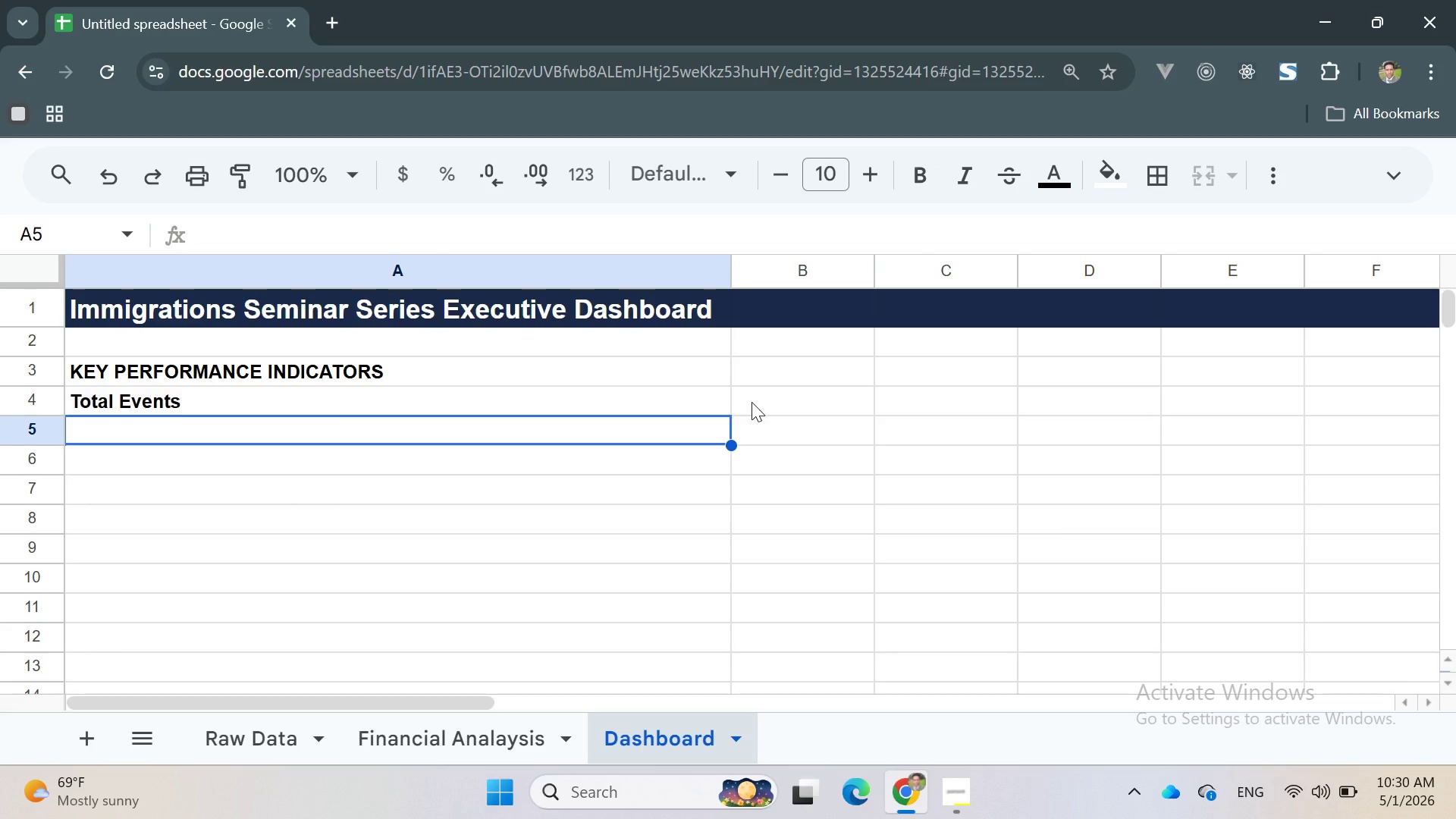 
double_click([782, 391])
 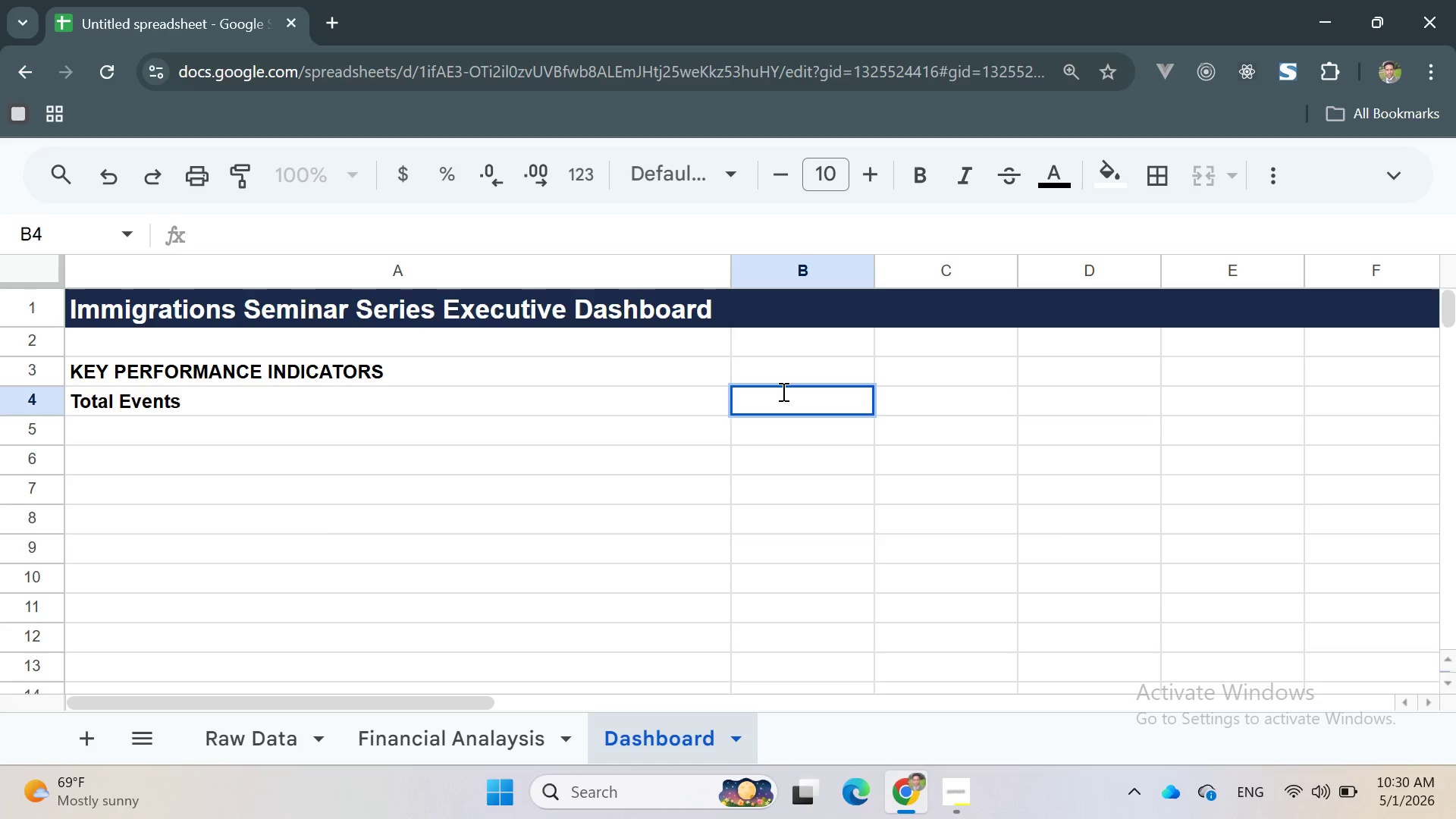 
type(=COUNT)
 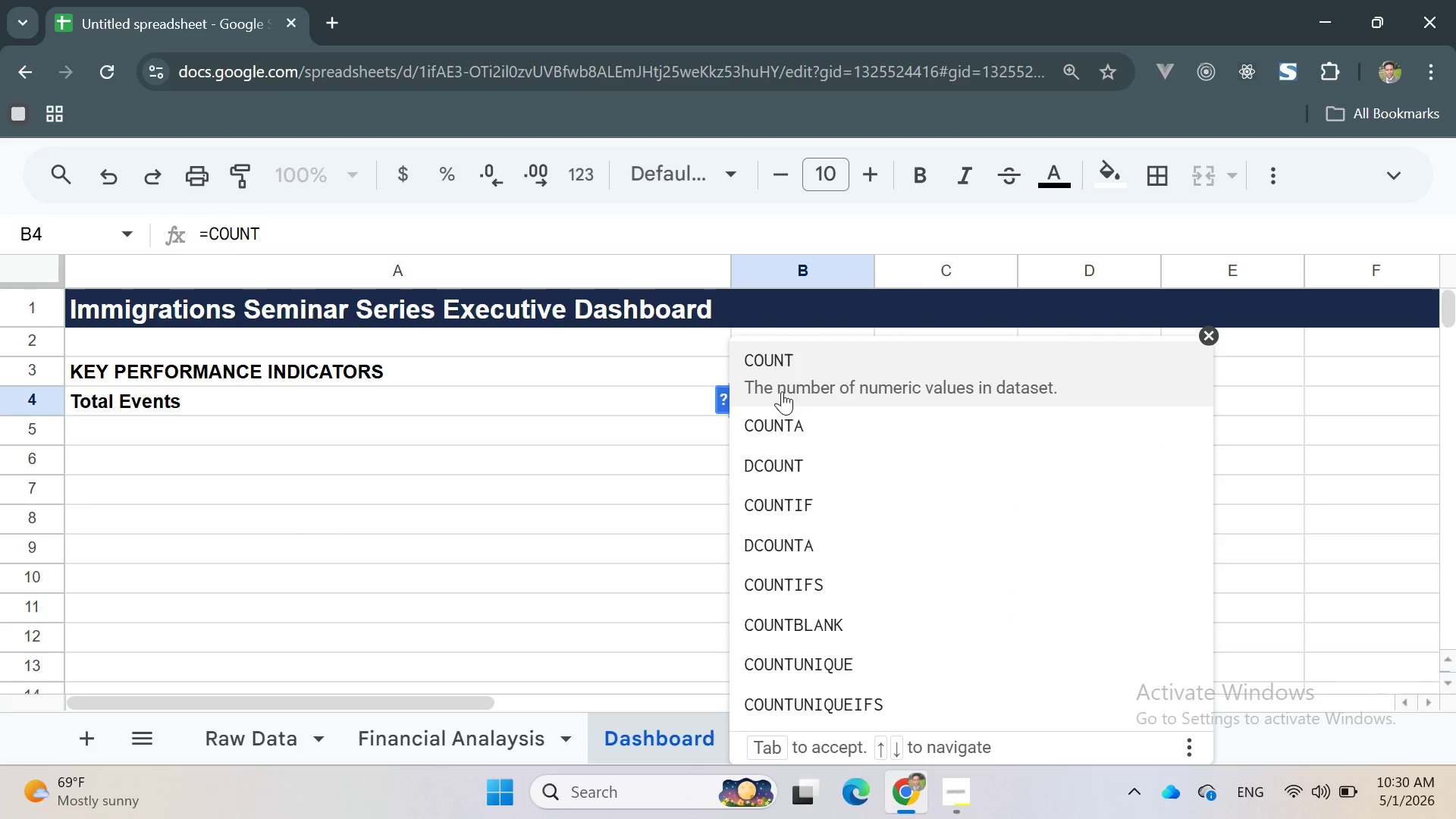 
left_click([790, 422])
 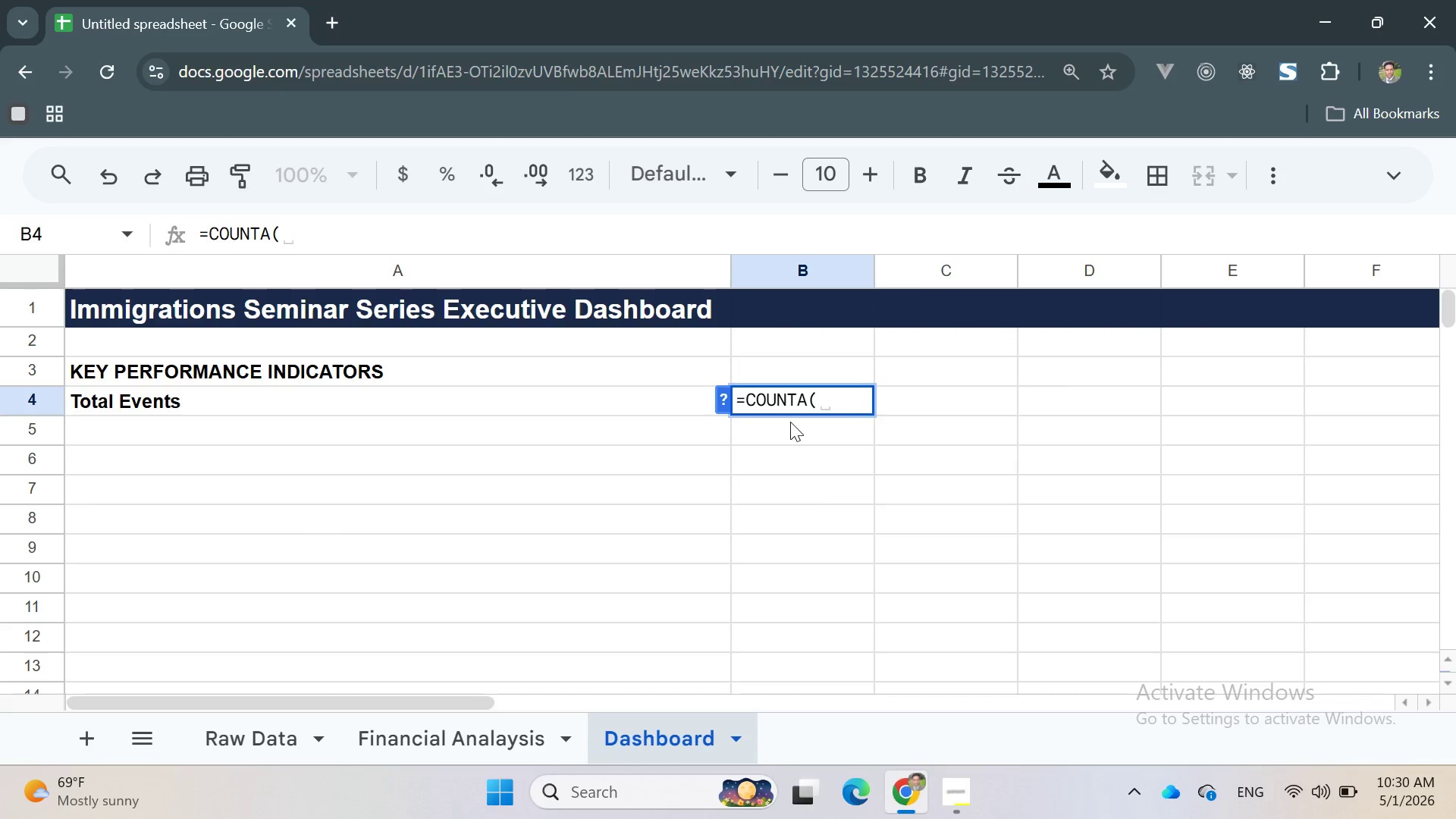 
key(Quote)
 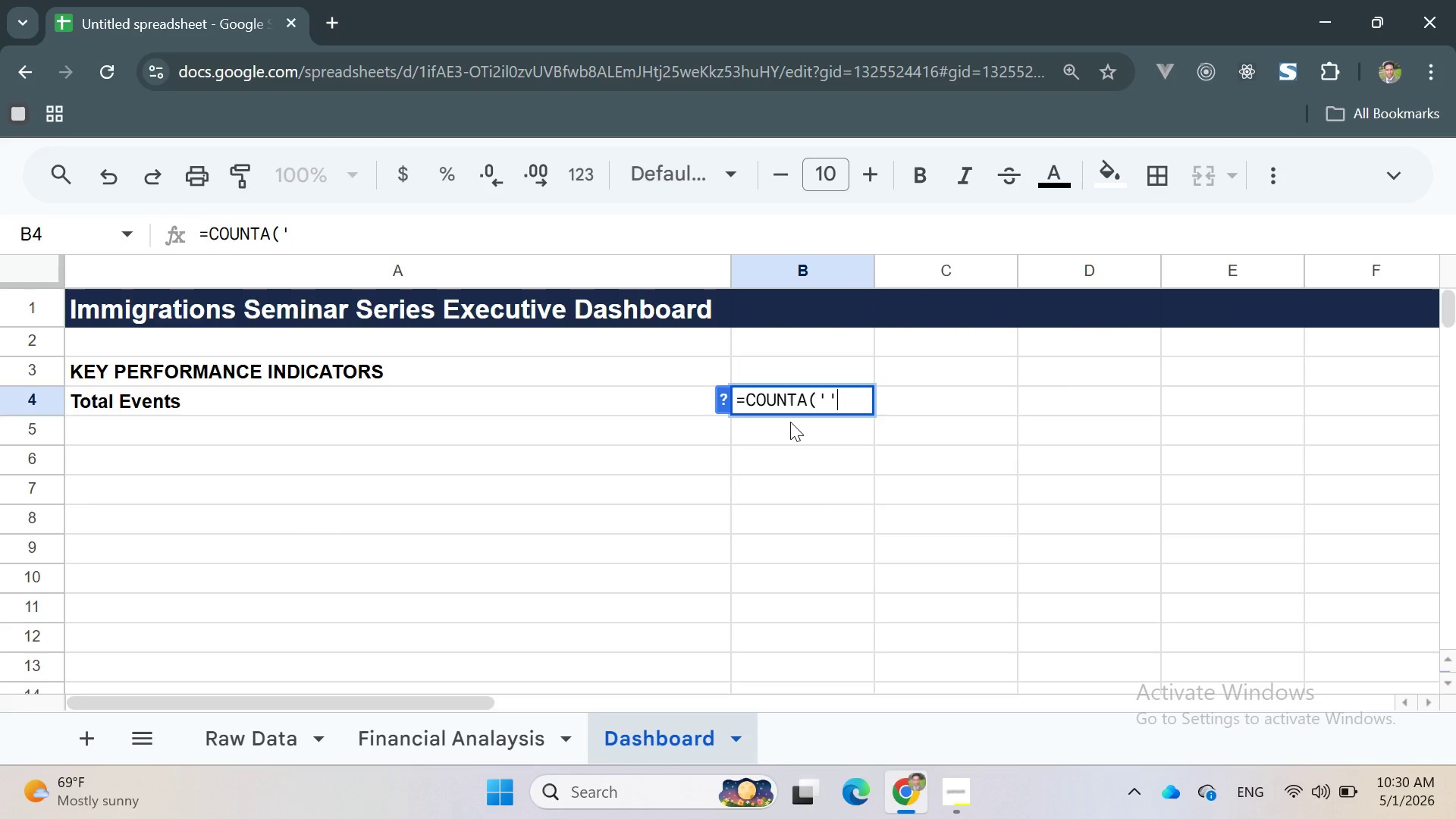 
key(Quote)
 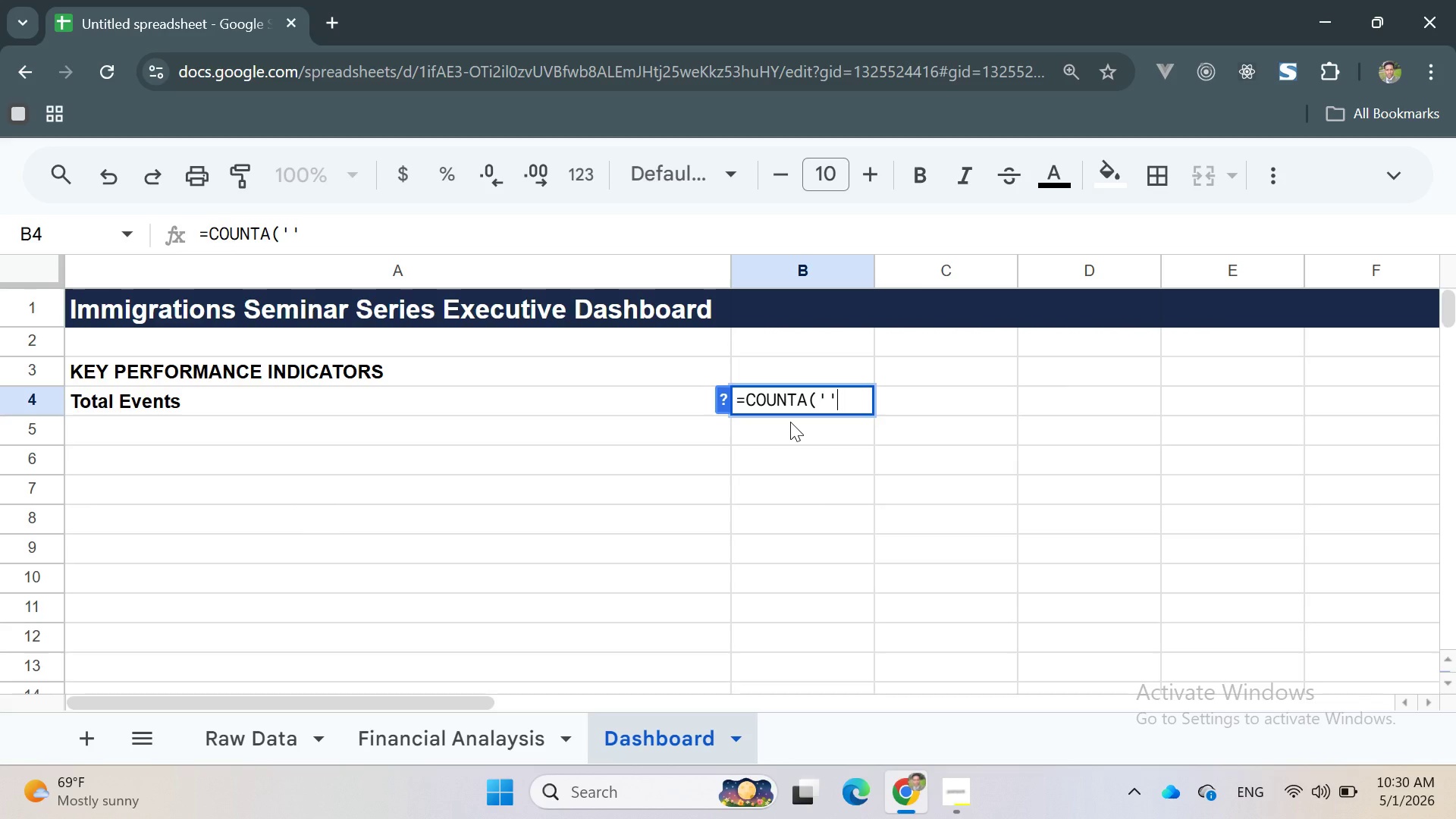 
key(Control+ControlRight)
 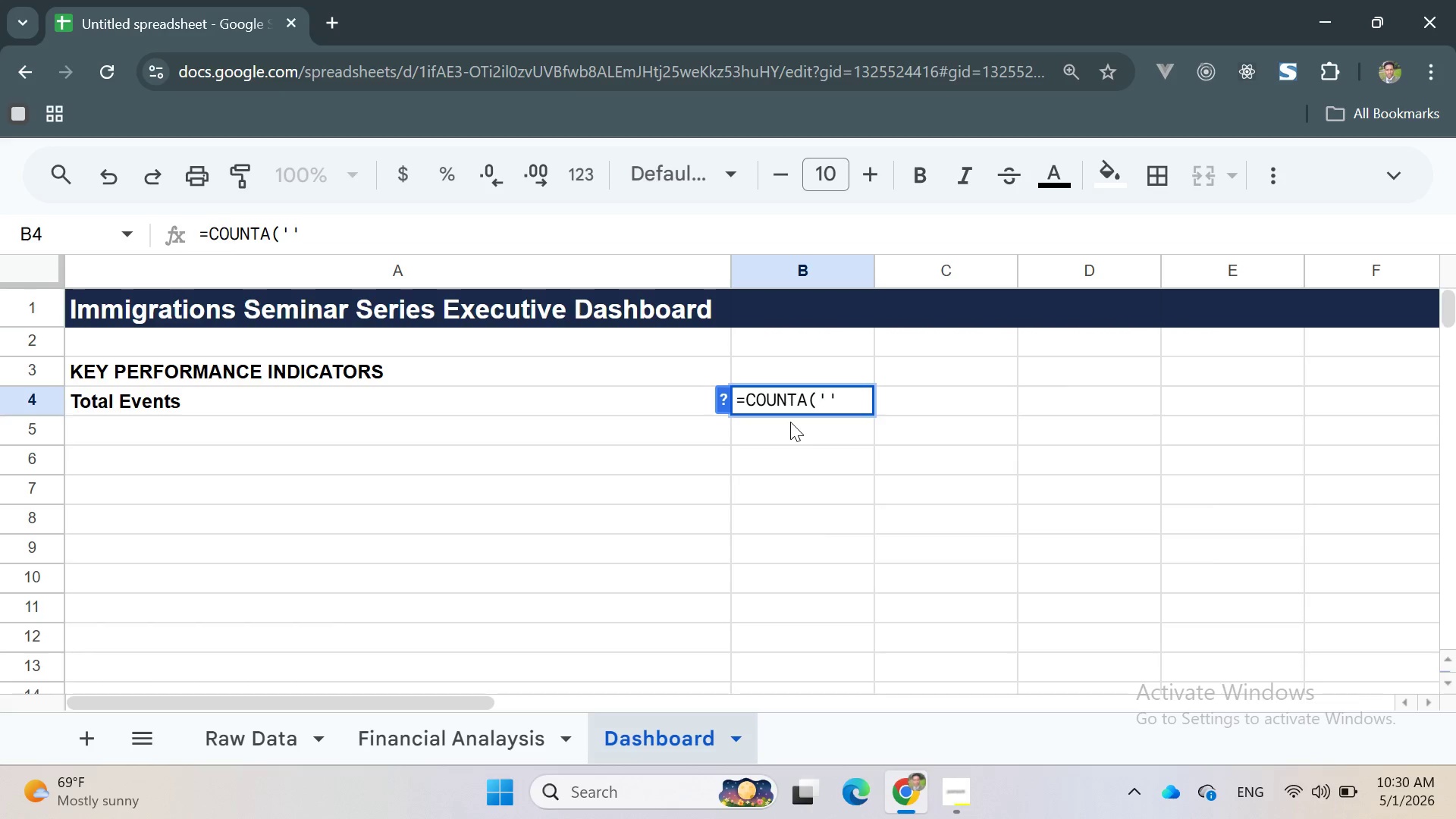 
key(ArrowLeft)
 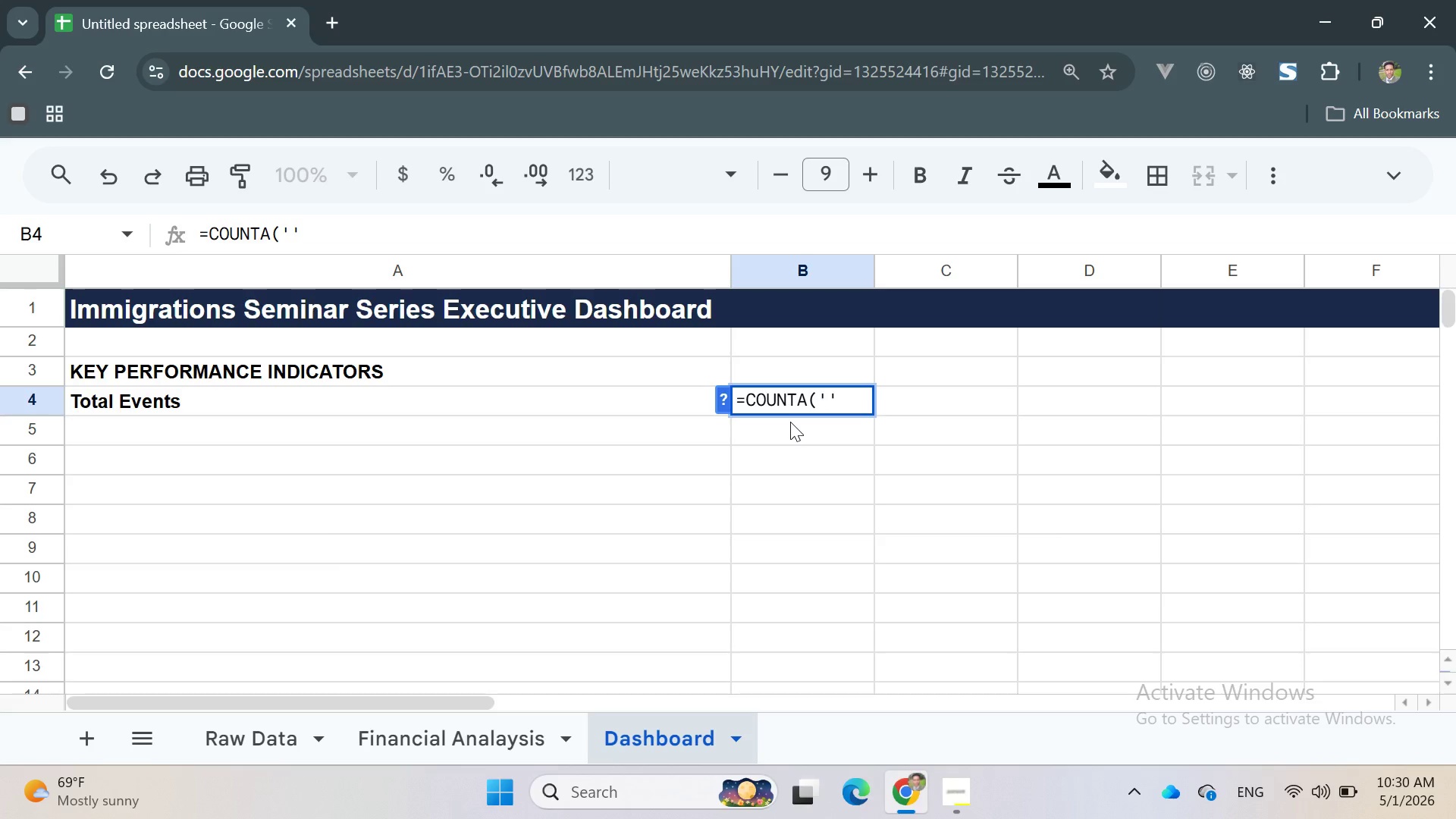 
type(Raw Dta)
key(Backspace)
key(Backspace)
type(ata)
 